 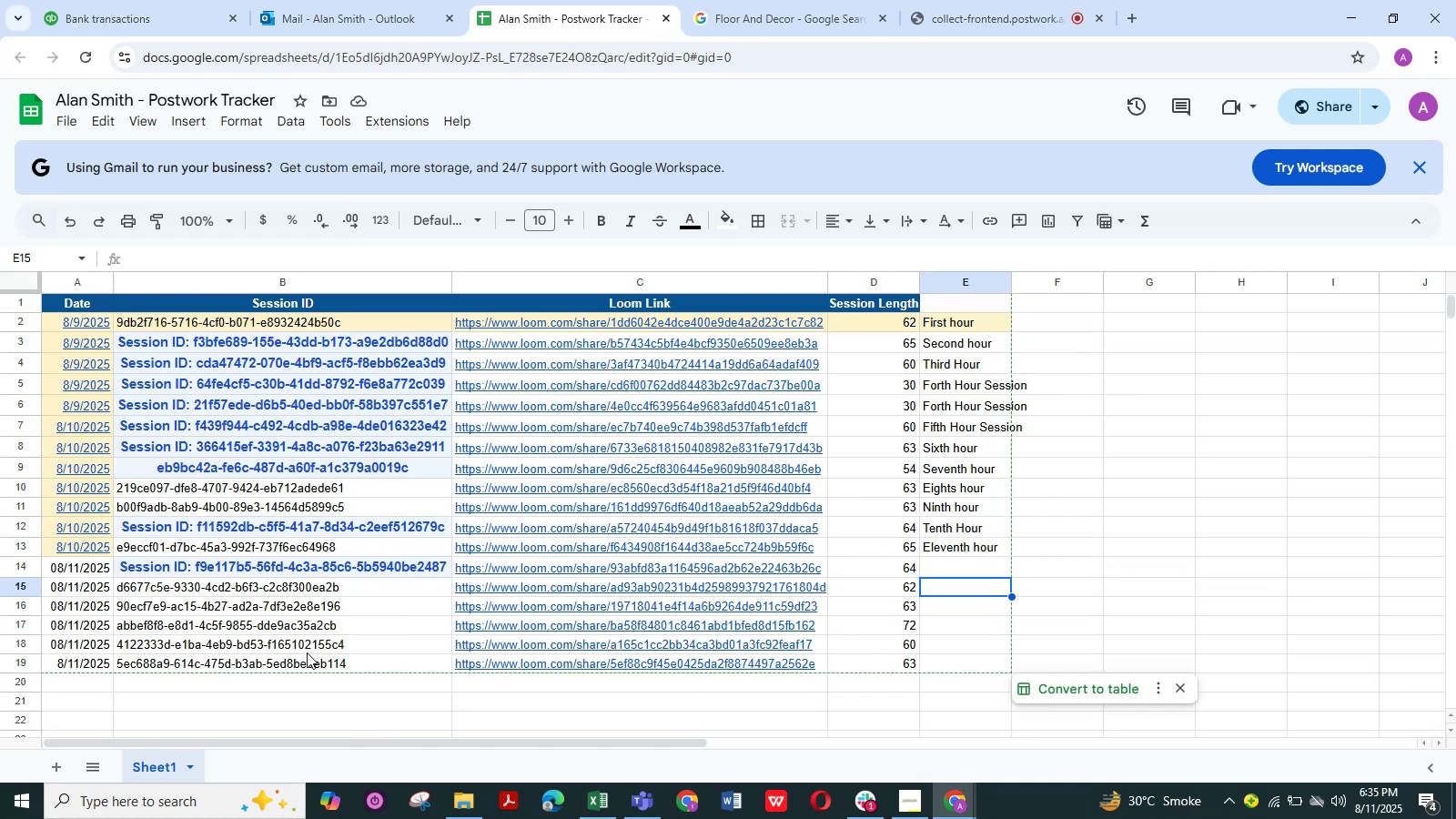 
left_click([1184, 686])
 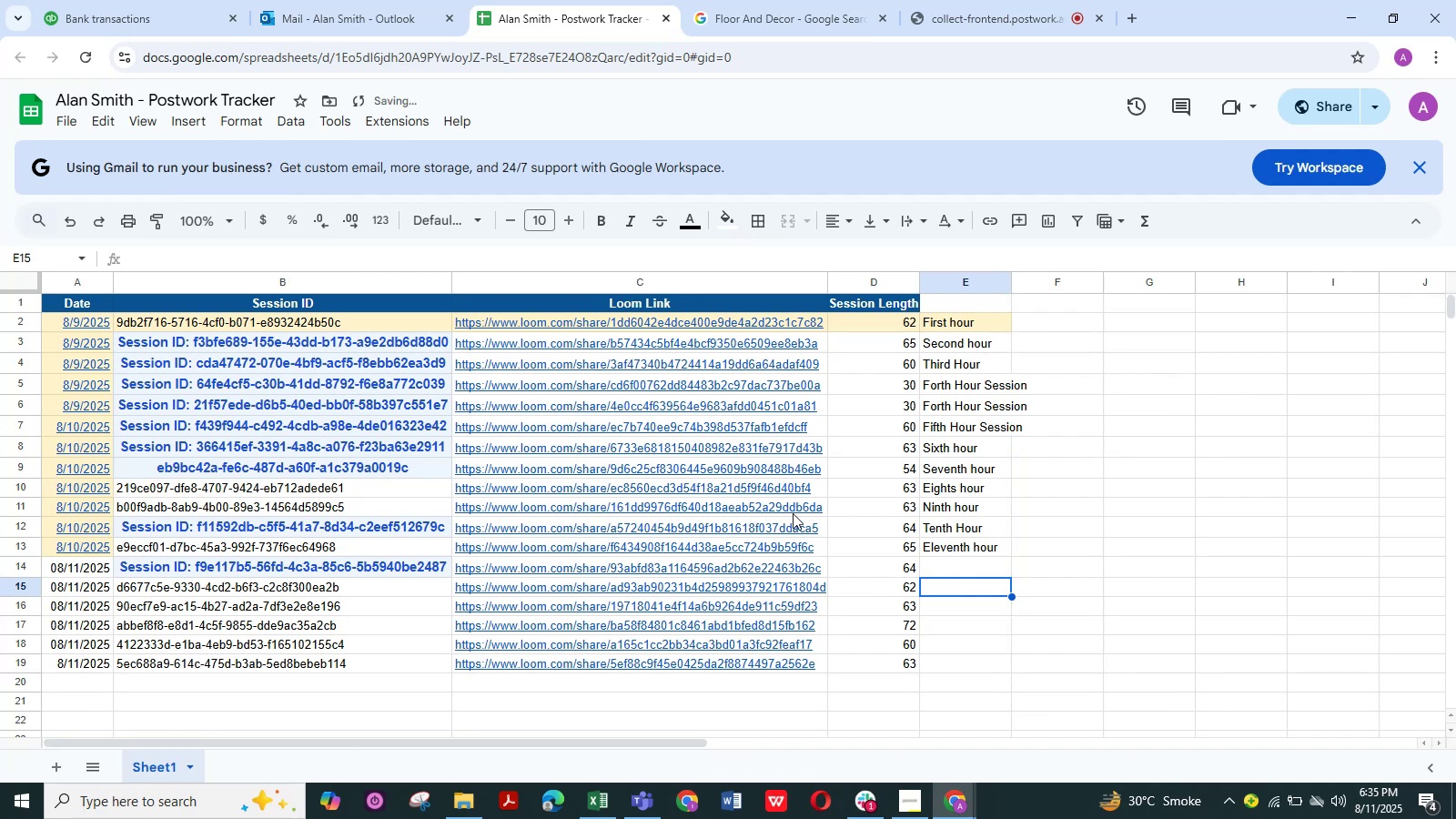 
scroll: coordinate [804, 521], scroll_direction: up, amount: 1.0
 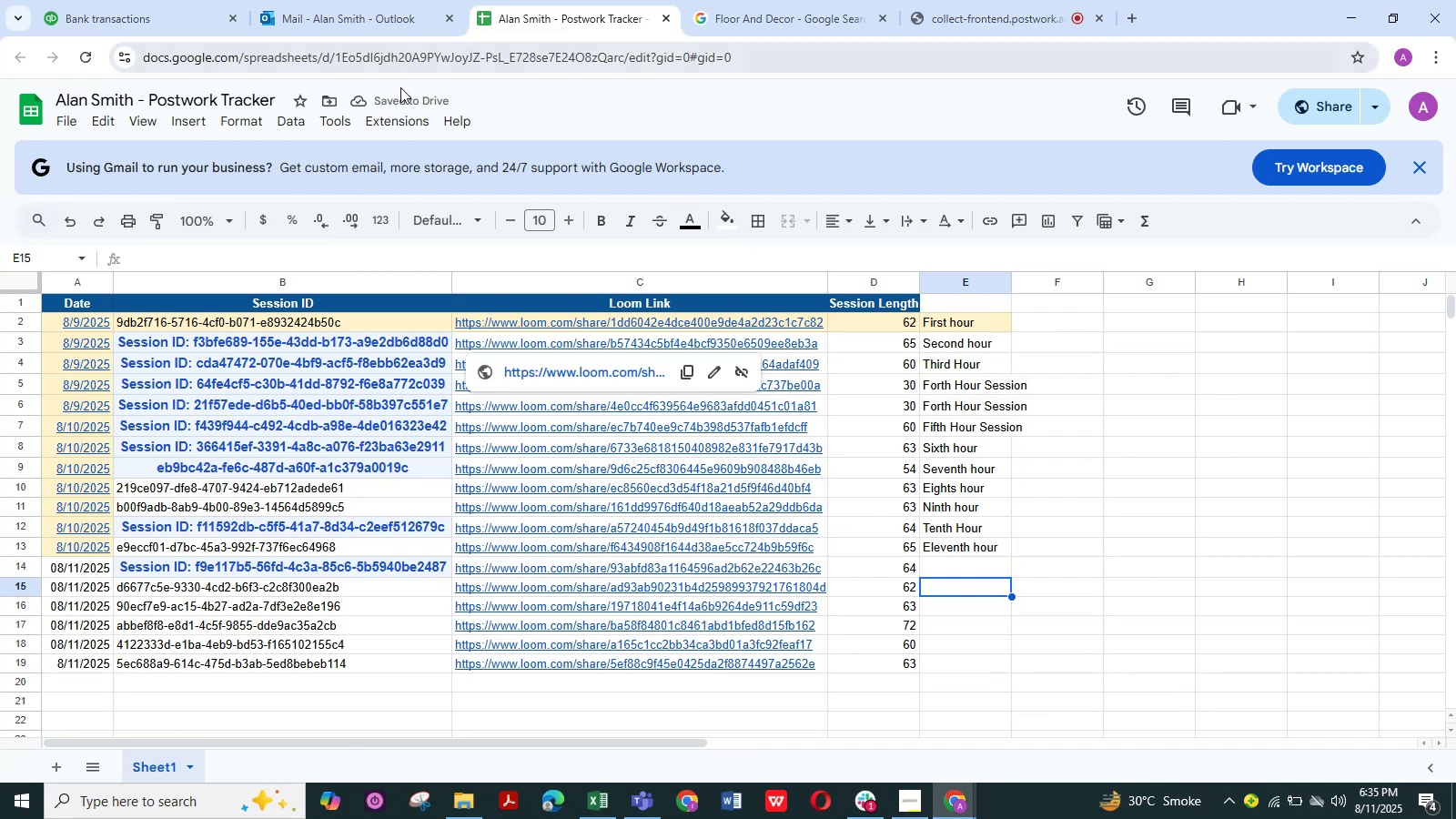 
left_click([338, 11])
 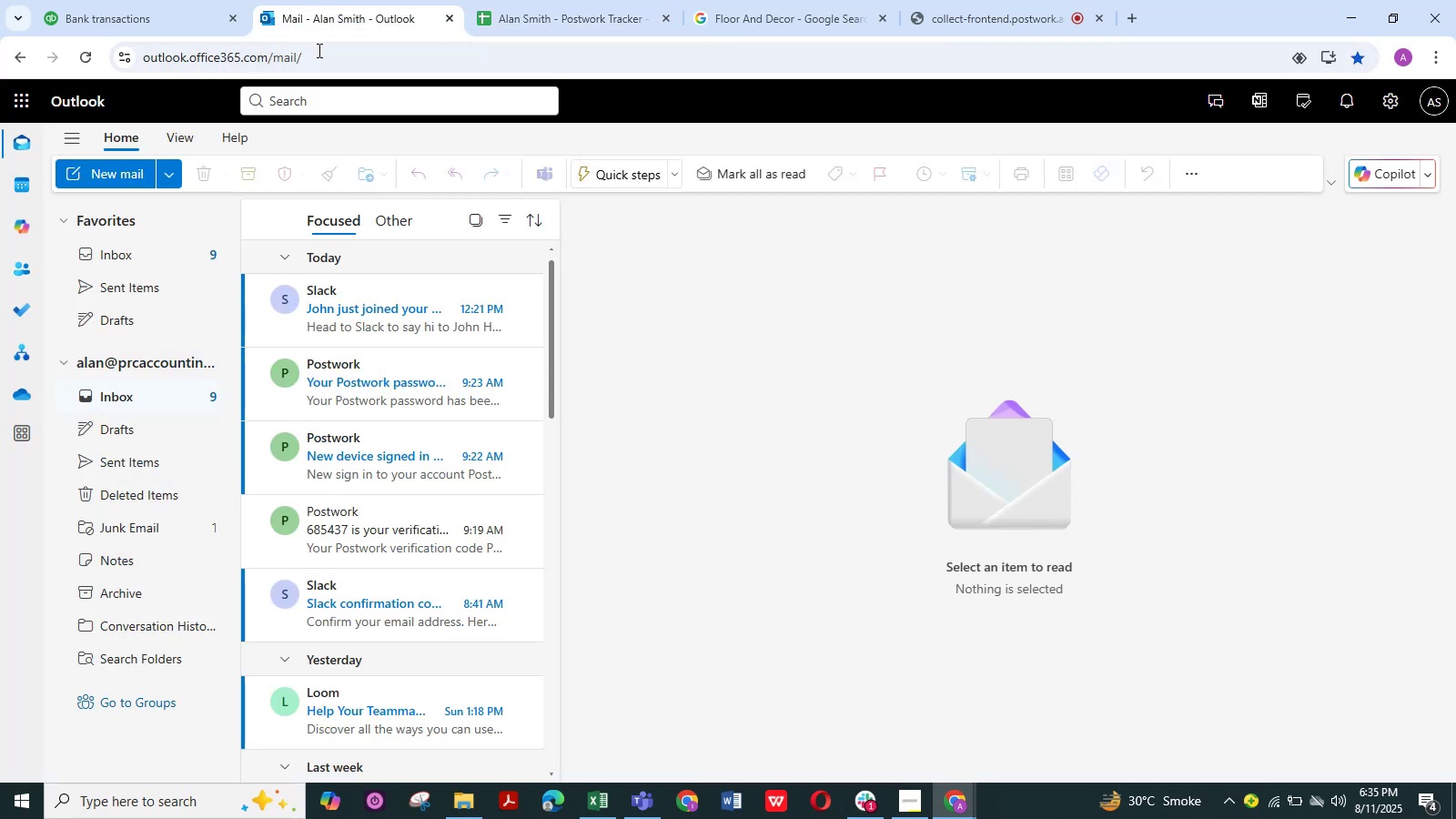 
left_click([116, 0])
 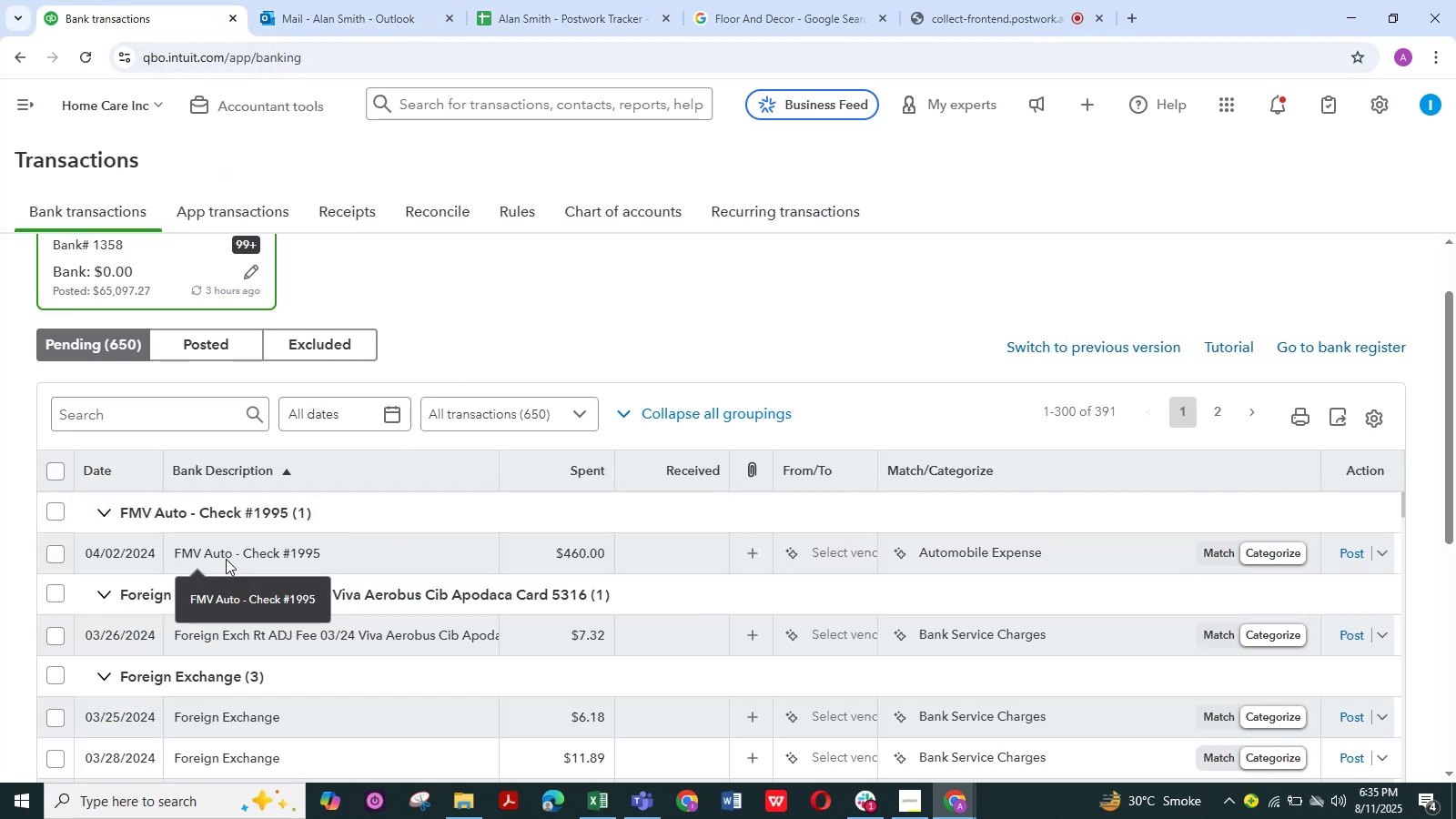 
scroll: coordinate [261, 516], scroll_direction: up, amount: 1.0
 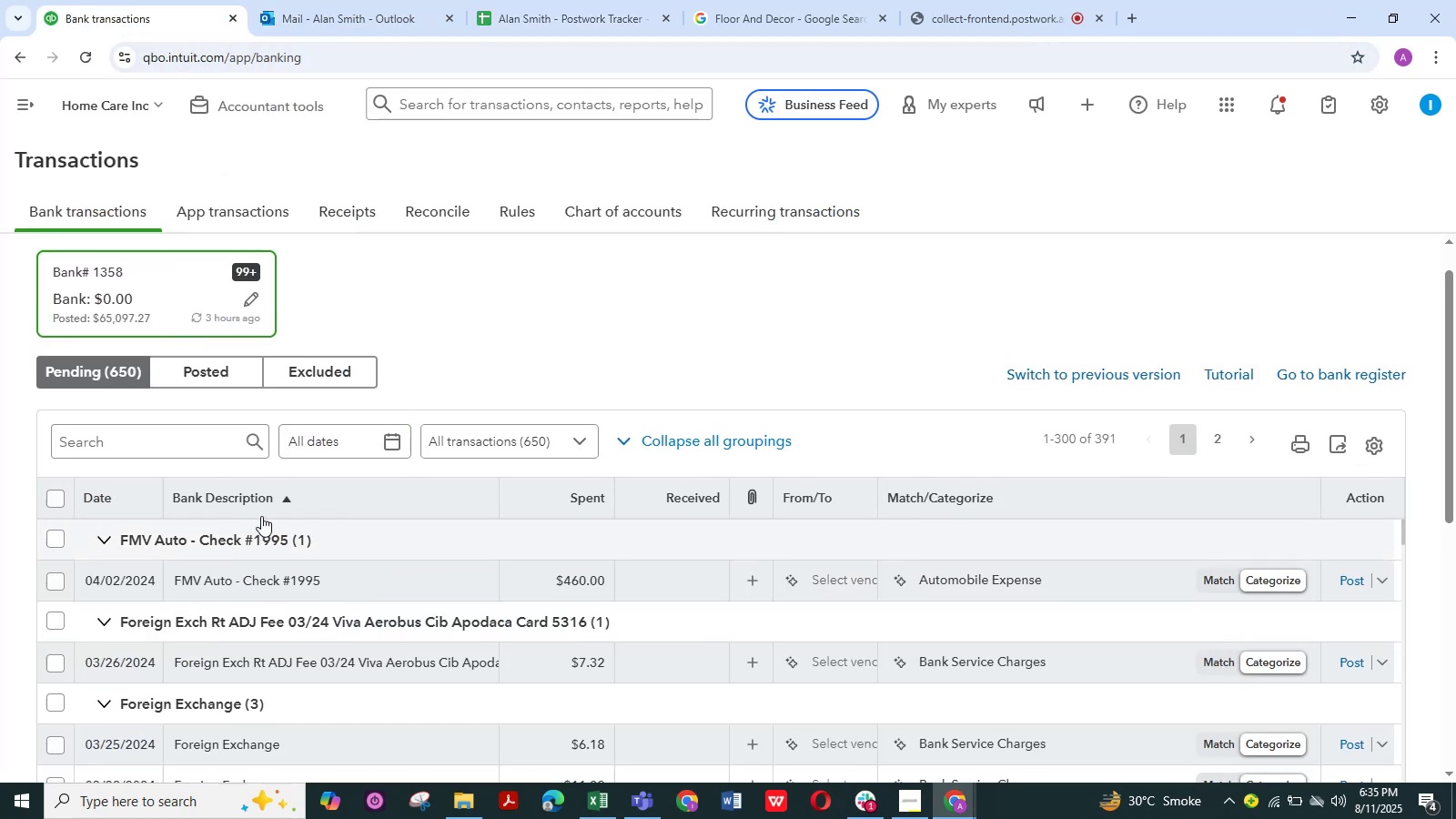 
scroll: coordinate [298, 510], scroll_direction: down, amount: 2.0
 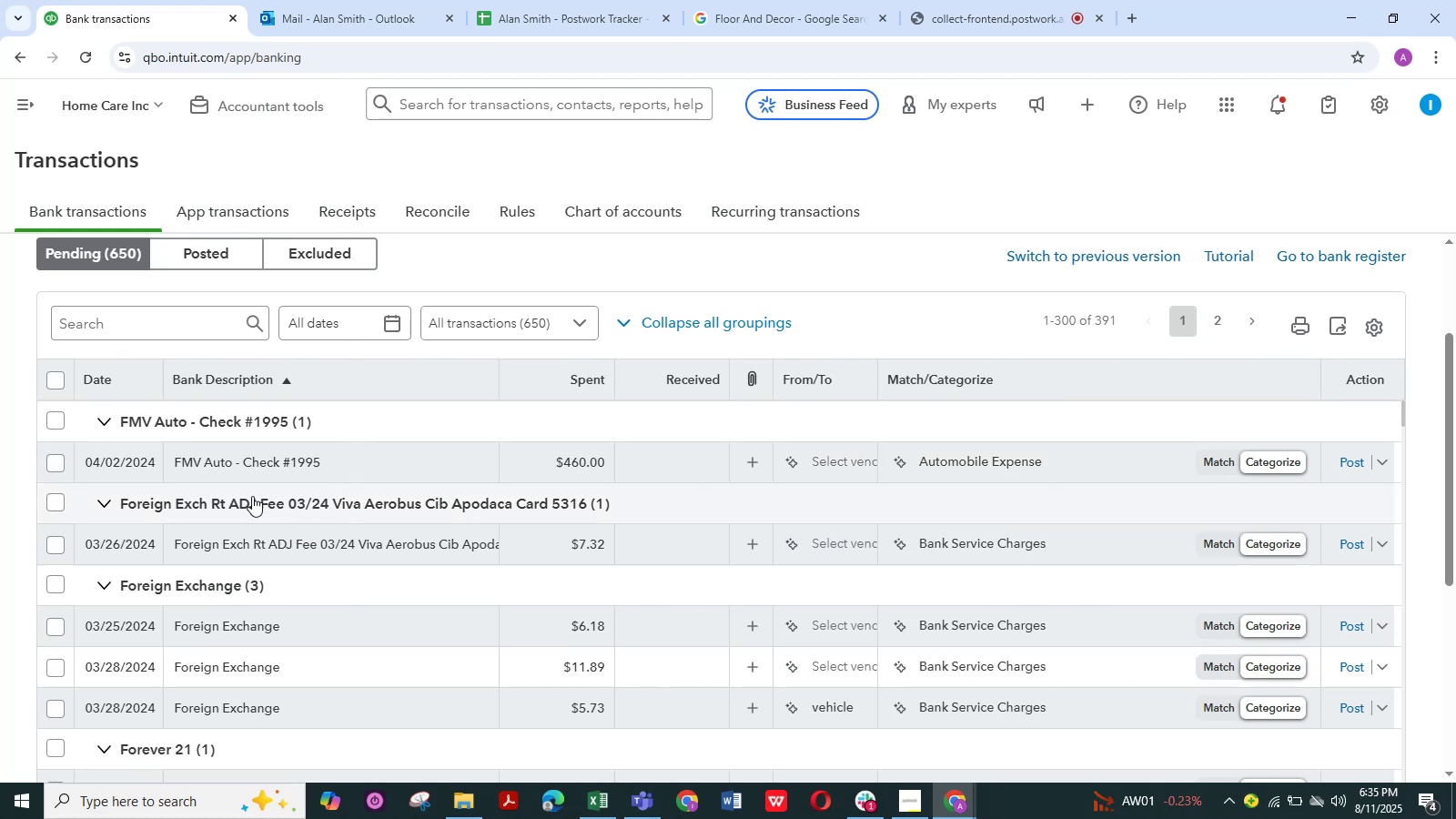 
left_click([212, 465])
 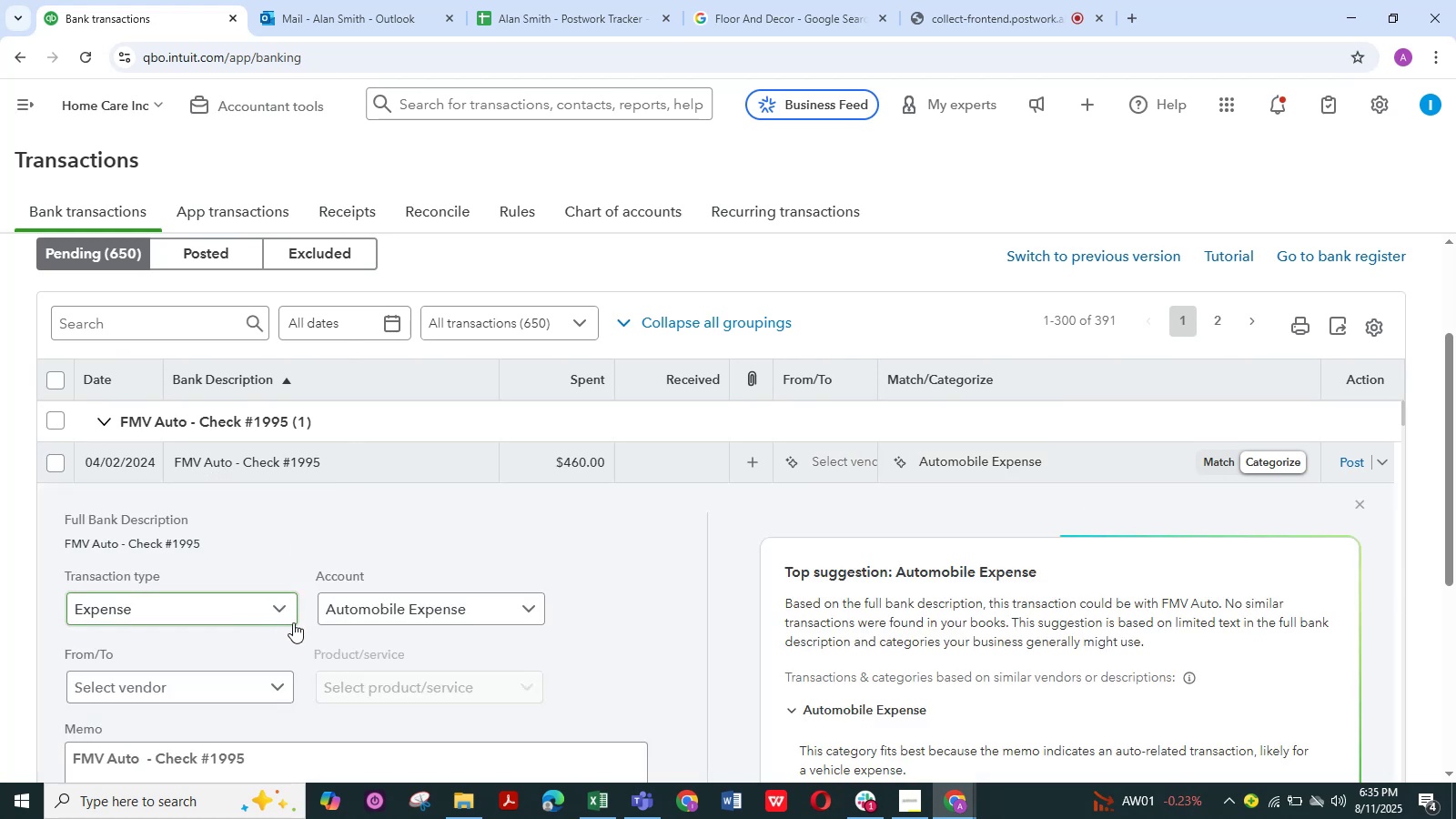 
scroll: coordinate [450, 518], scroll_direction: down, amount: 1.0
 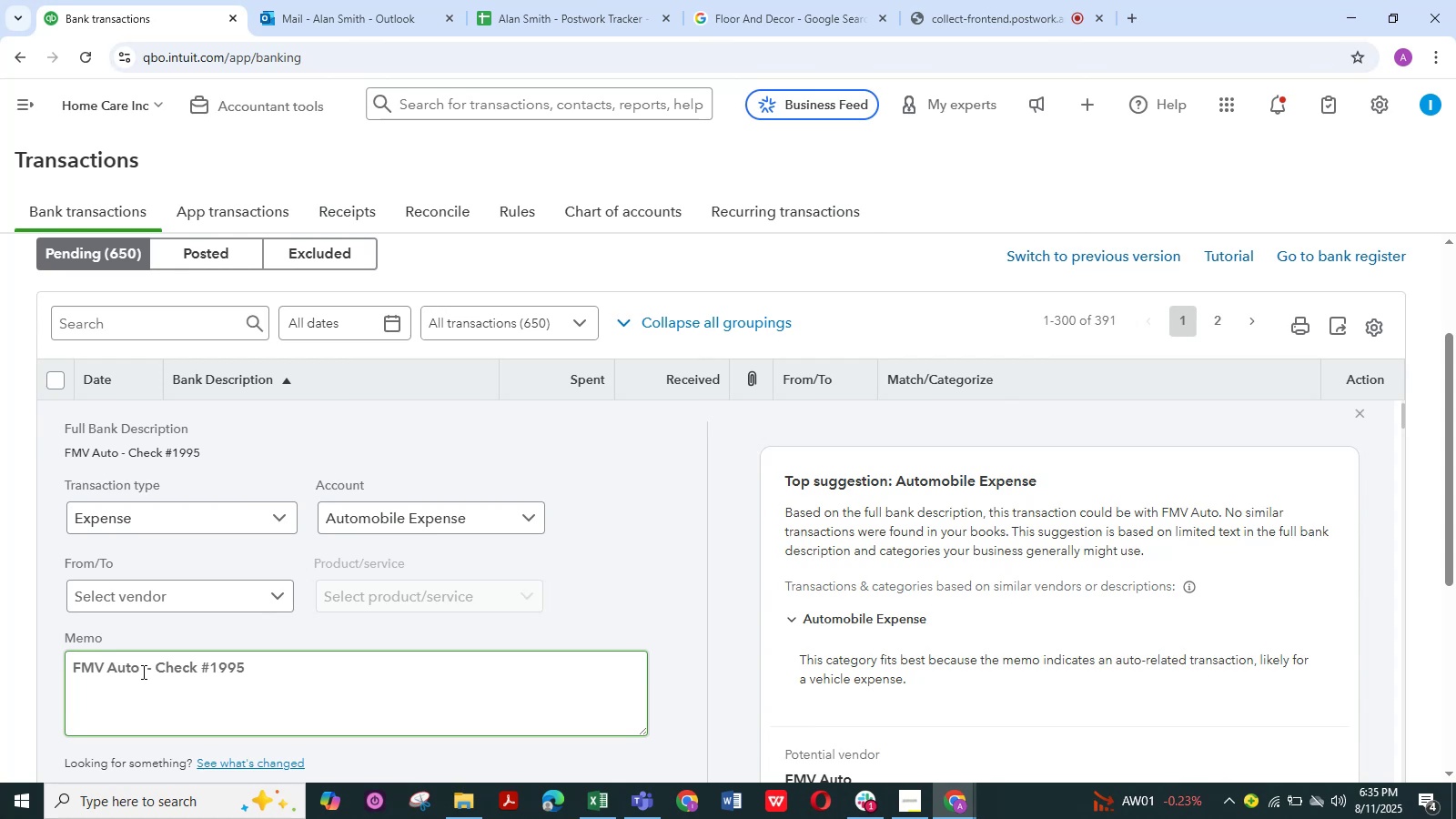 
wait(6.41)
 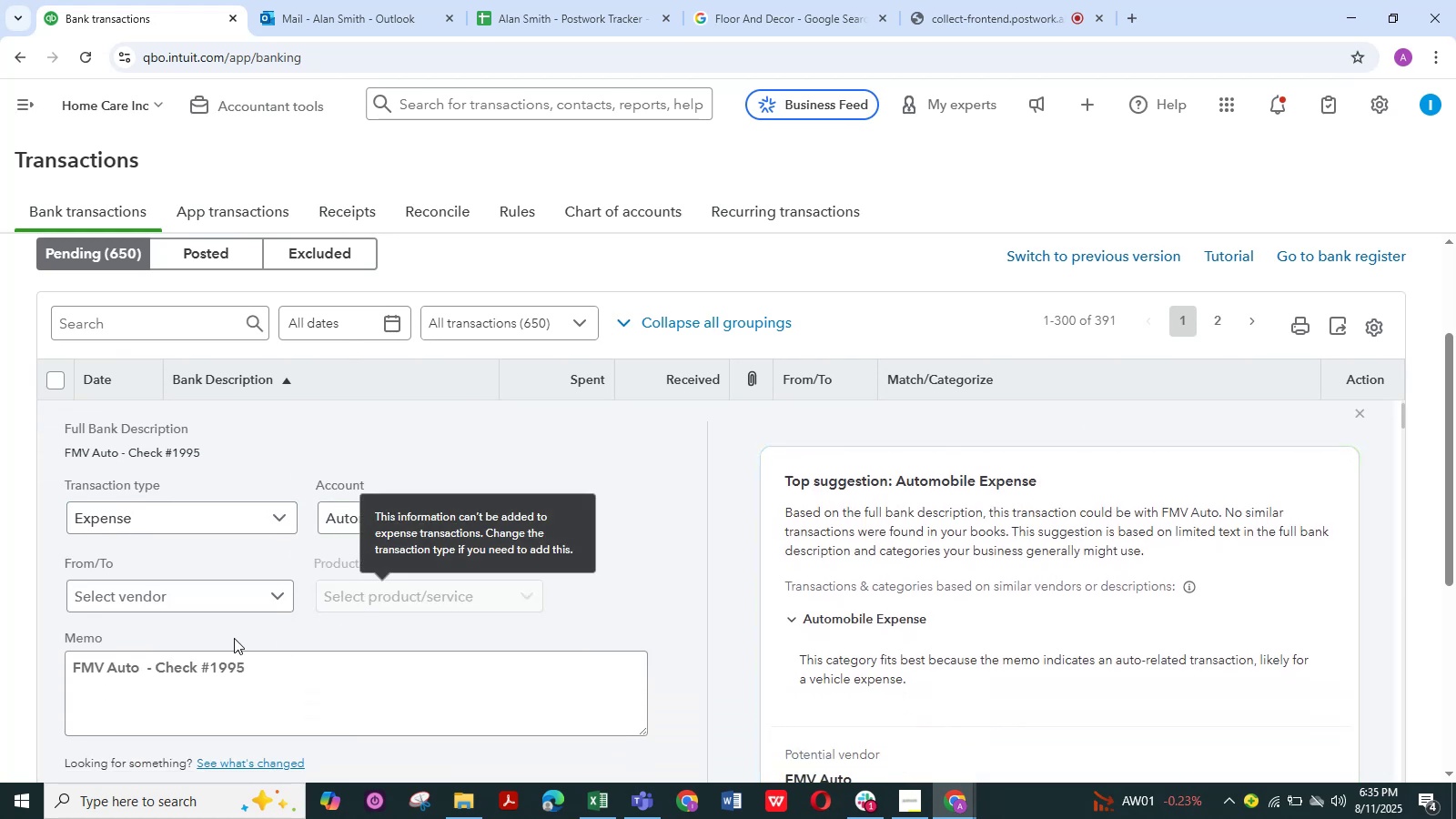 
left_click_drag(start_coordinate=[142, 672], to_coordinate=[55, 670])
 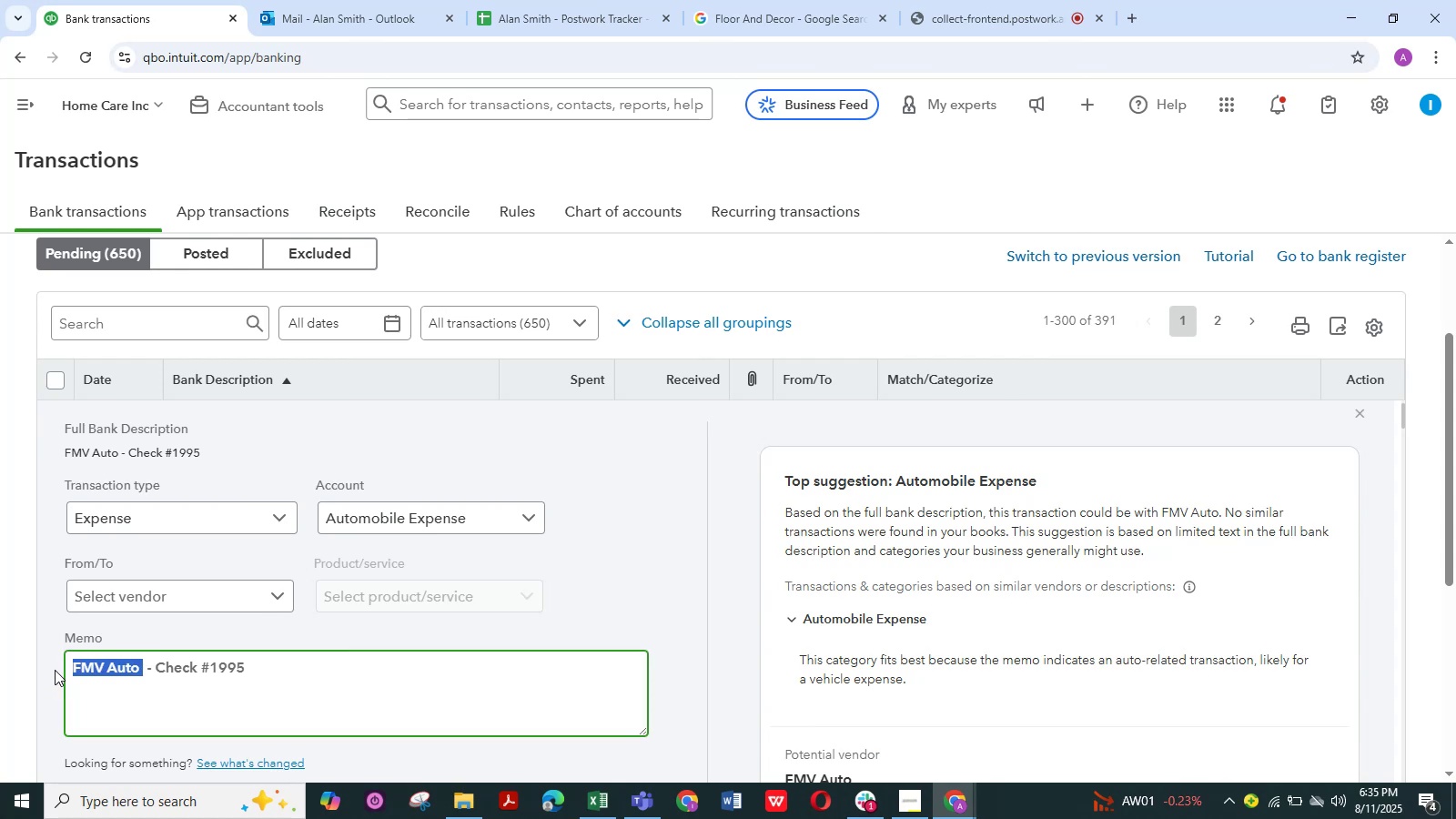 
key(Control+C)
 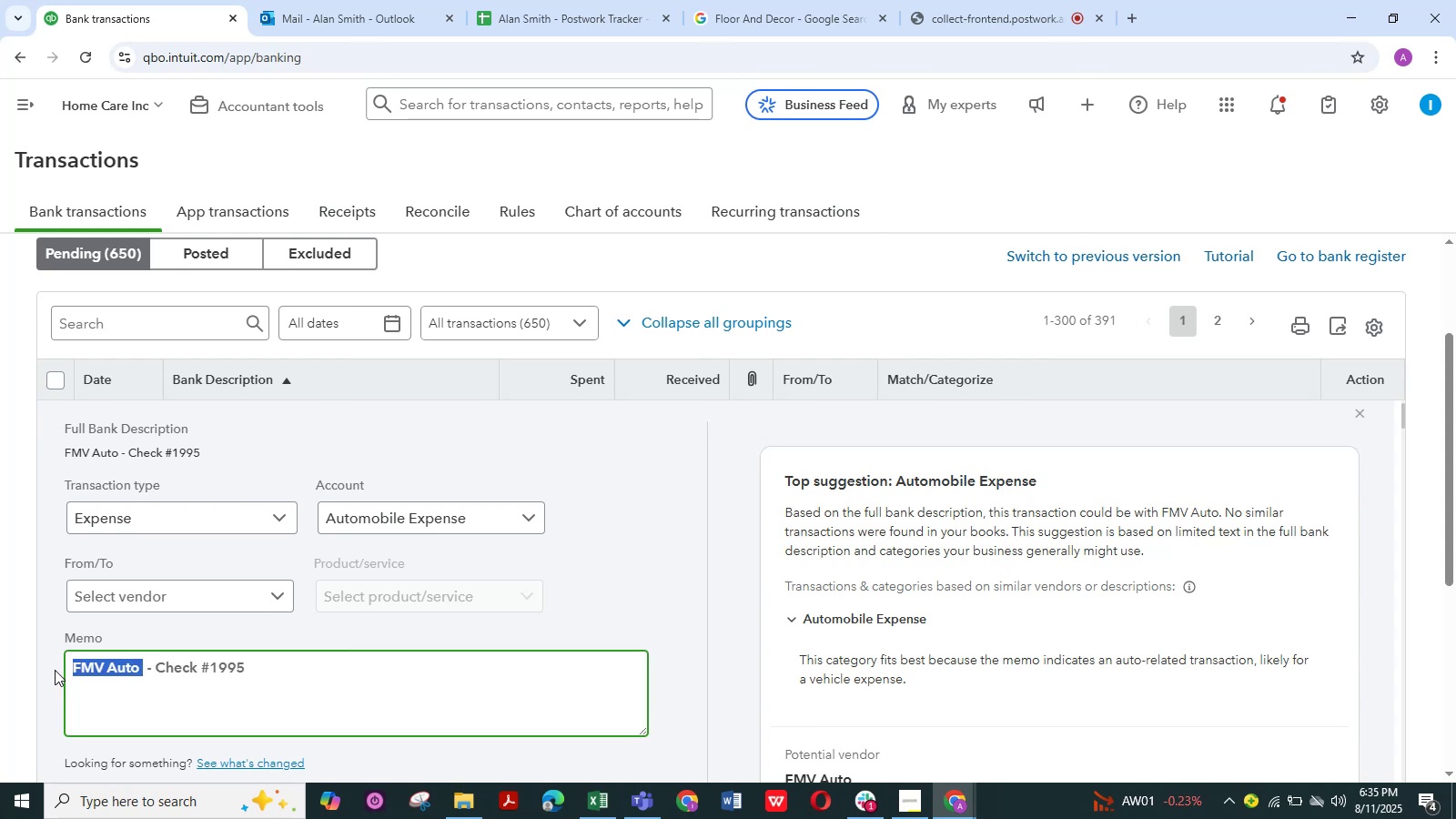 
scroll: coordinate [243, 676], scroll_direction: down, amount: 5.0
 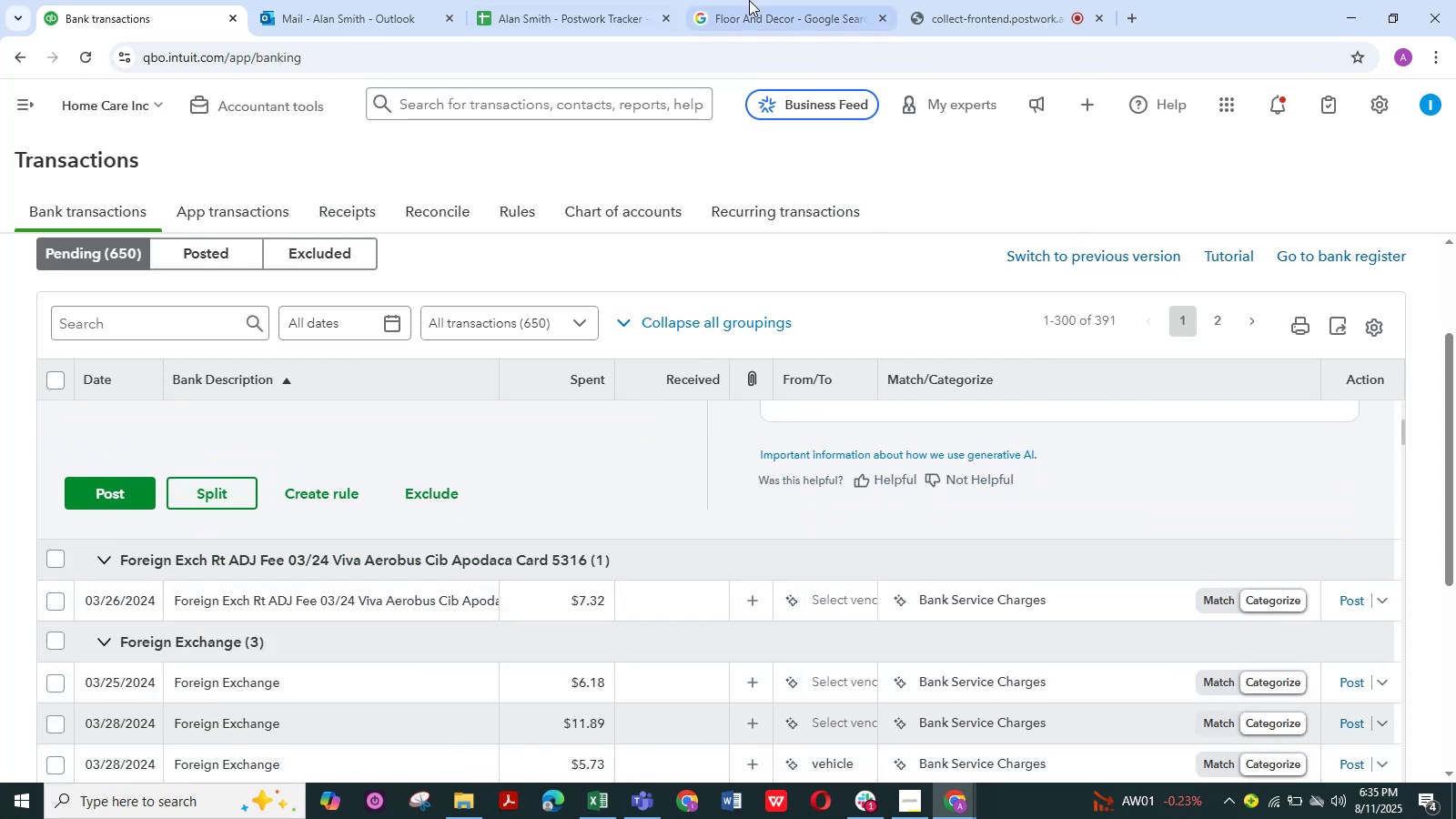 
left_click([774, 20])
 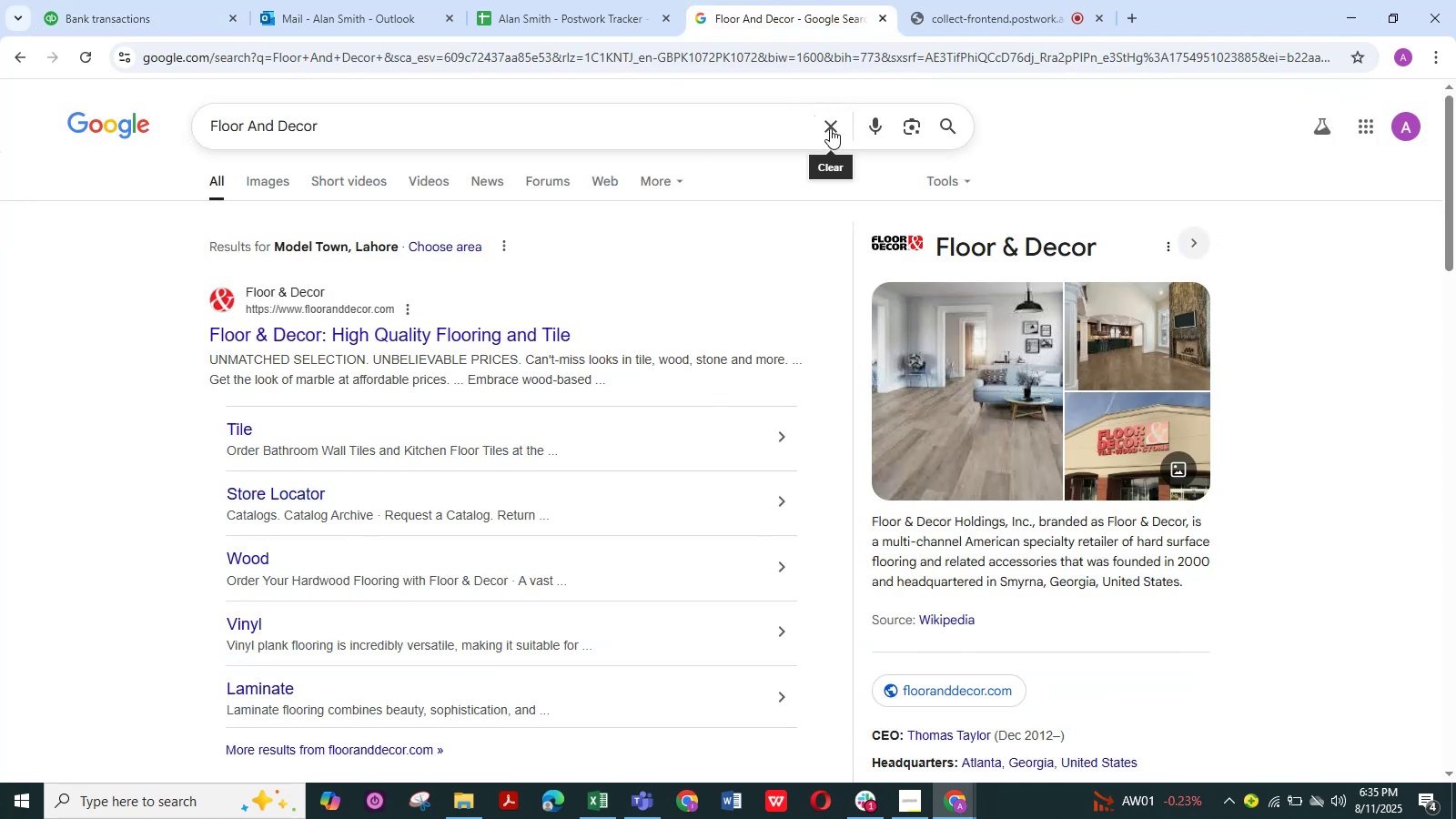 
left_click([830, 128])
 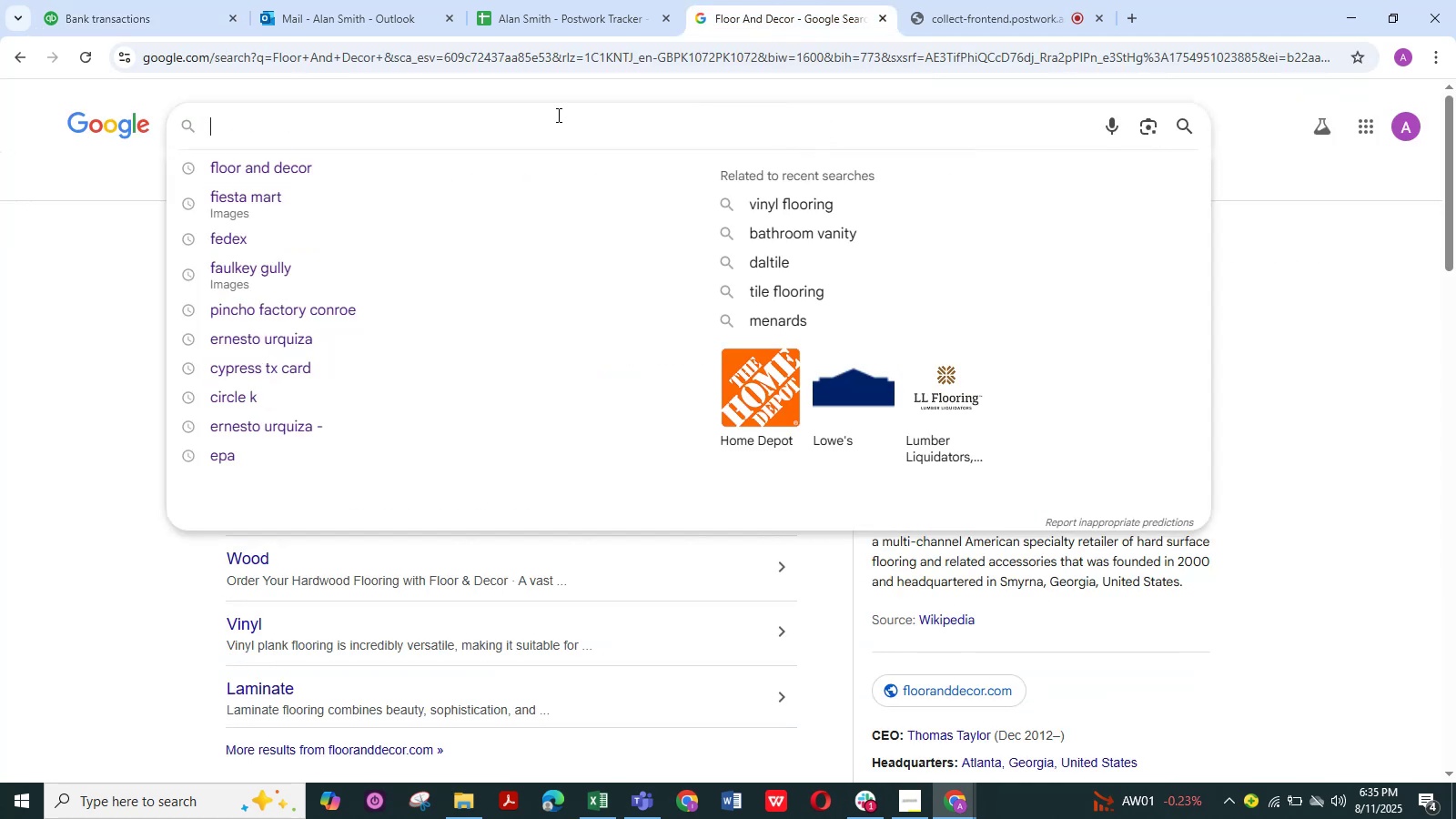 
left_click([564, 124])
 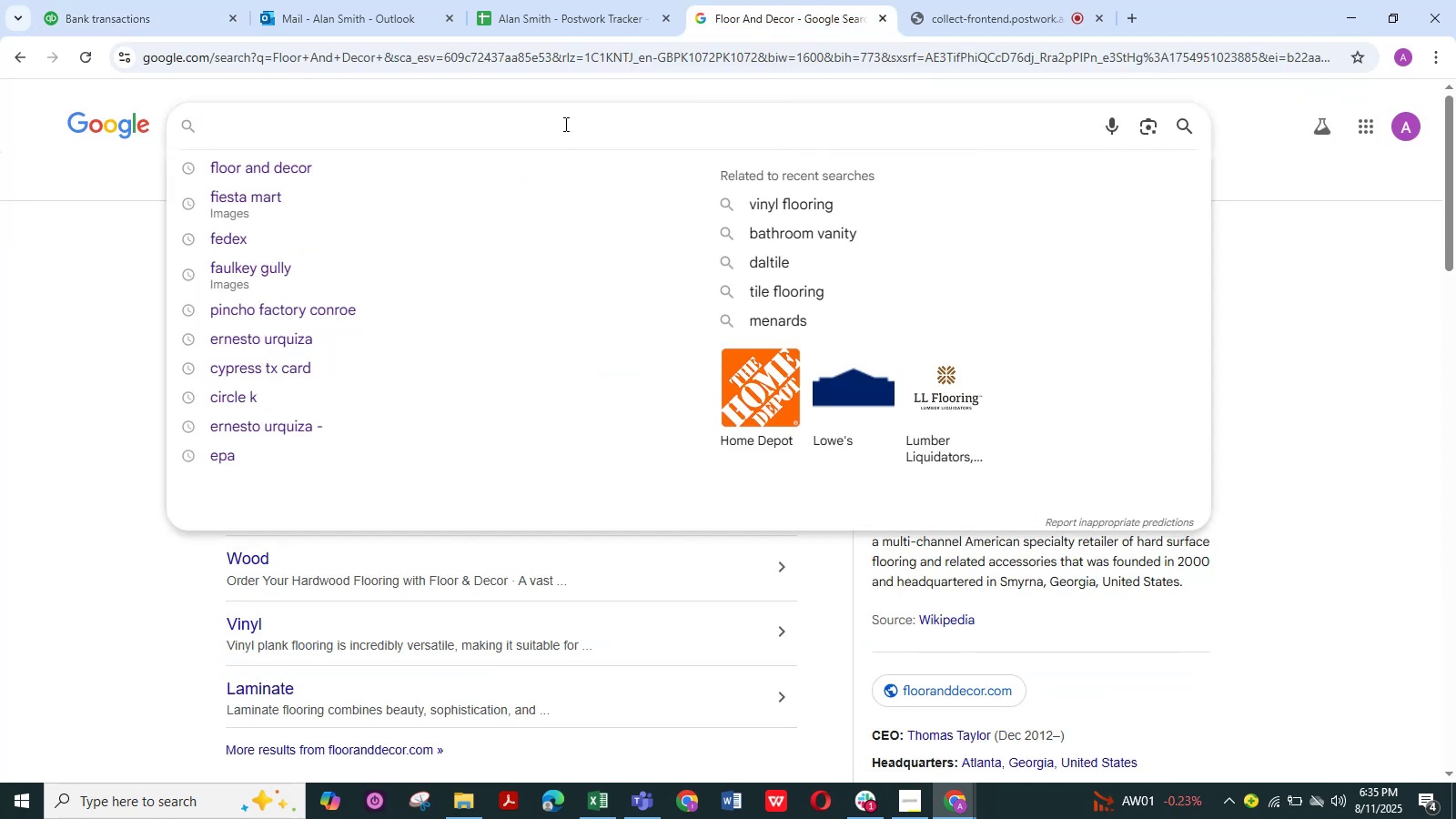 
key(Control+V)
 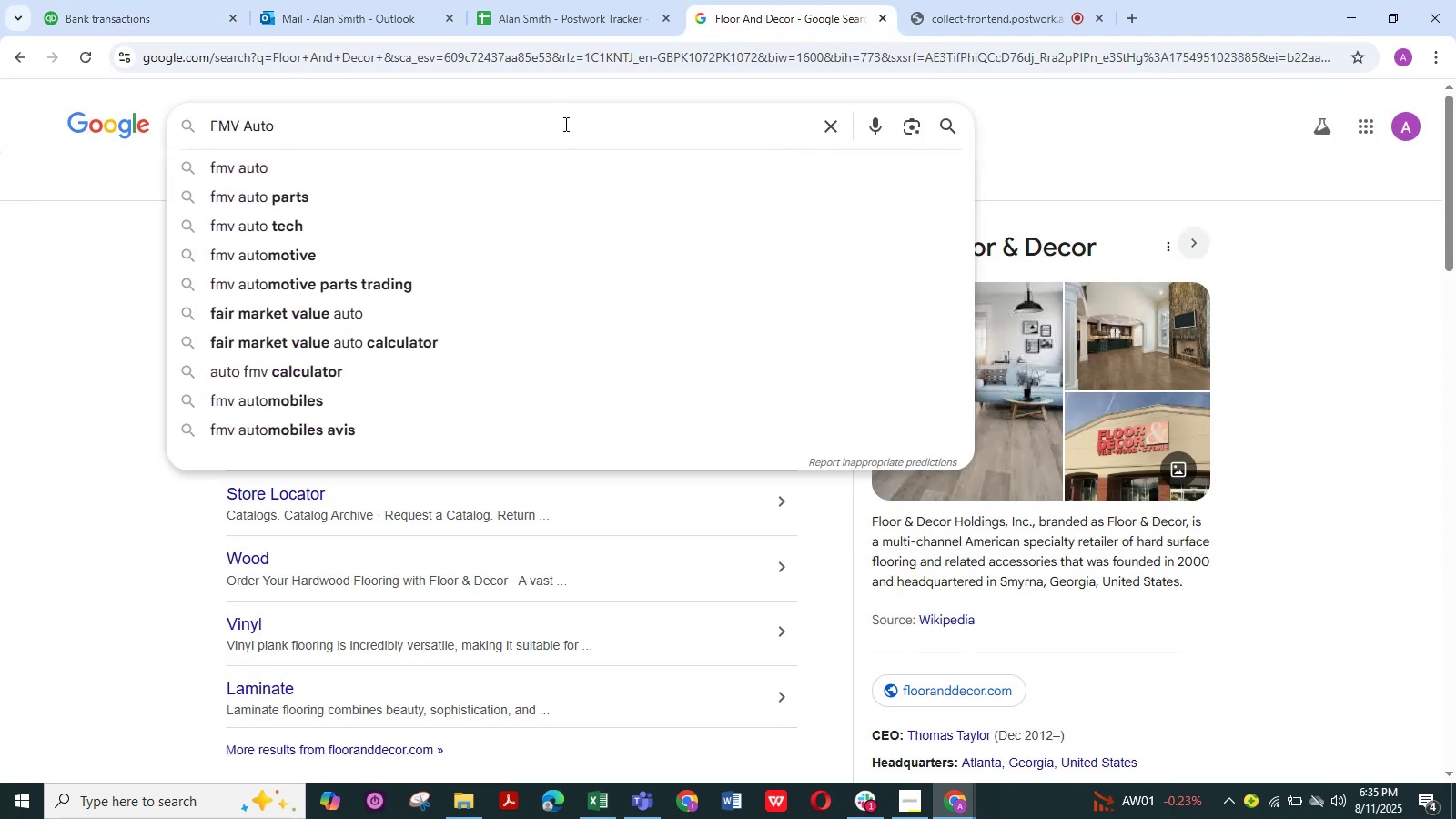 
hold_key(key=NumpadEnter, duration=0.3)
 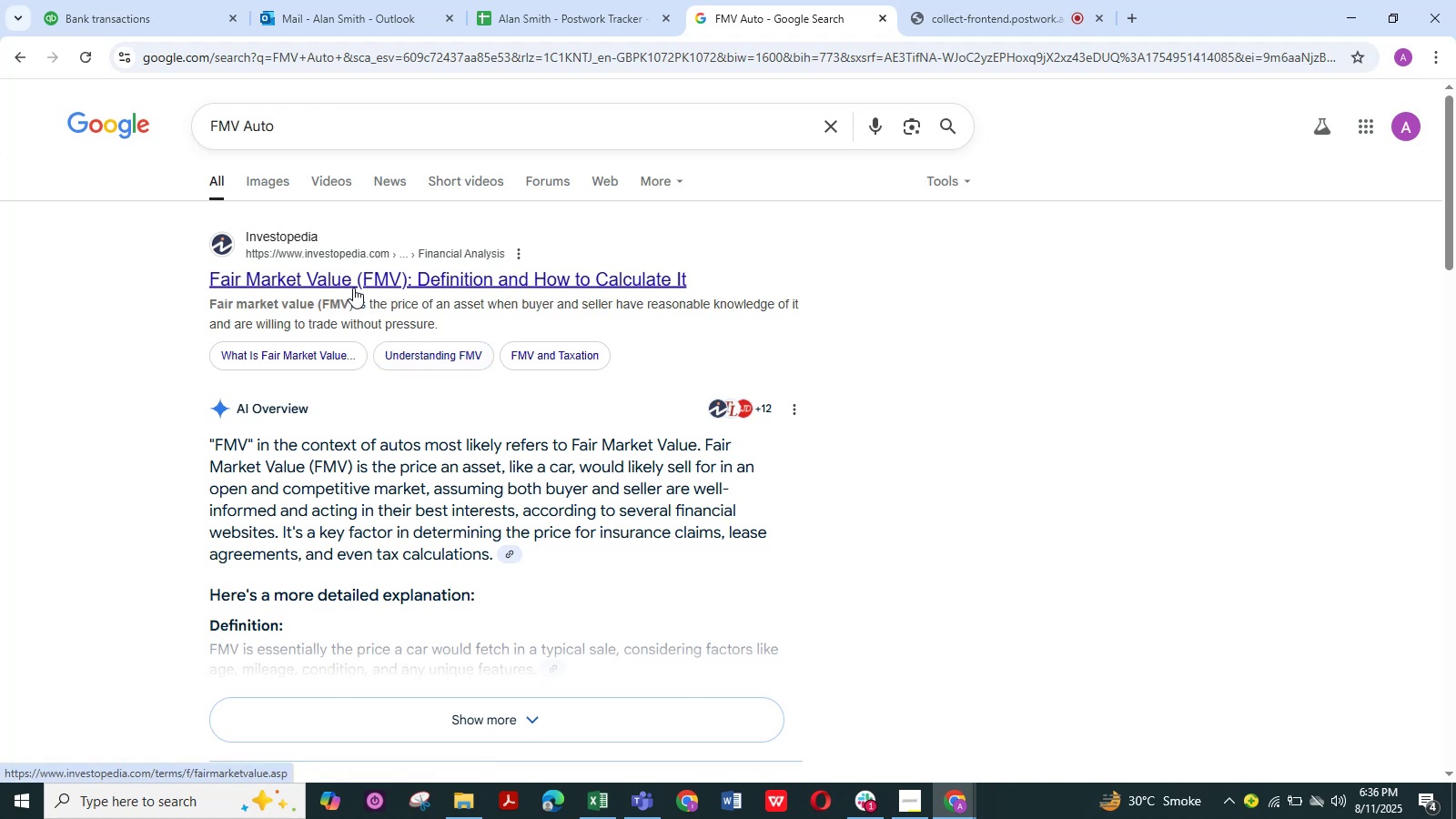 
wait(43.78)
 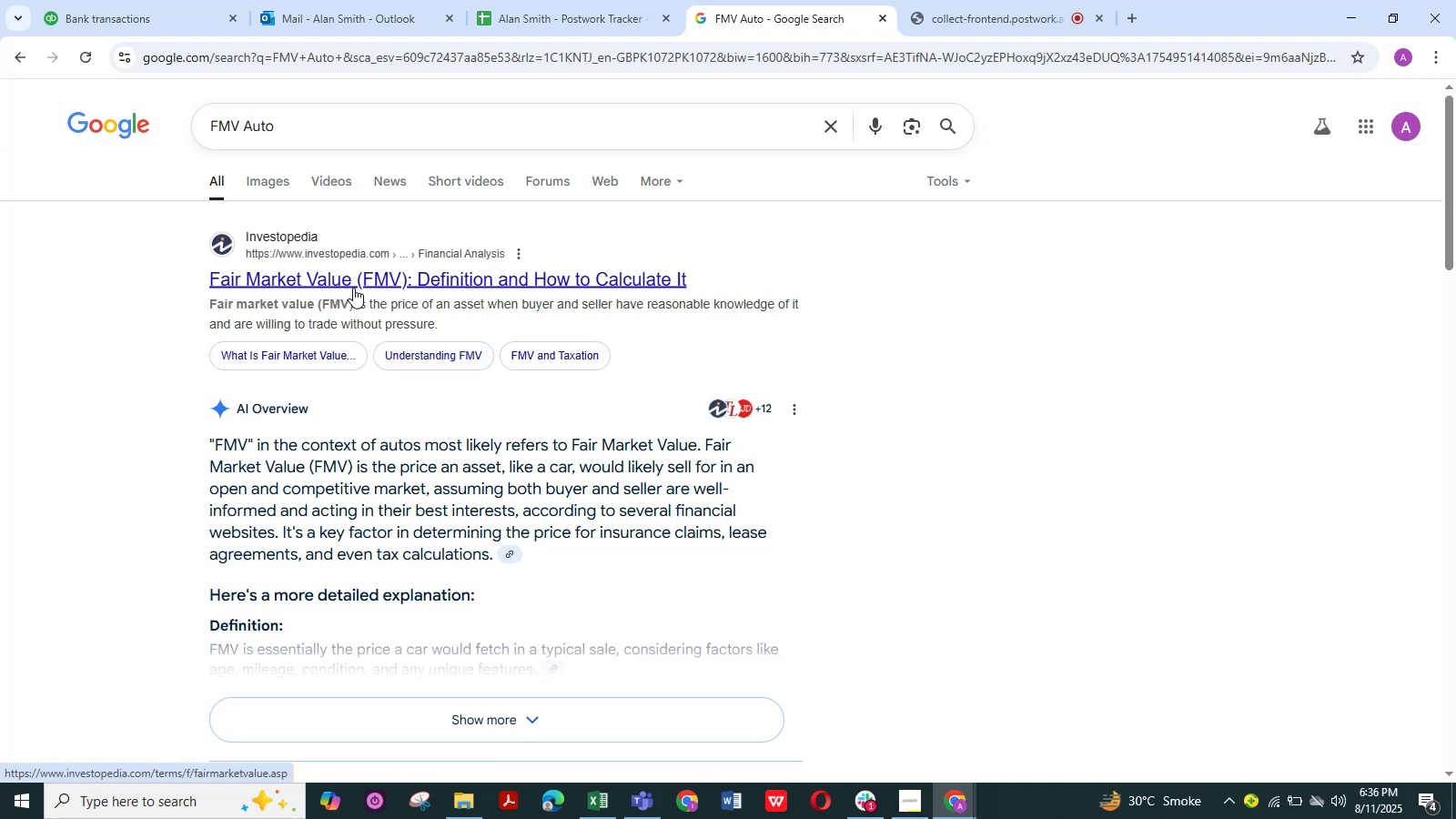 
scroll: coordinate [350, 399], scroll_direction: down, amount: 3.0
 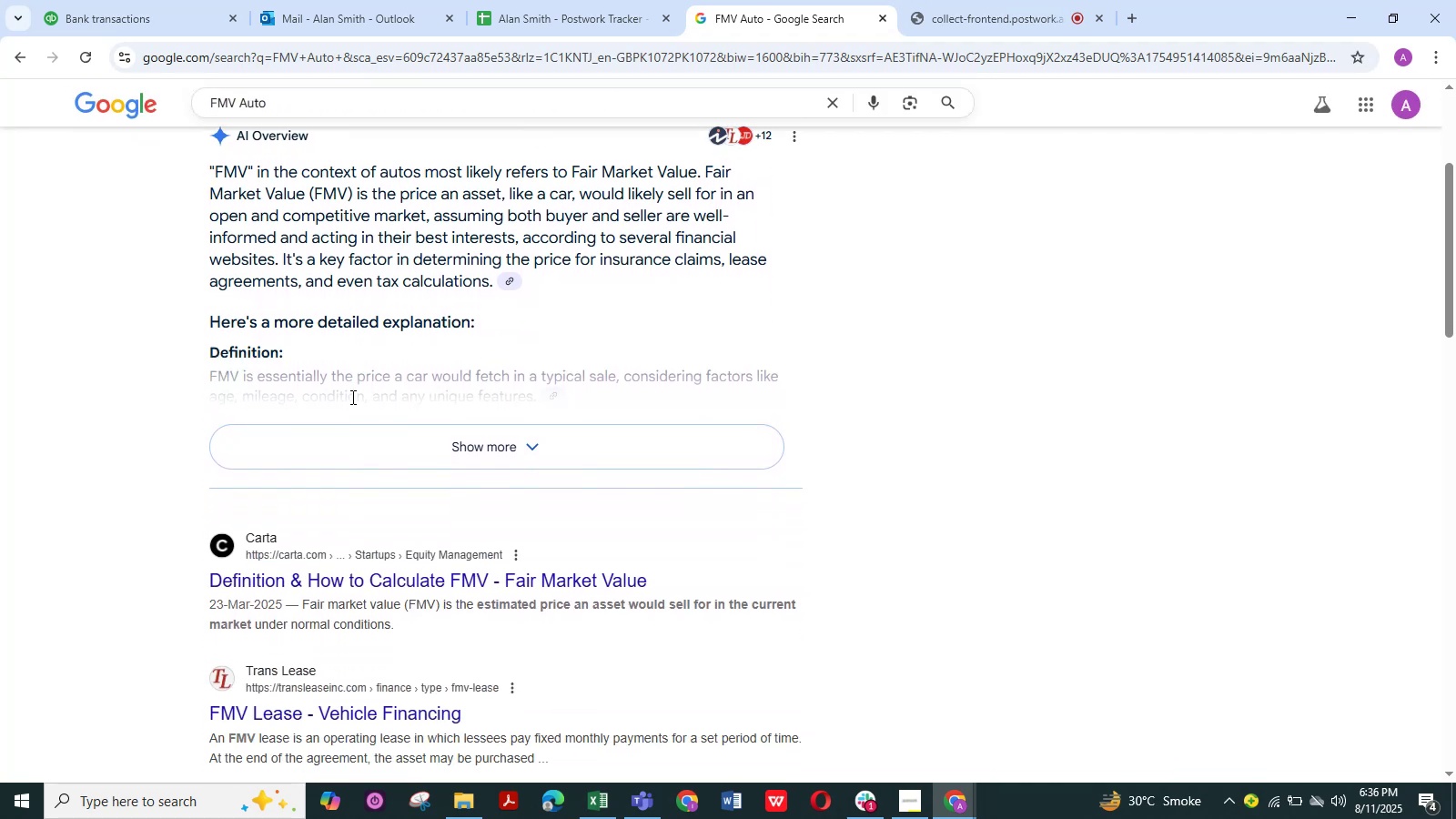 
scroll: coordinate [351, 393], scroll_direction: up, amount: 4.0
 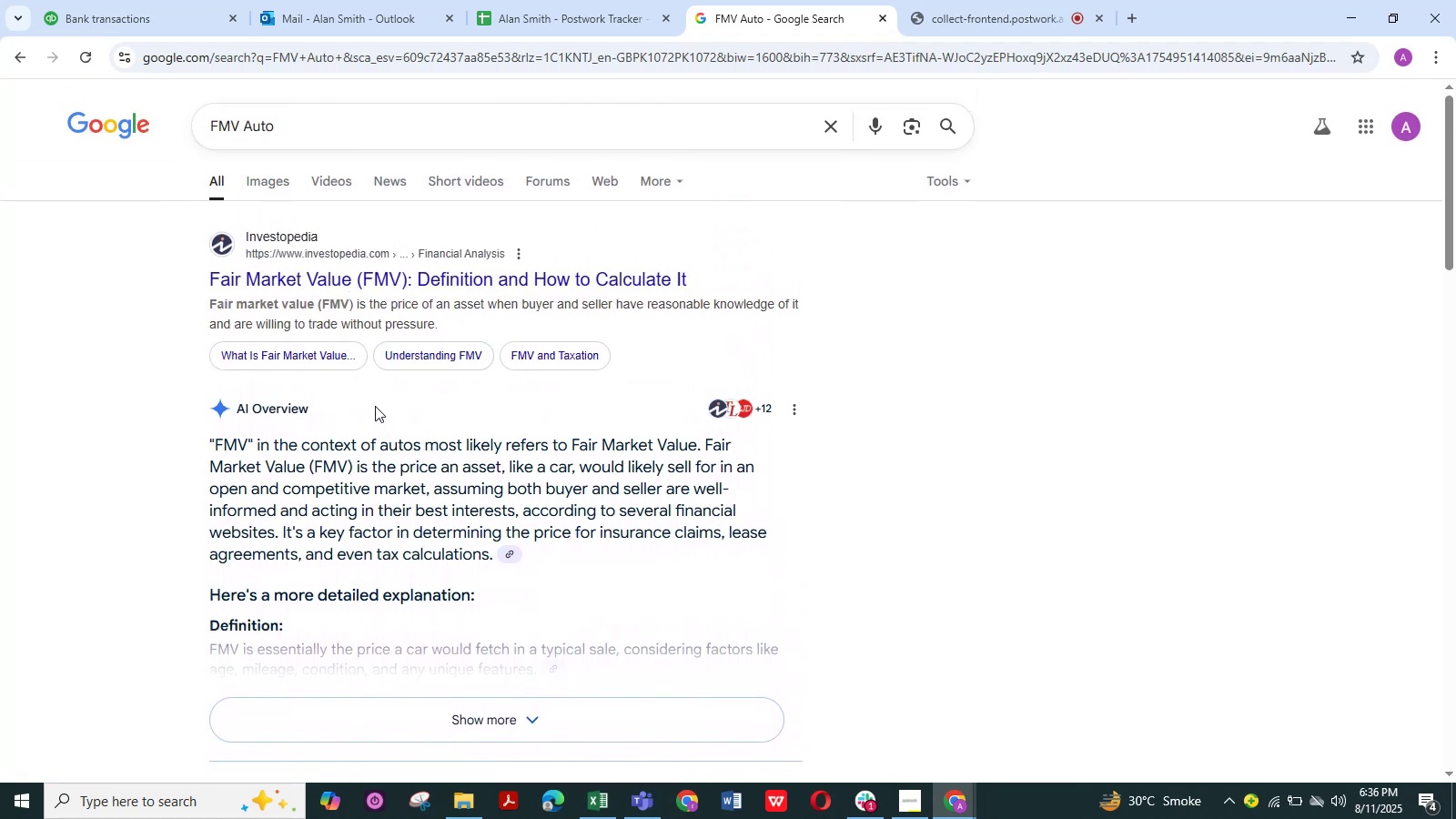 
wait(6.51)
 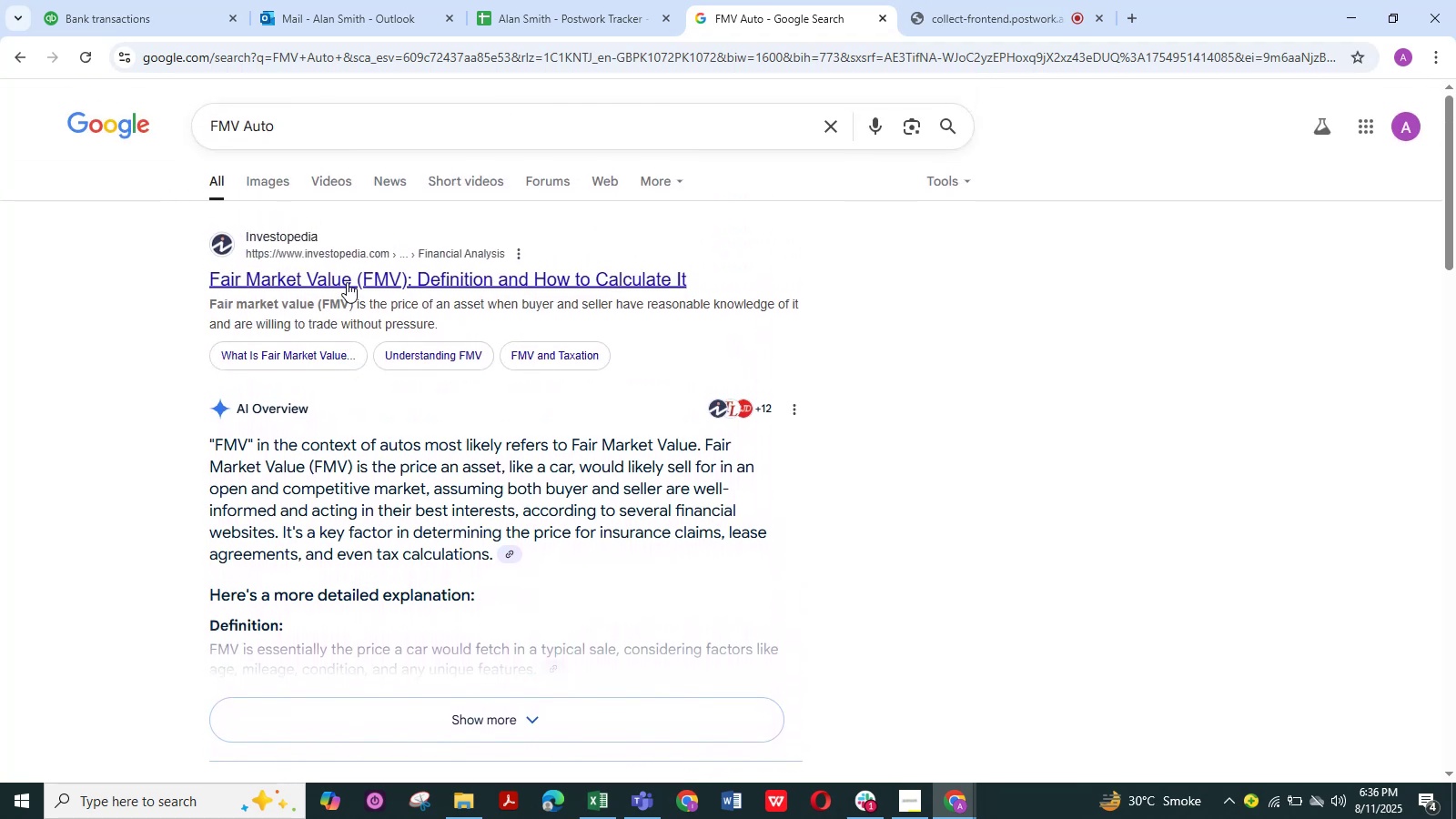 
scroll: coordinate [381, 409], scroll_direction: down, amount: 6.0
 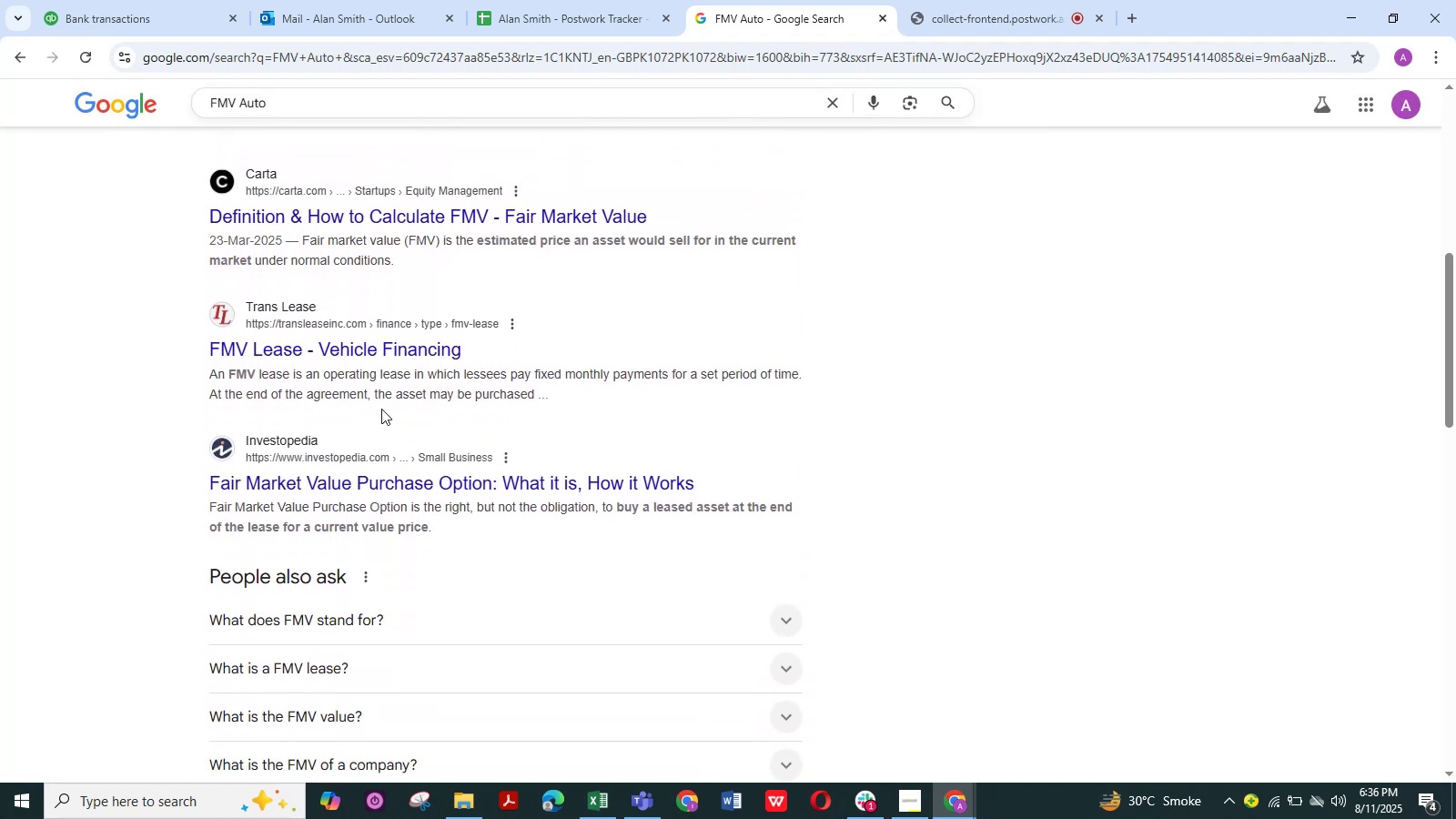 
scroll: coordinate [408, 336], scroll_direction: up, amount: 7.0
 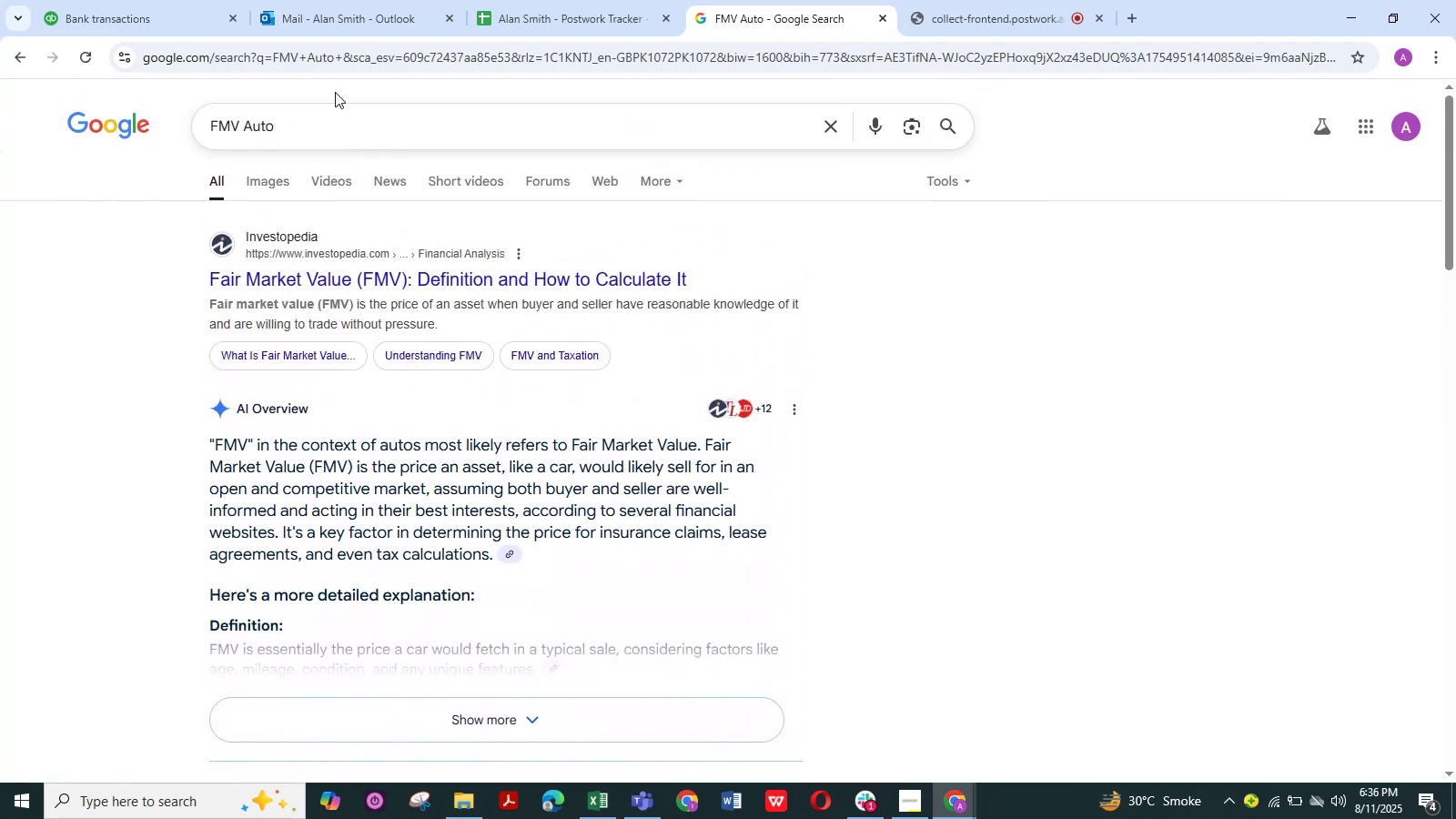 
left_click([179, 25])
 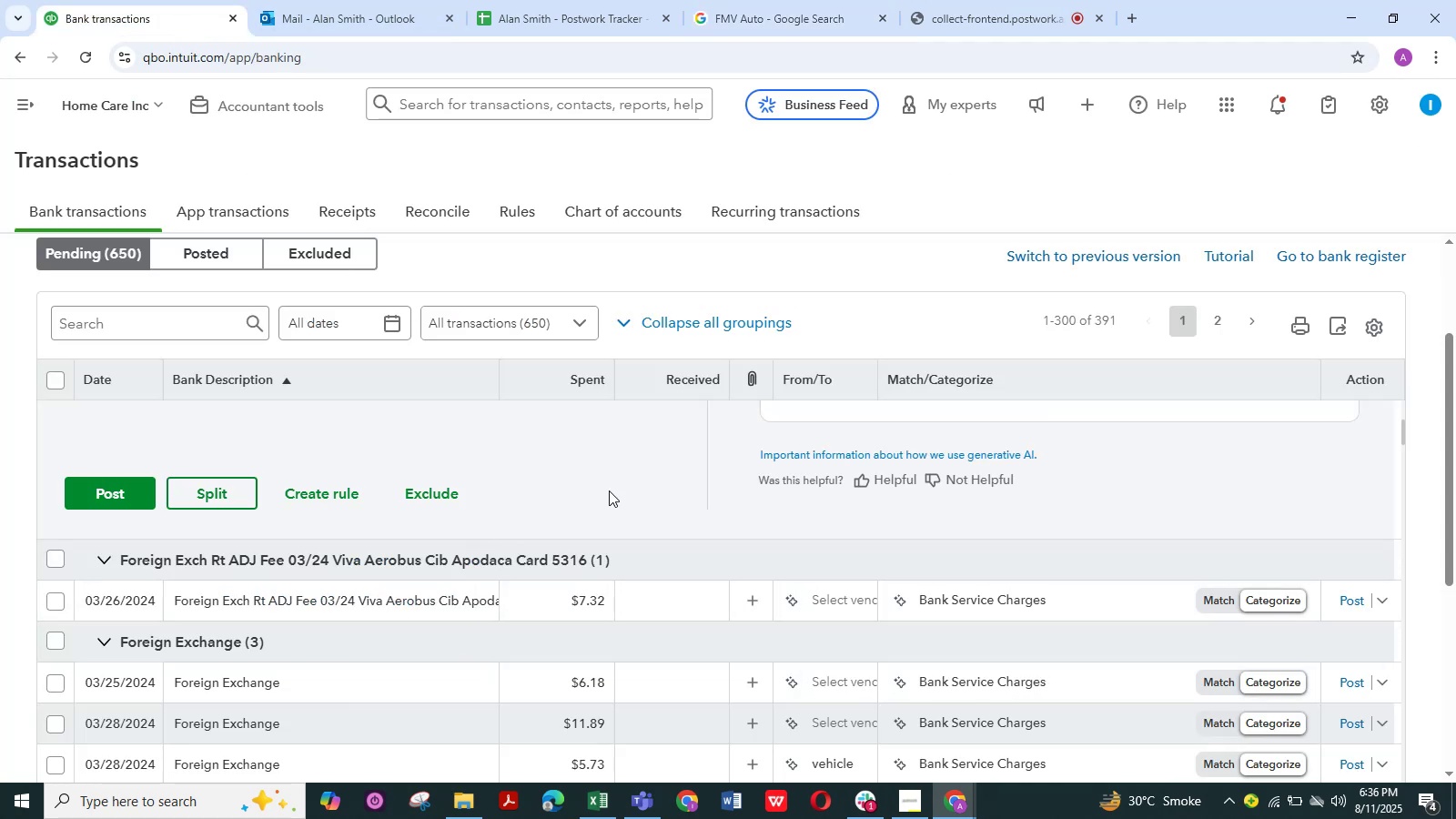 
left_click([789, 10])
 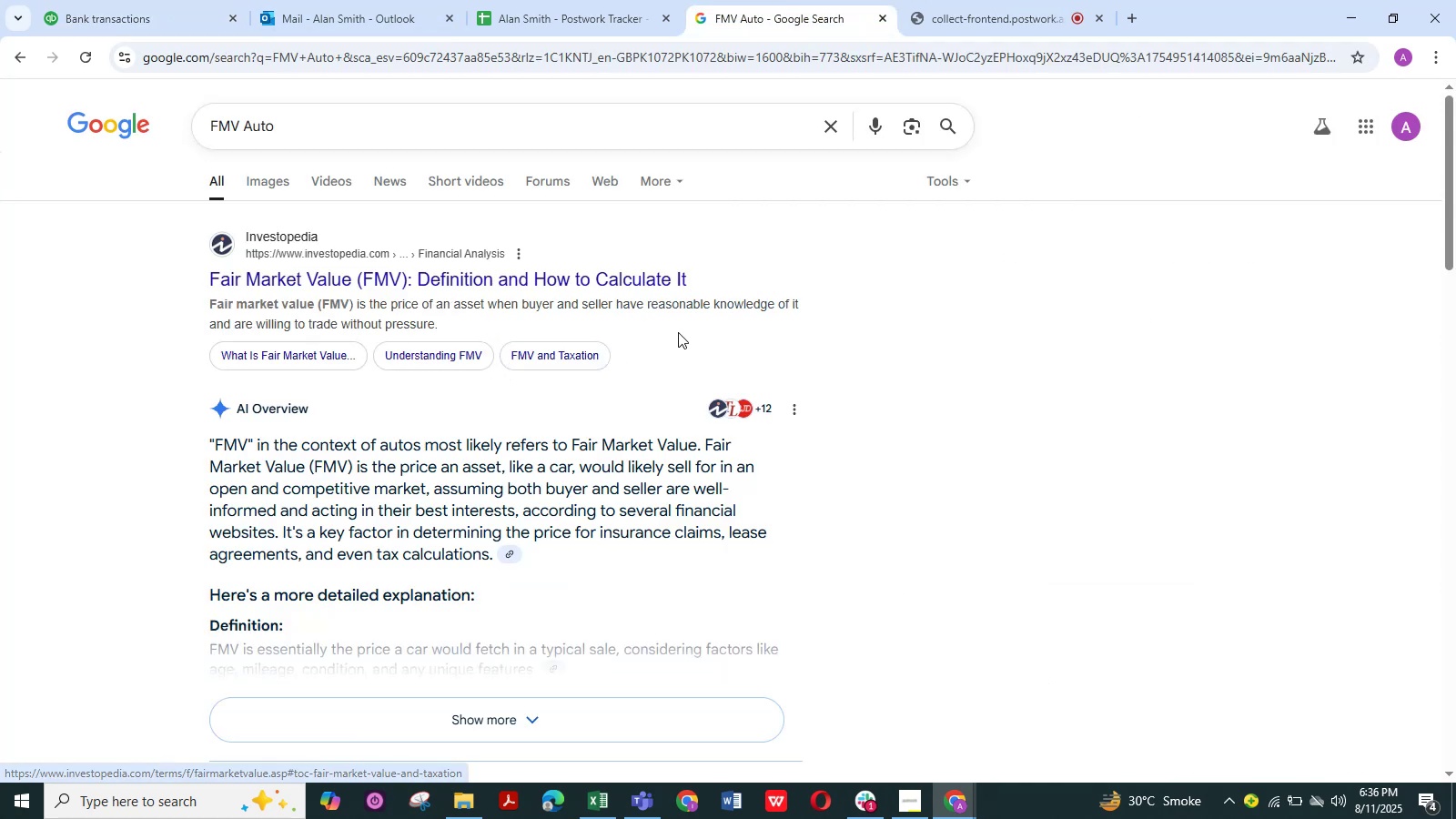 
scroll: coordinate [678, 332], scroll_direction: up, amount: 2.0
 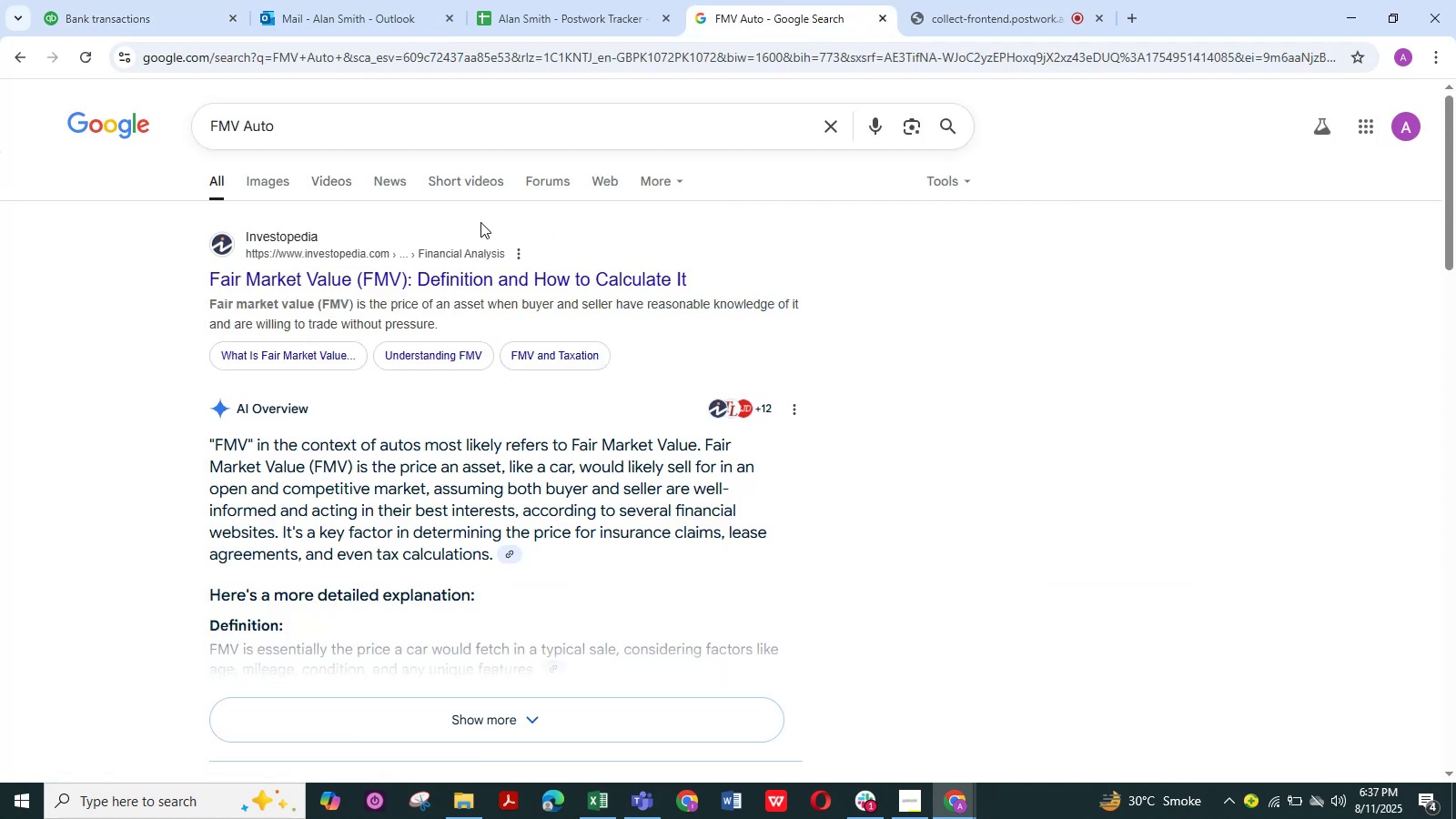 
left_click([285, 185])
 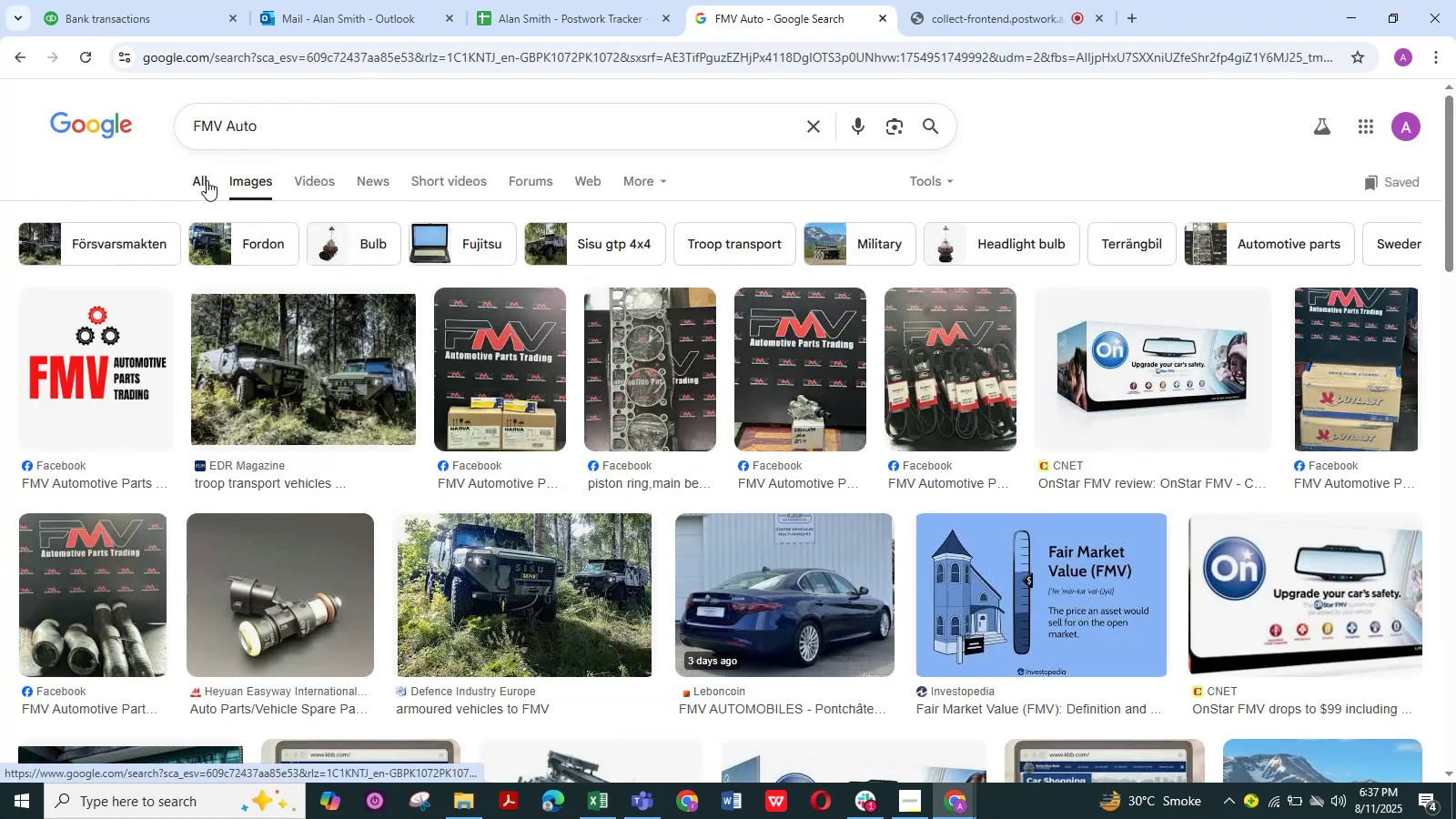 
left_click([207, 180])
 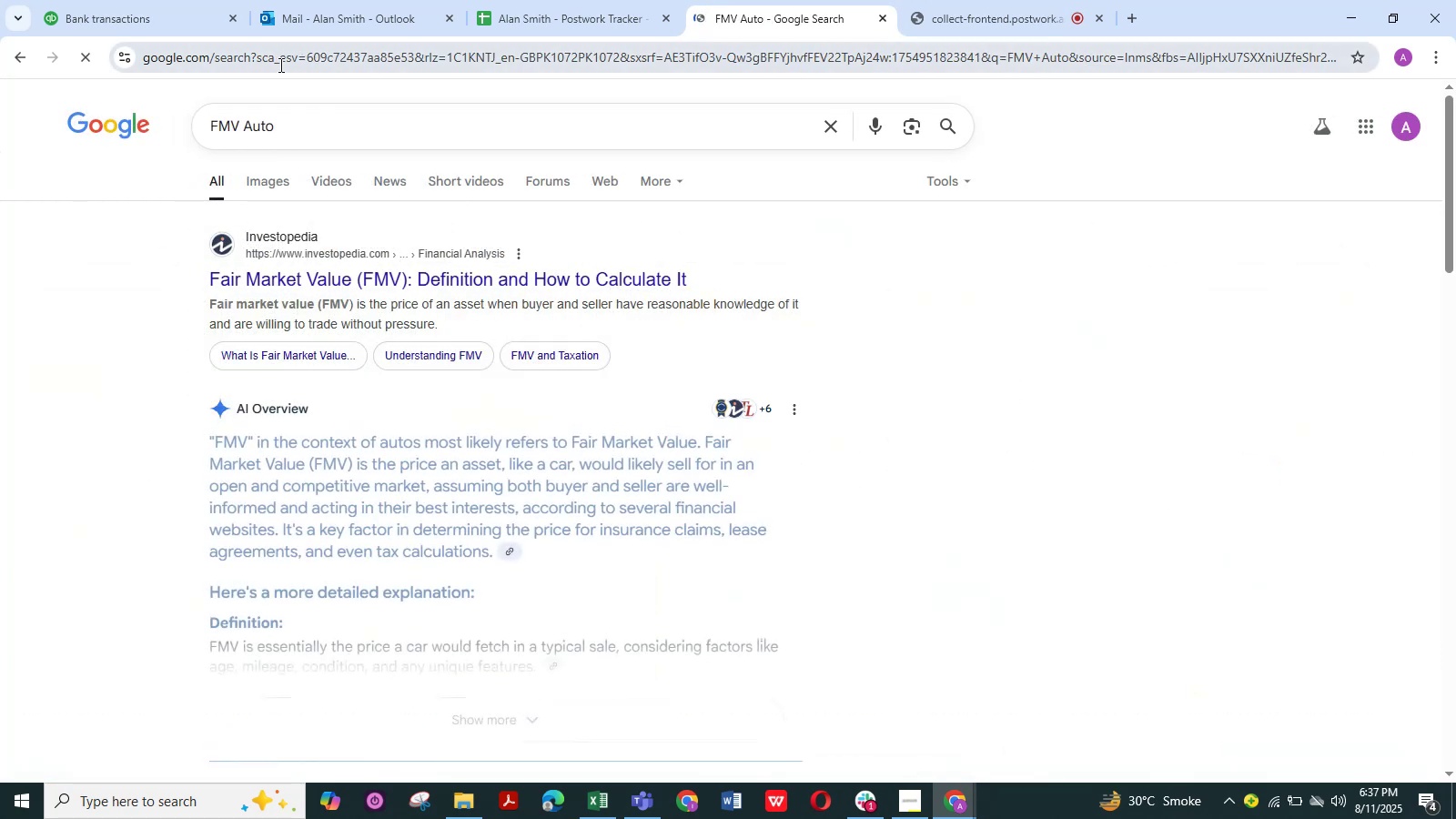 
left_click([126, 15])
 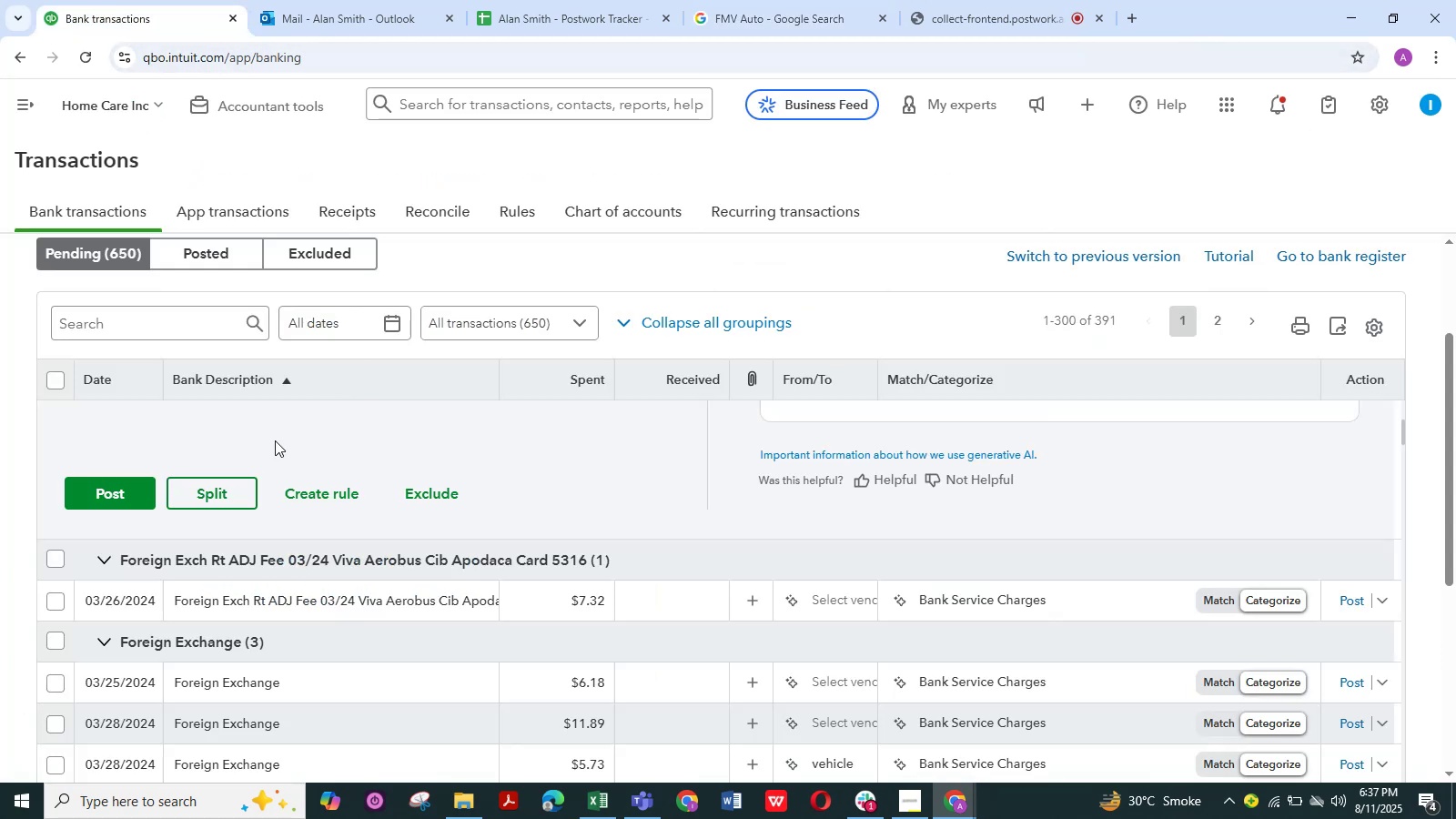 
scroll: coordinate [990, 531], scroll_direction: down, amount: 3.0
 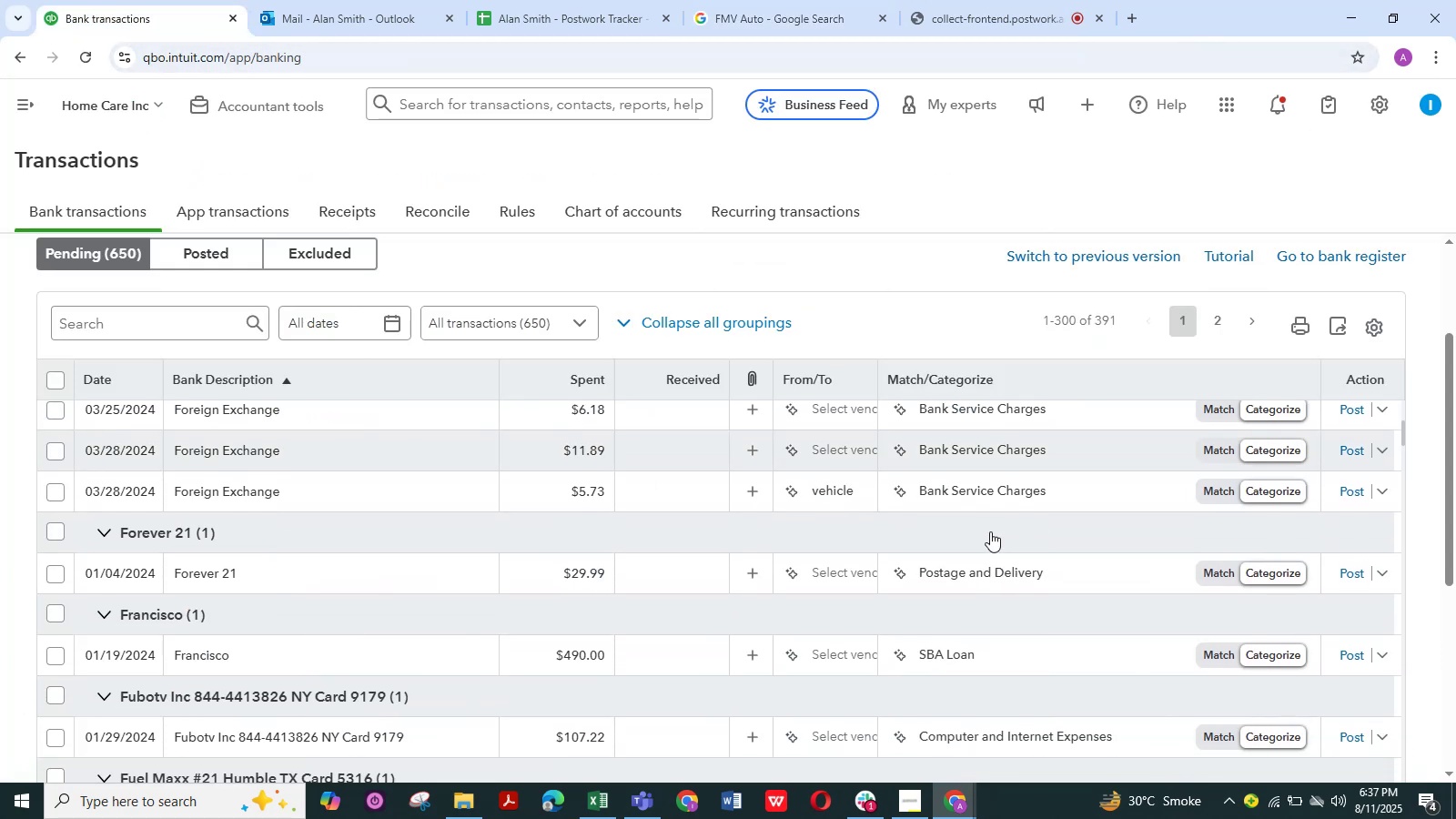 
scroll: coordinate [526, 577], scroll_direction: up, amount: 8.0
 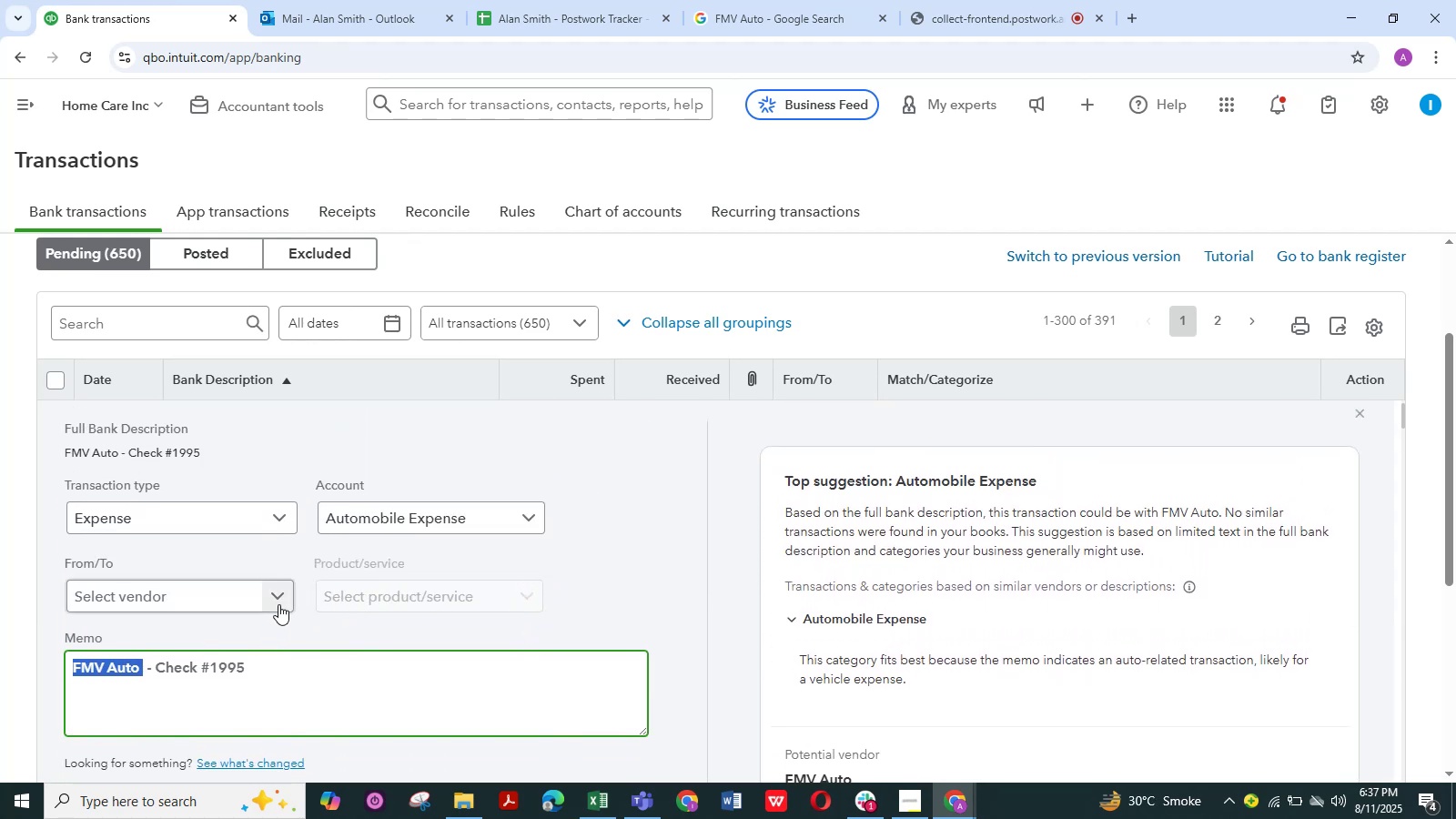 
left_click([281, 602])
 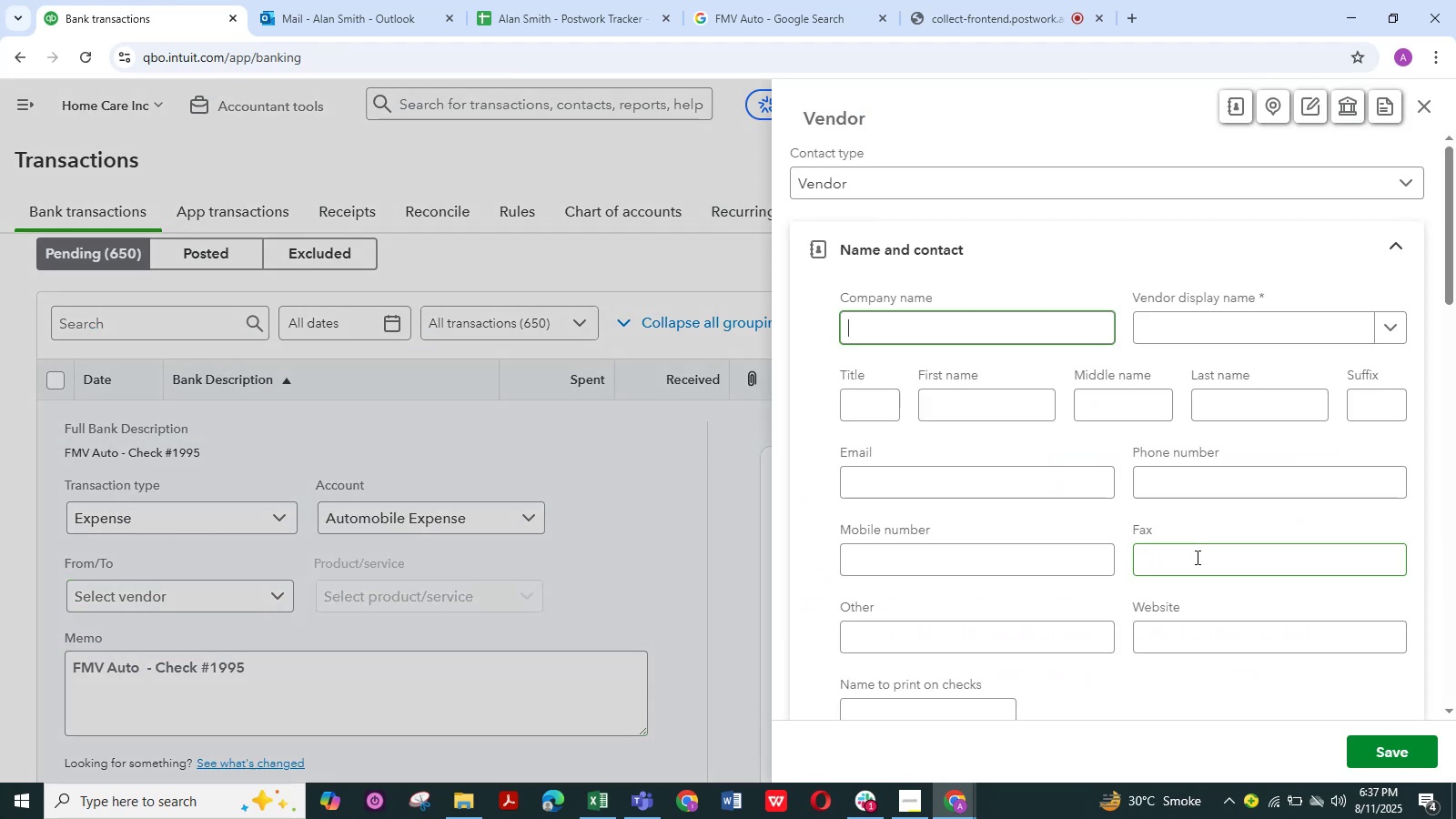 
left_click([1228, 327])
 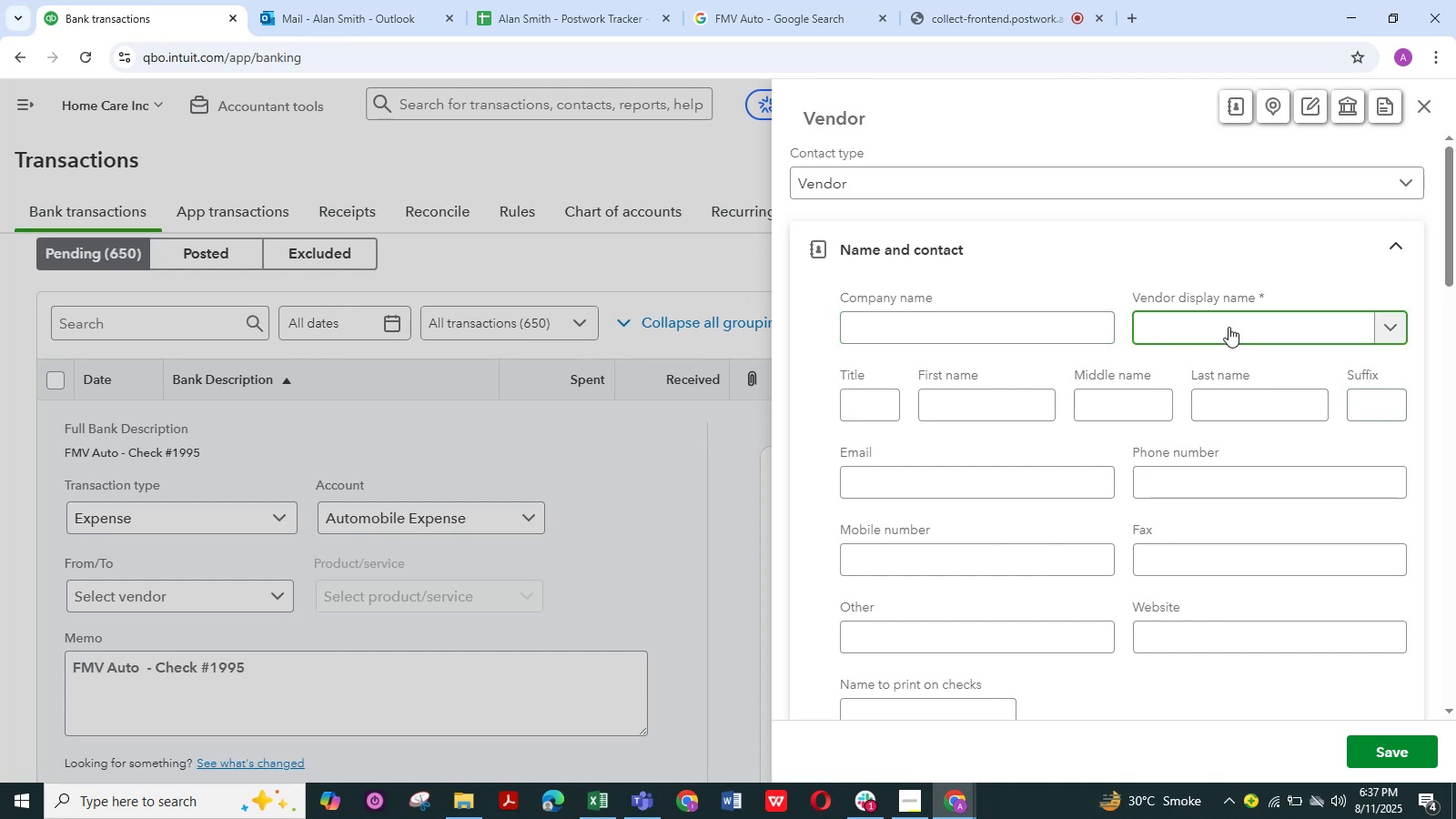 
key(Control+V)
 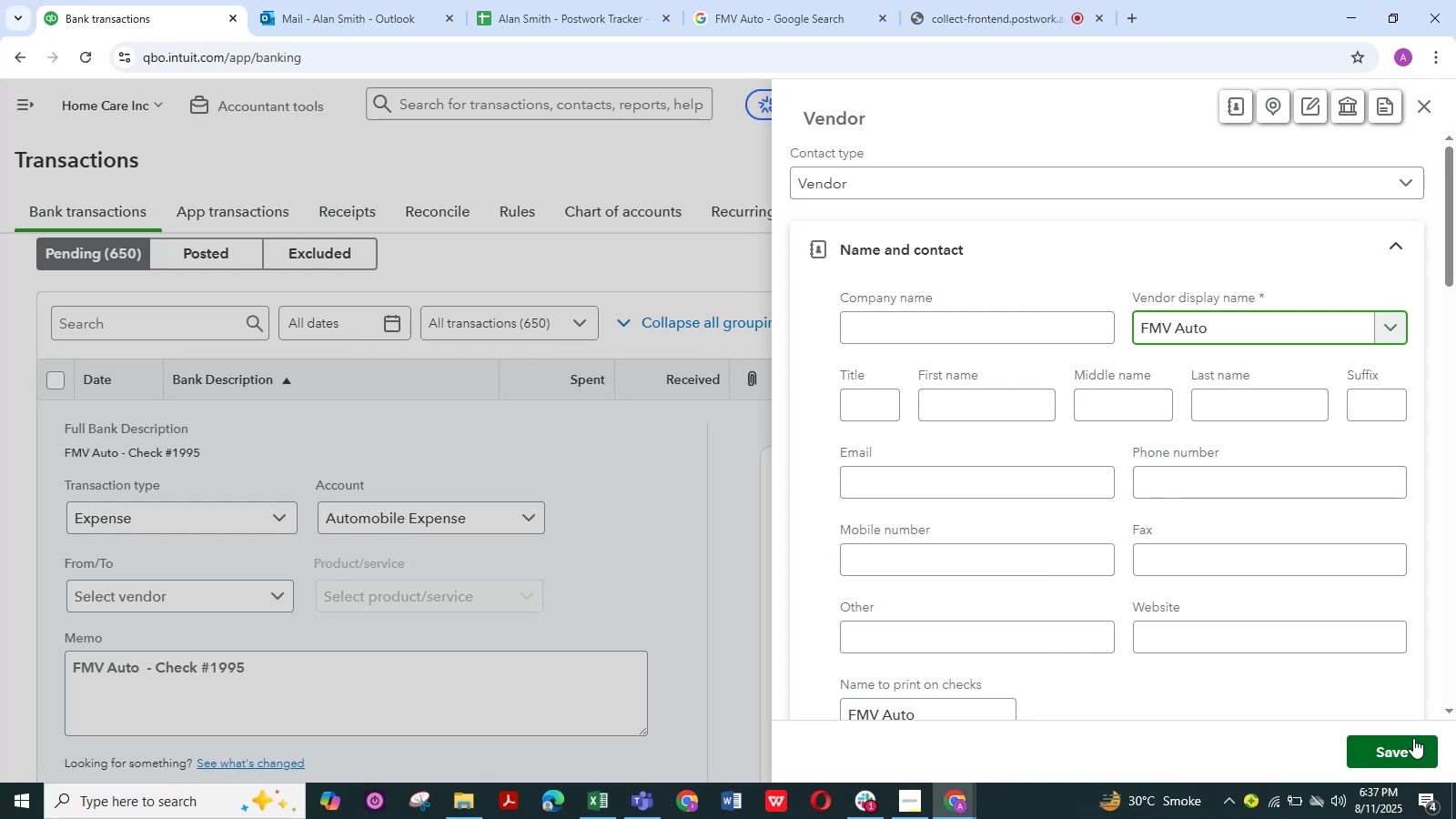 
wait(10.82)
 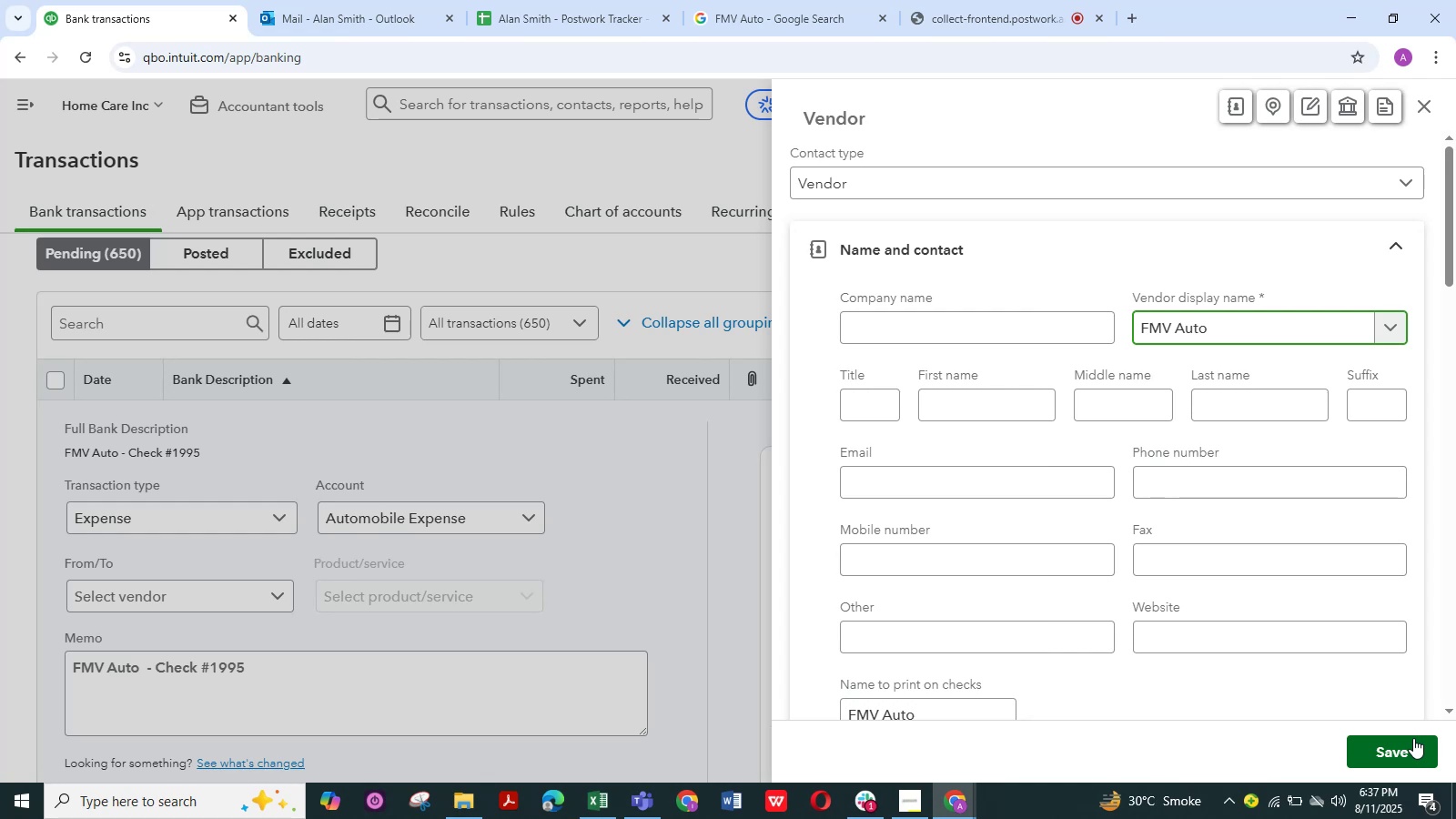 
left_click([1412, 740])
 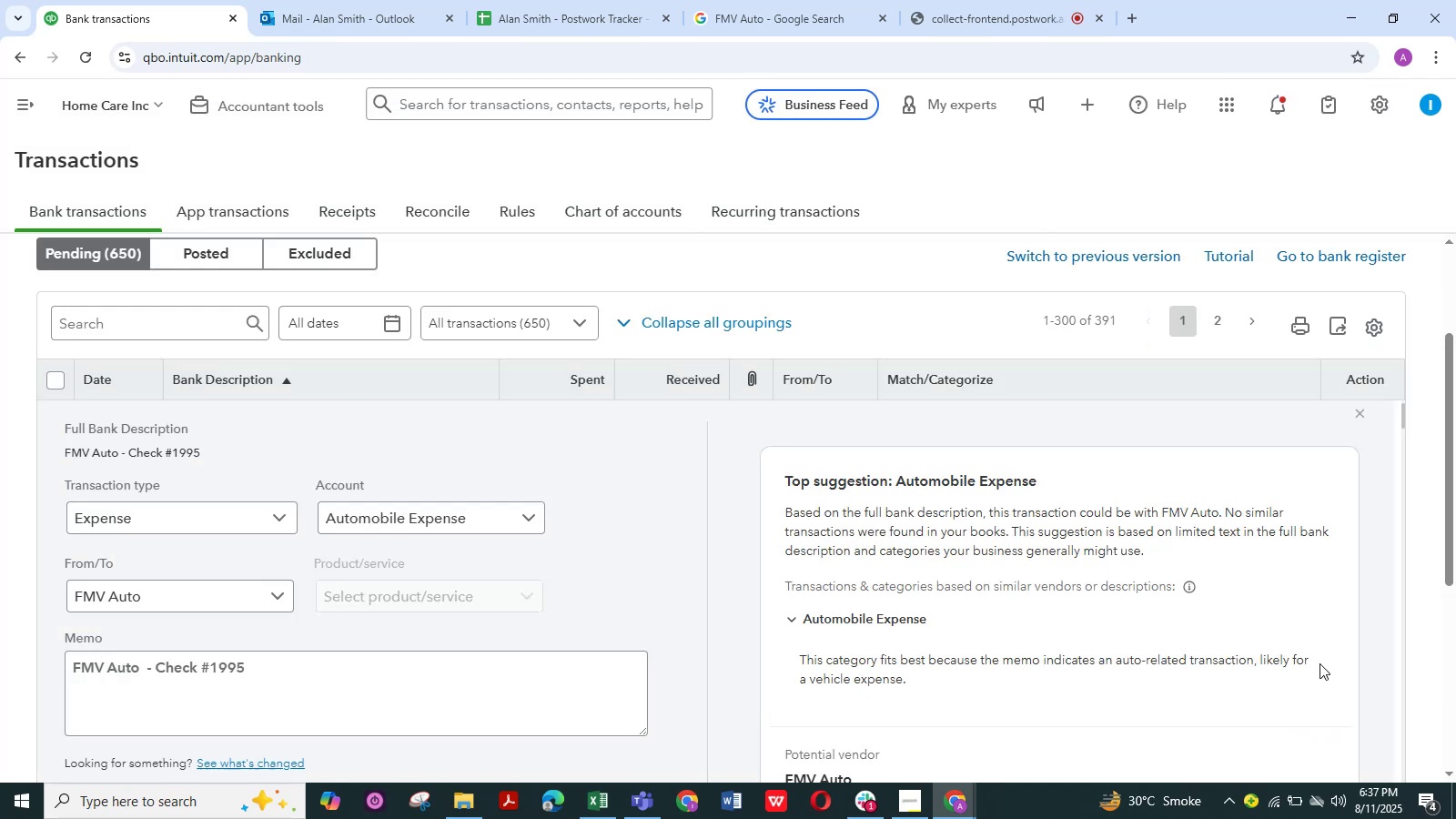 
scroll: coordinate [592, 622], scroll_direction: down, amount: 4.0
 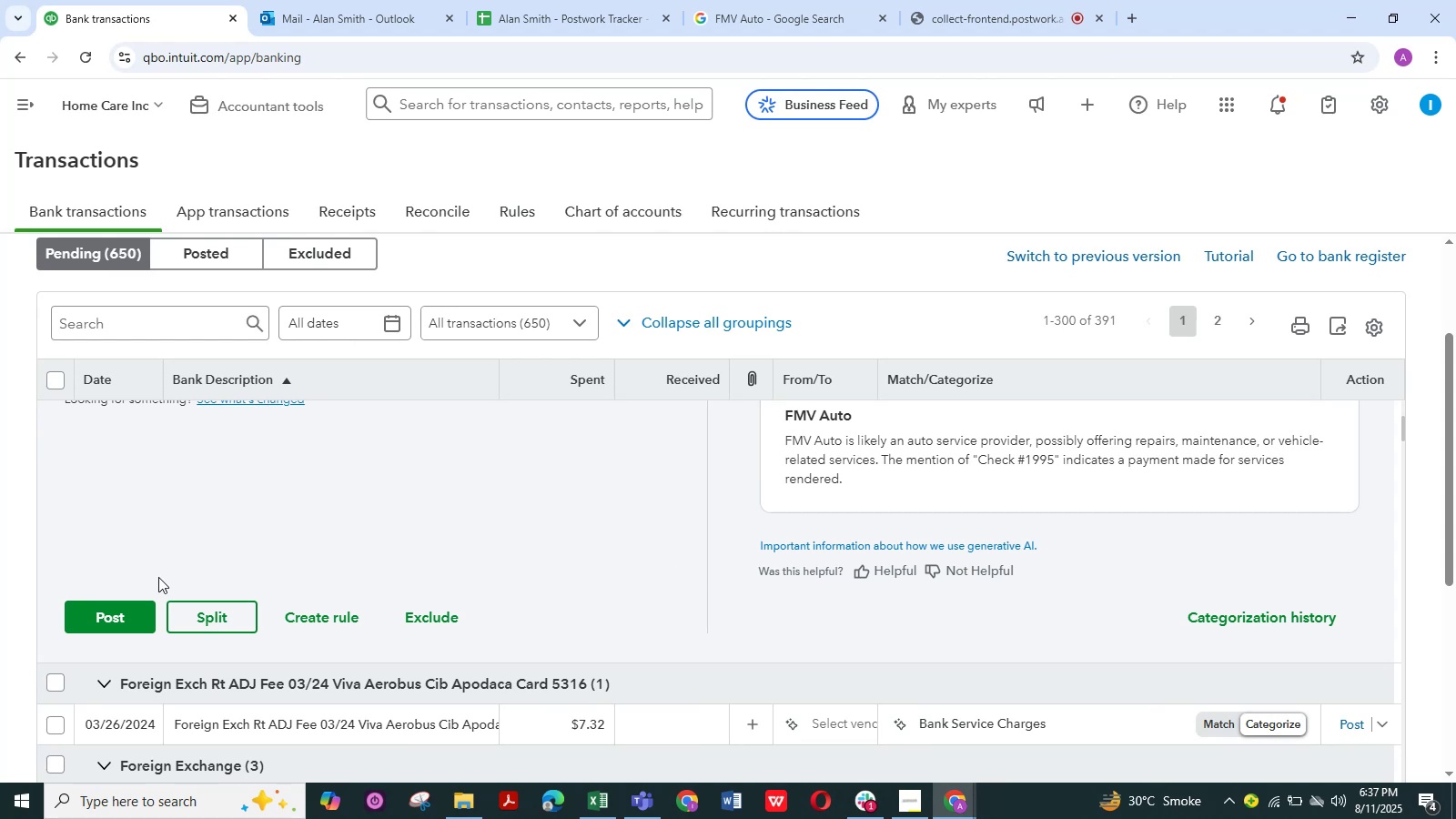 
left_click([118, 624])
 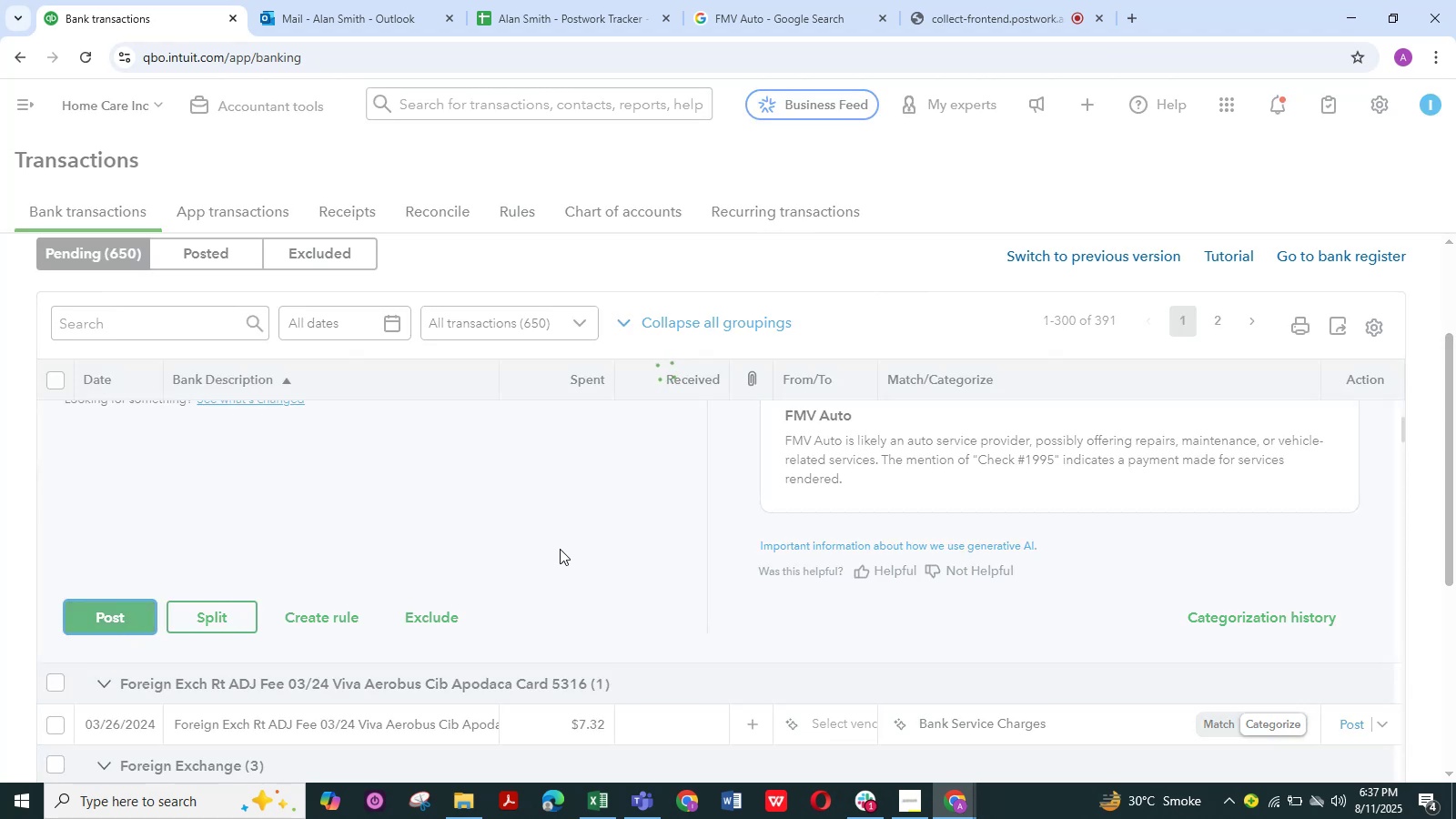 
scroll: coordinate [554, 533], scroll_direction: up, amount: 1.0
 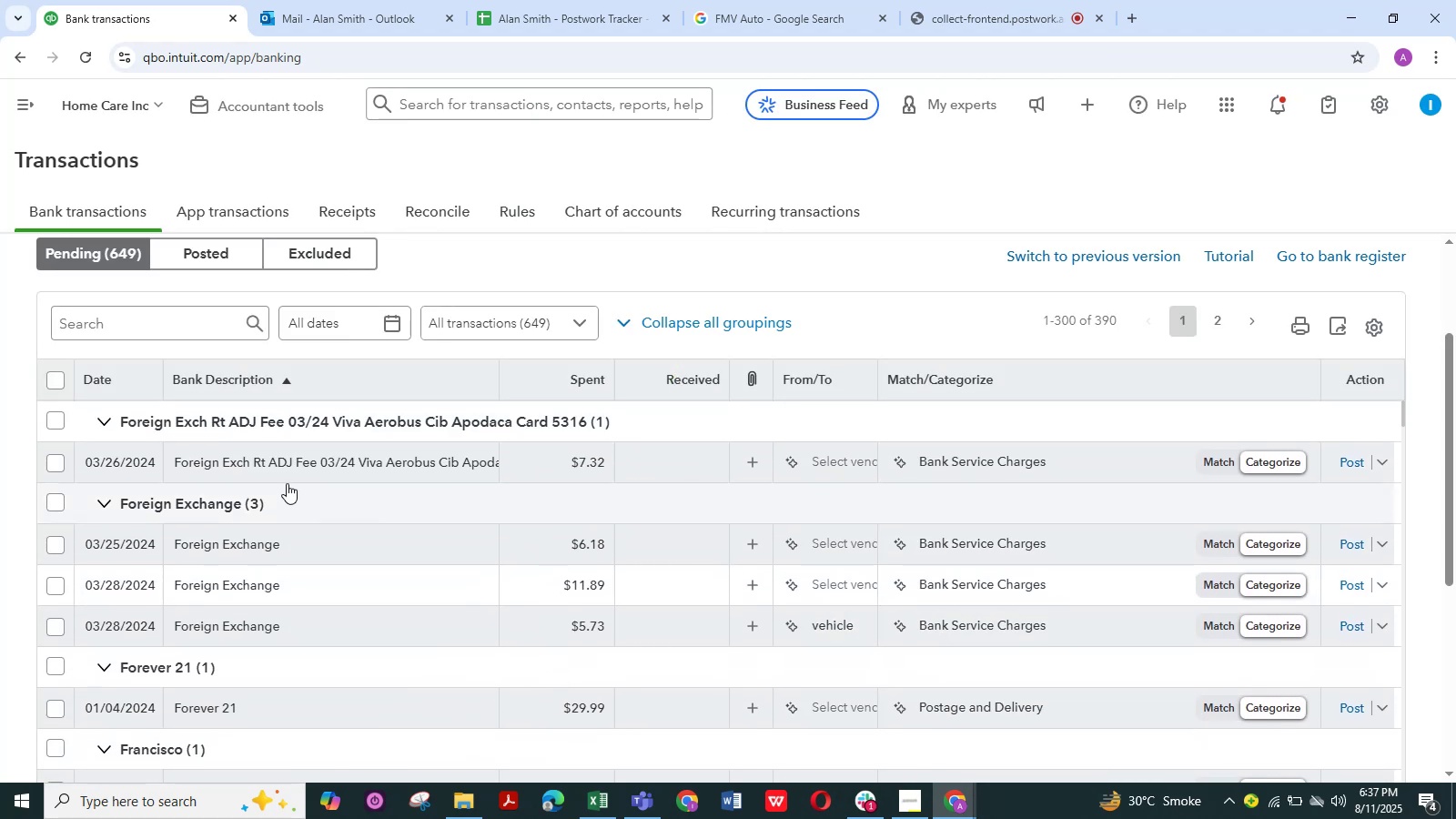 
left_click([270, 467])
 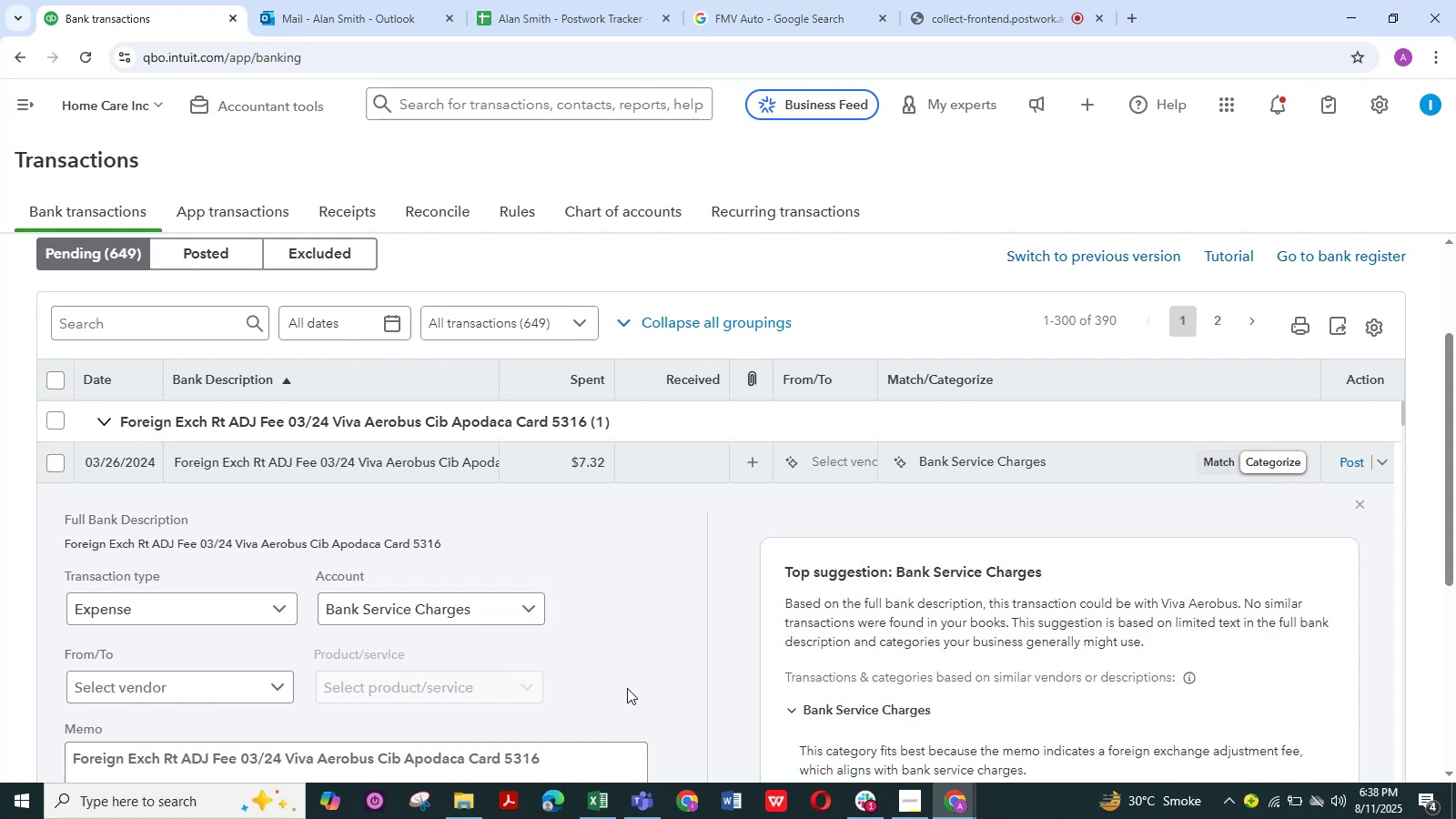 
wait(21.5)
 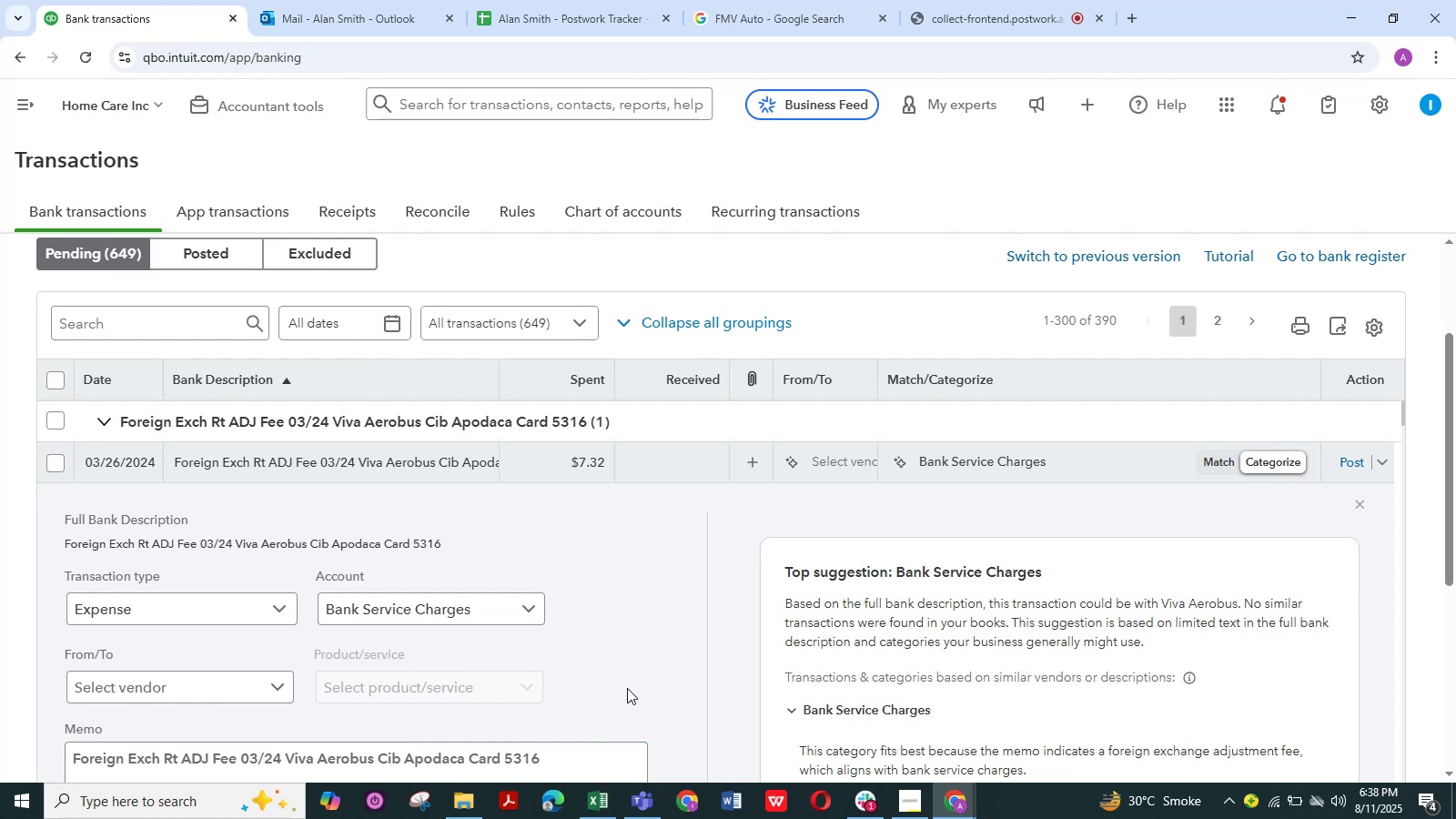 
scroll: coordinate [601, 651], scroll_direction: down, amount: 1.0
 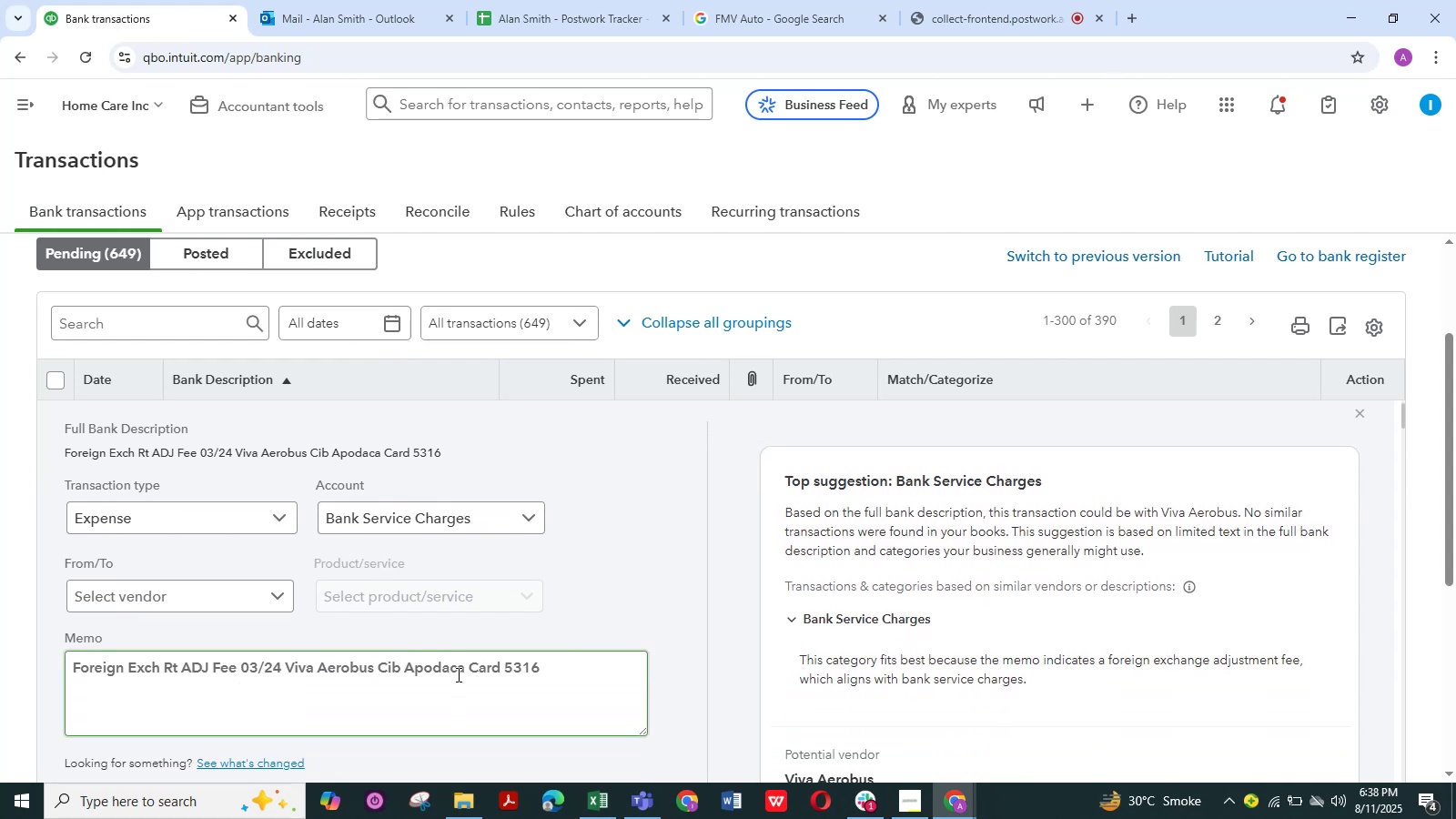 
wait(5.04)
 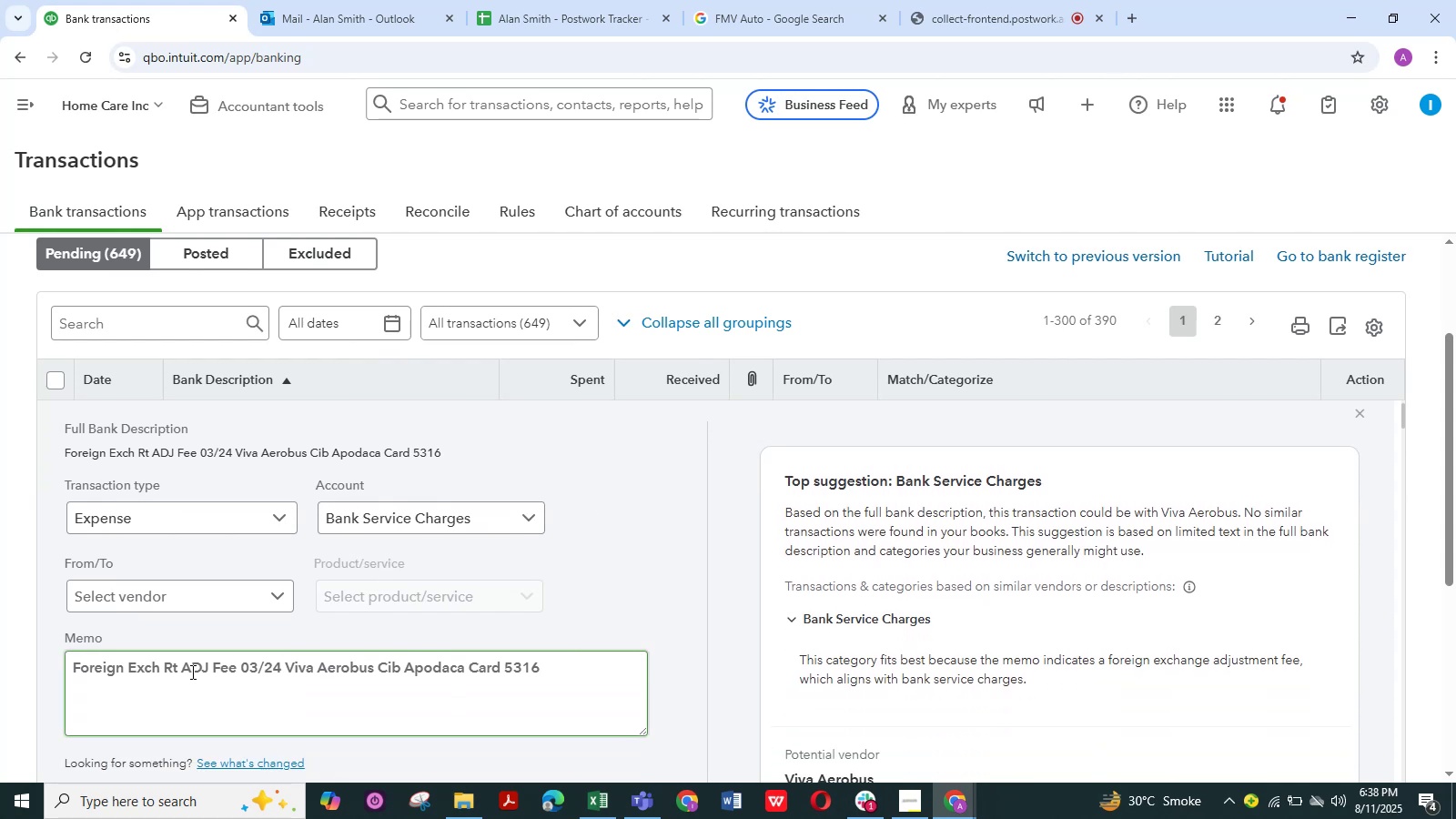 
left_click_drag(start_coordinate=[500, 669], to_coordinate=[55, 663])
 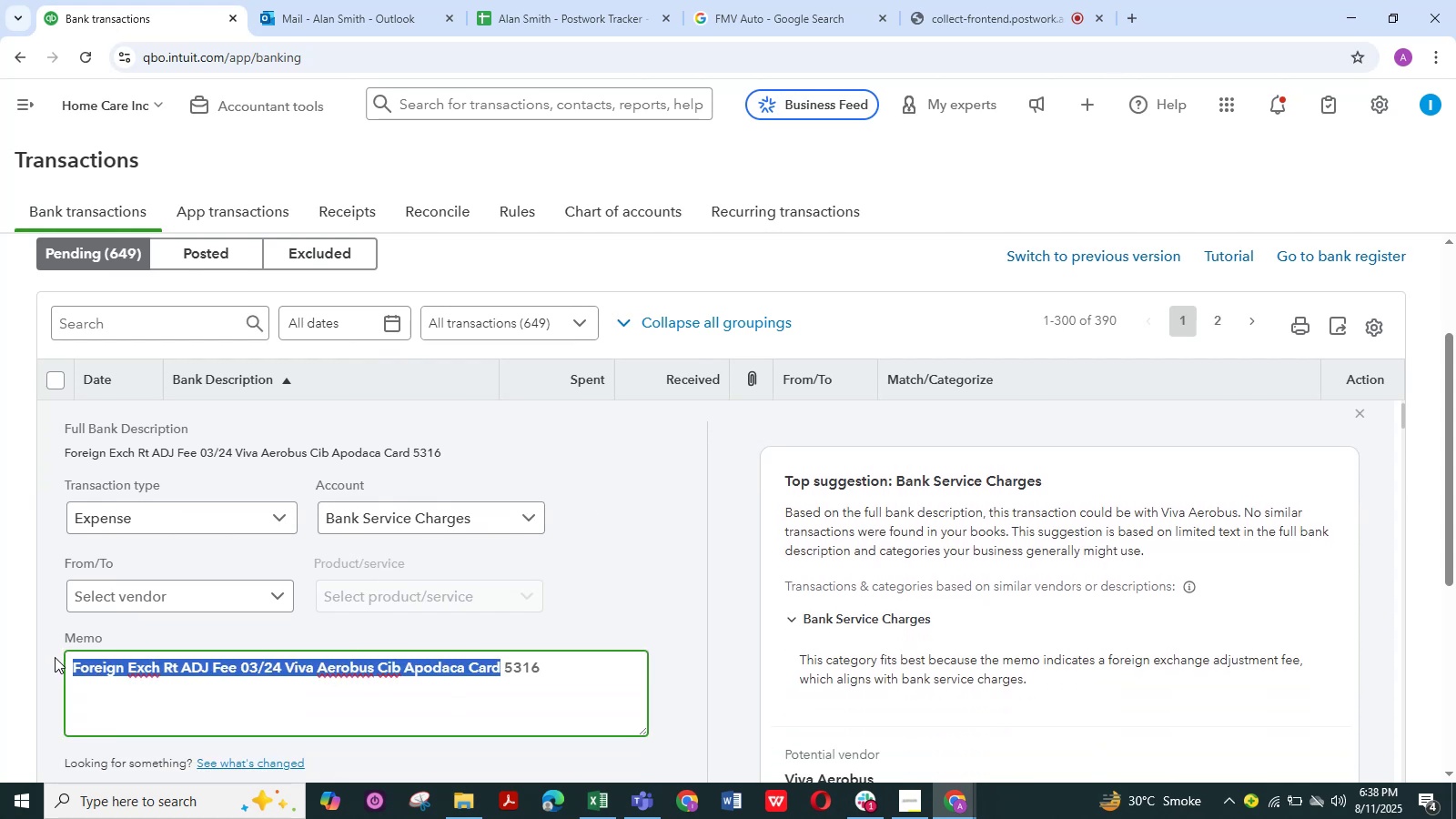 
key(Control+C)
 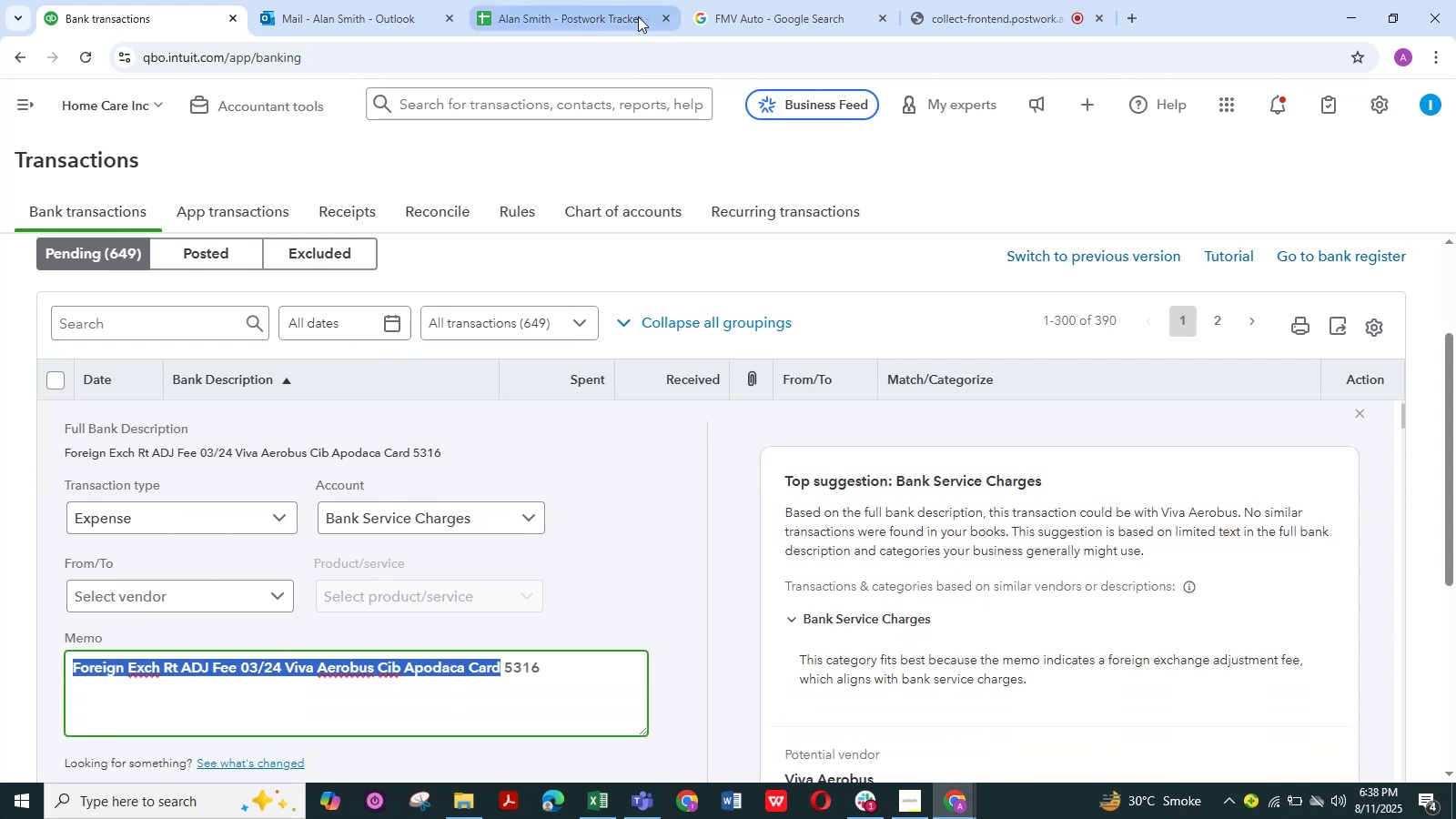 
left_click([783, 3])
 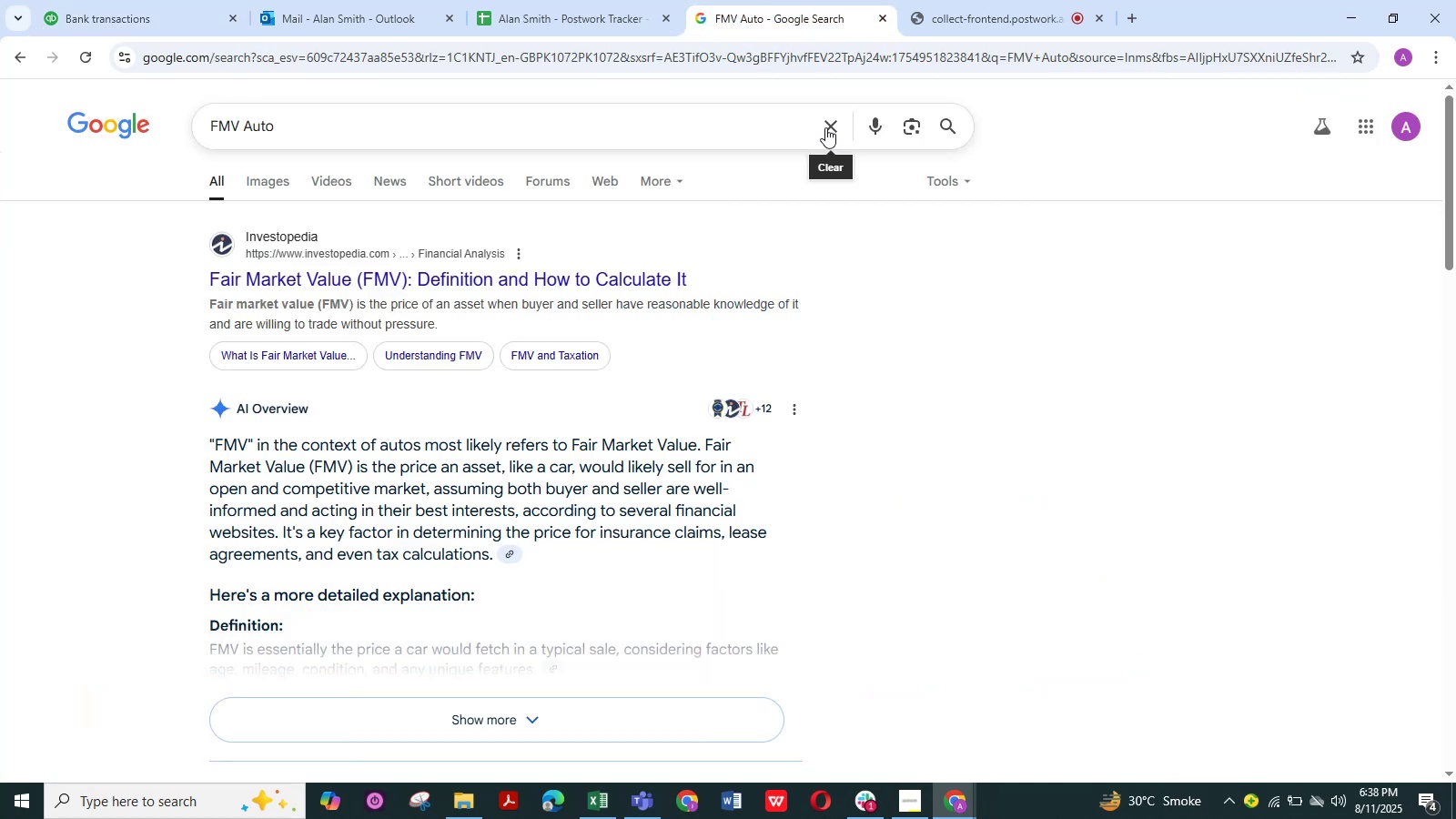 
double_click([780, 127])
 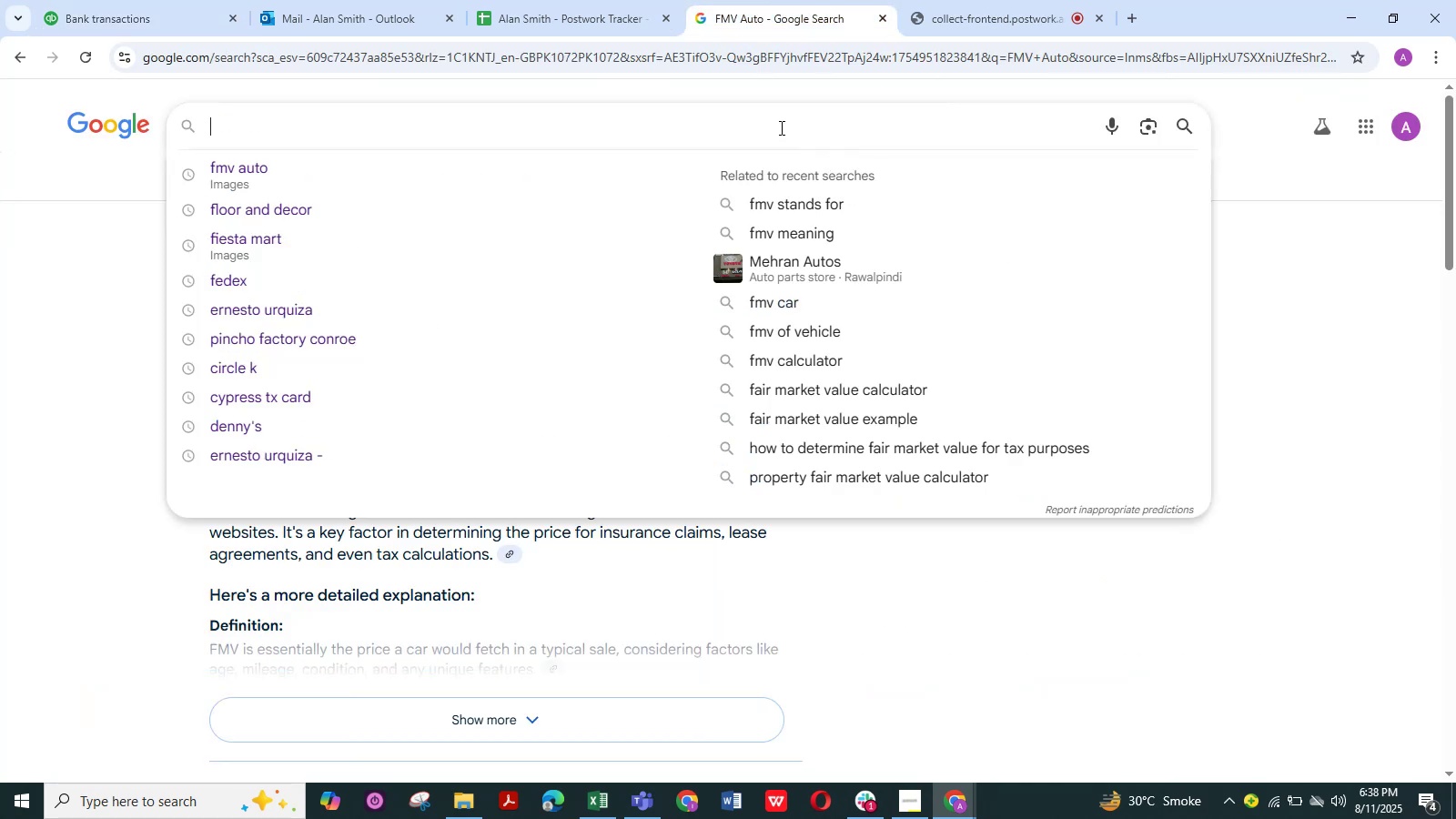 
wait(6.54)
 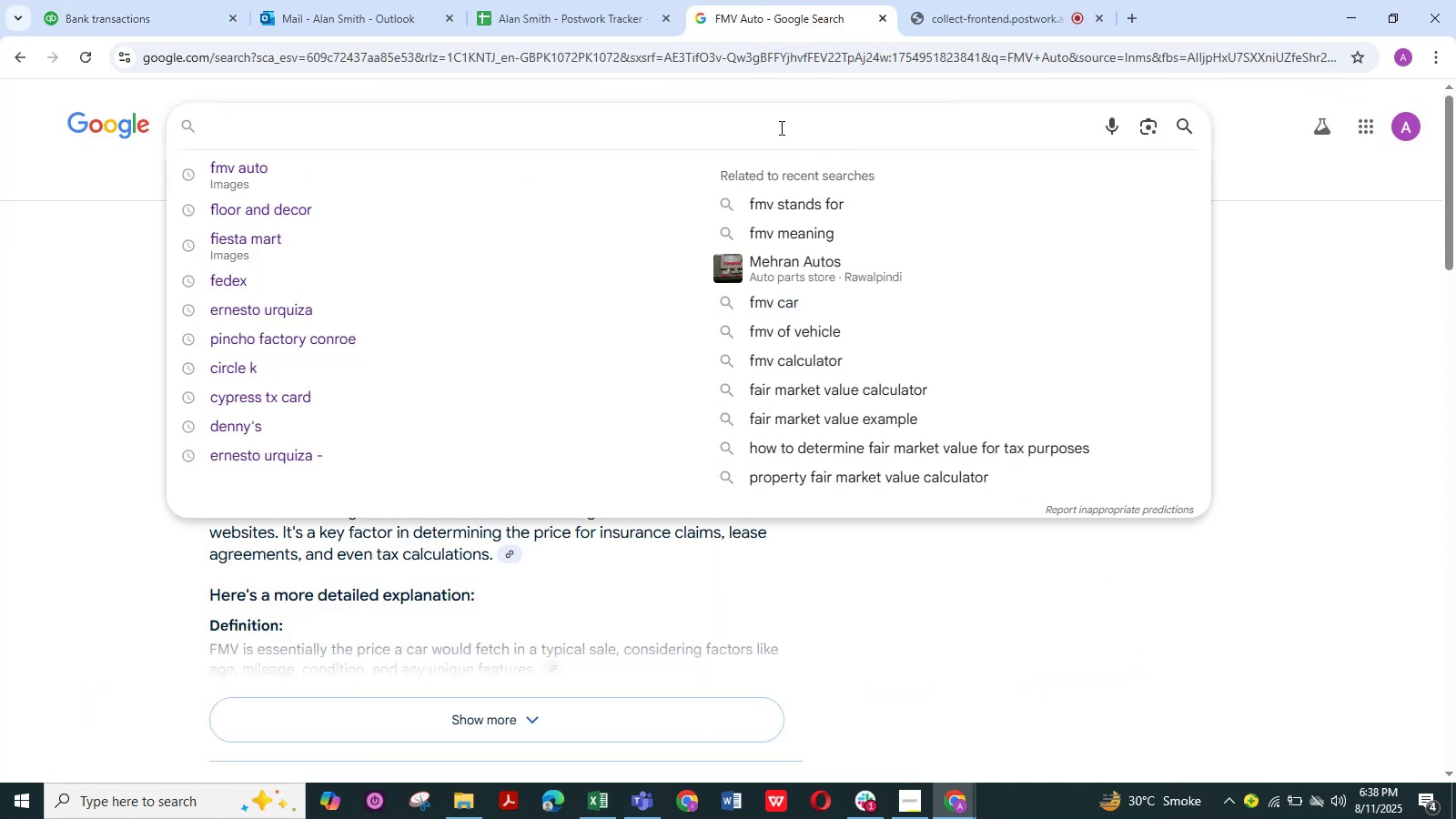 
key(Control+V)
 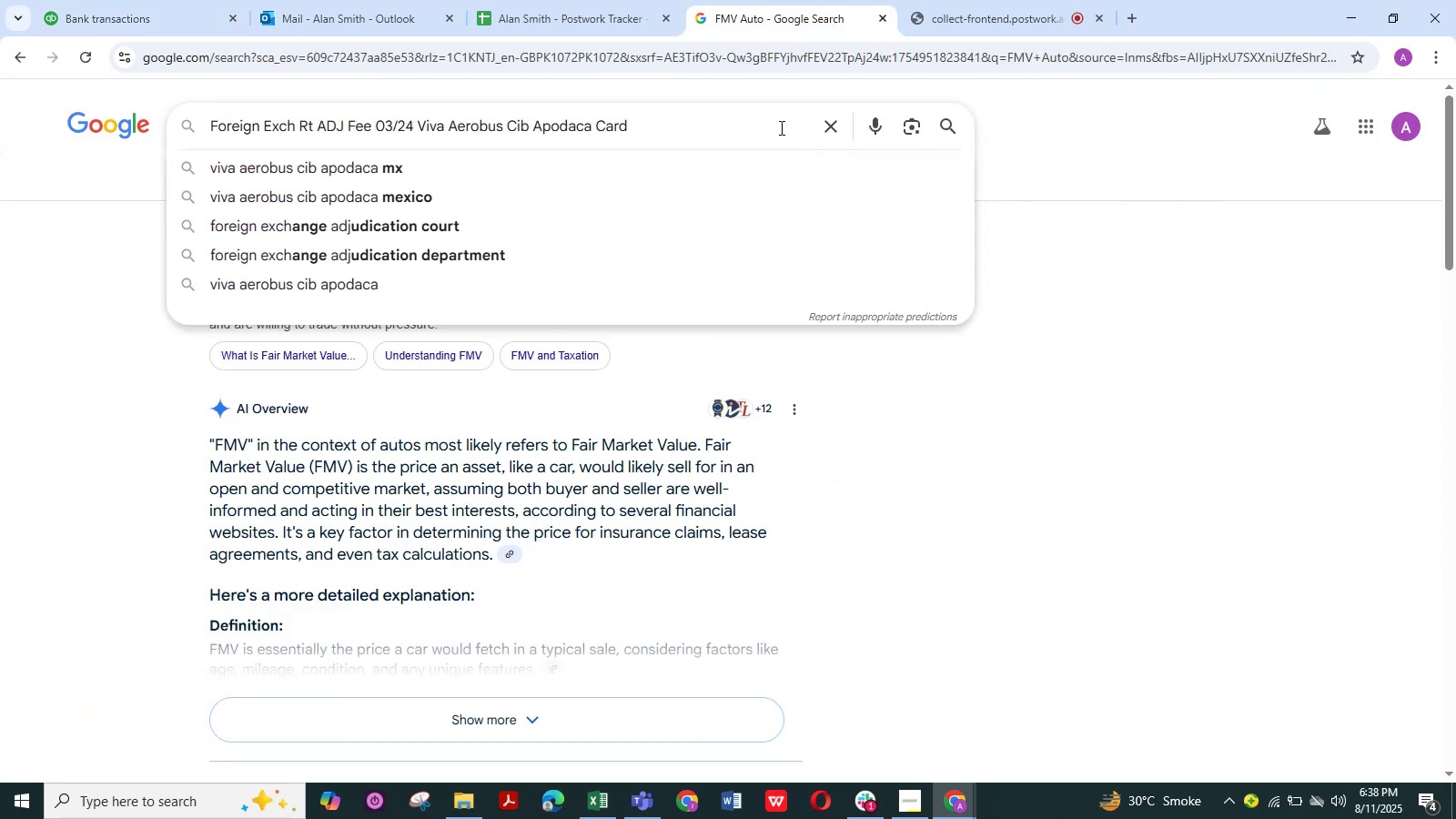 
key(NumpadEnter)
 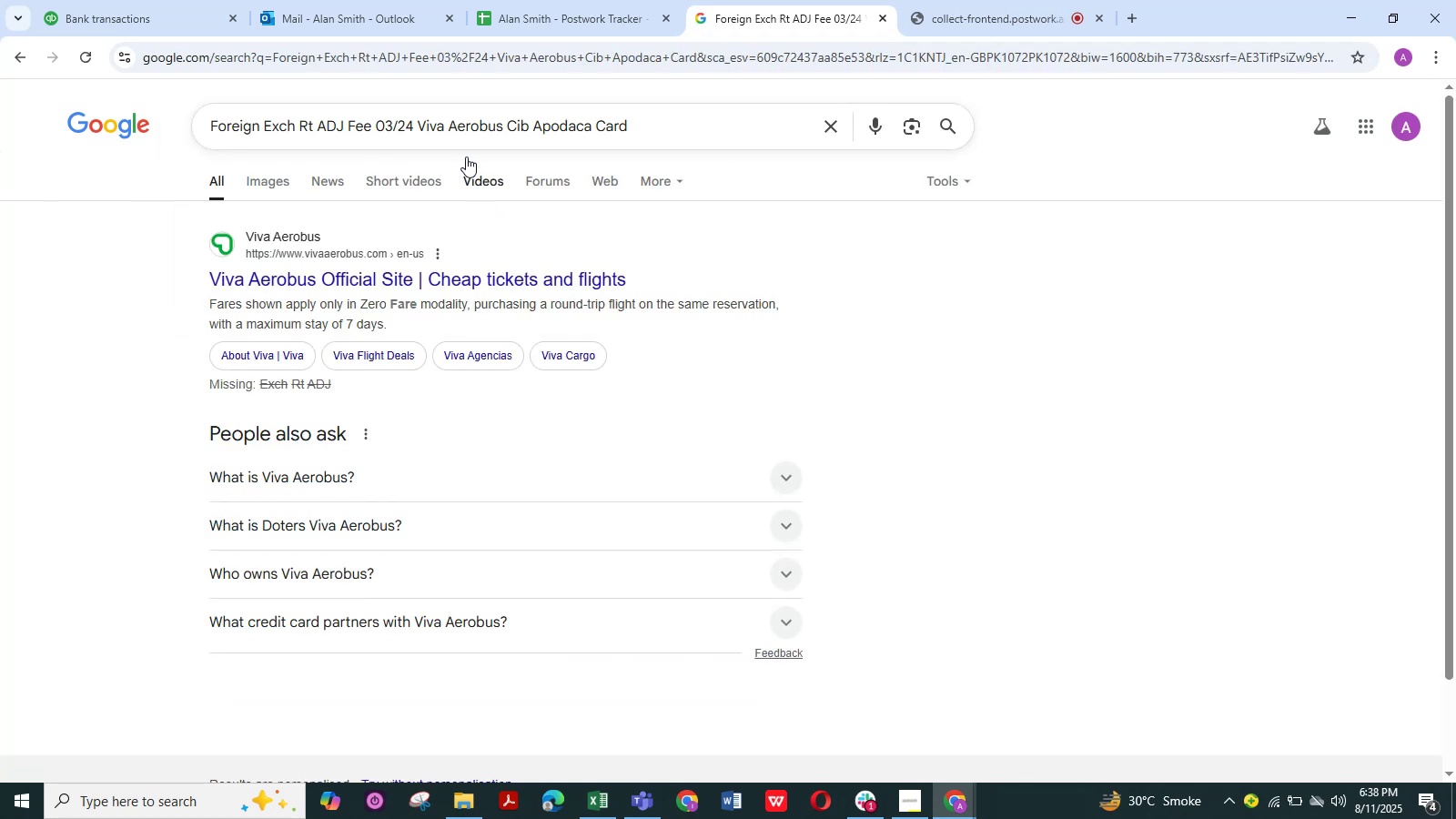 
left_click_drag(start_coordinate=[415, 124], to_coordinate=[379, 136])
 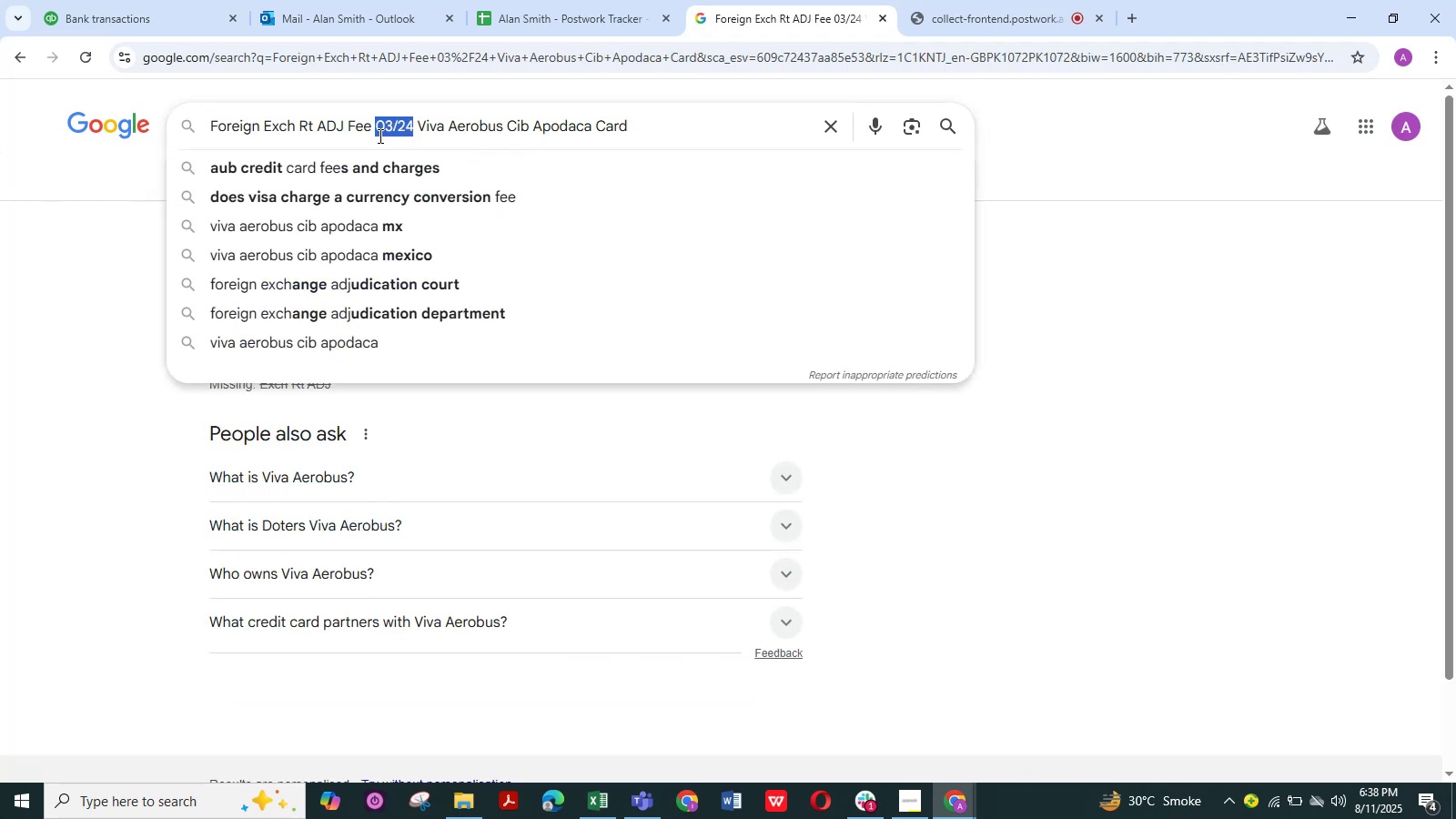 
key(Backspace)
 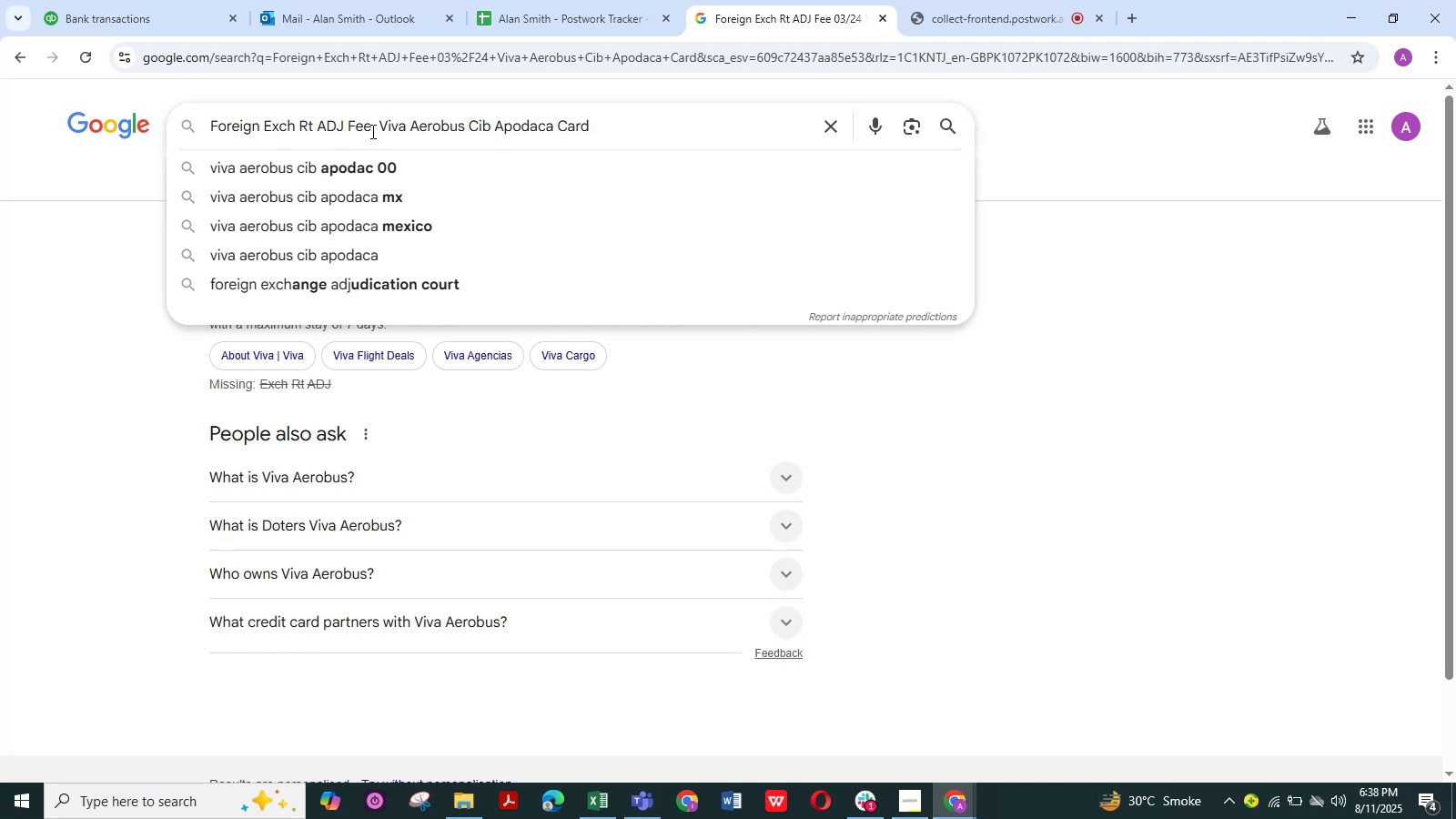 
wait(13.79)
 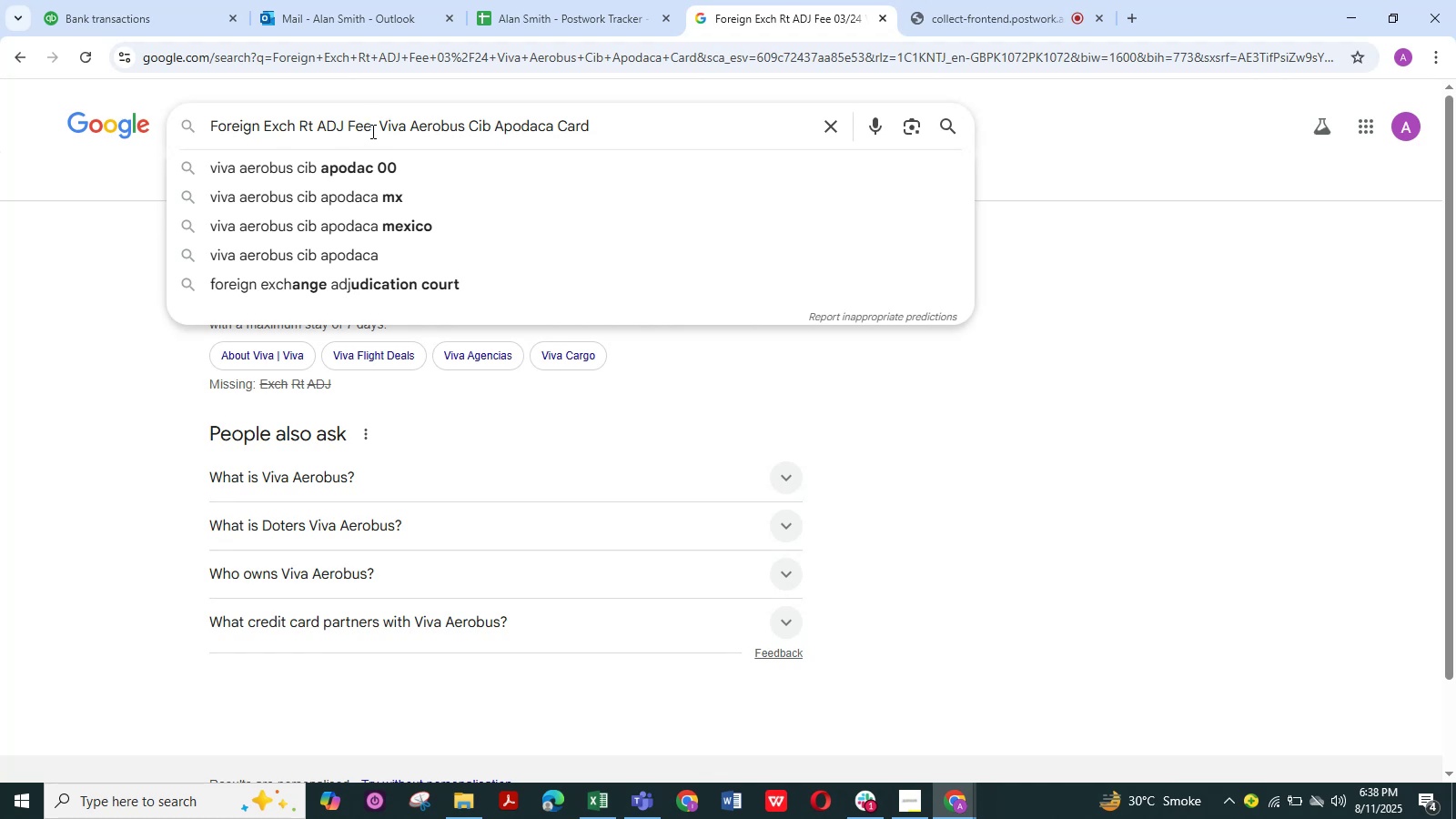 
left_click([627, 128])
 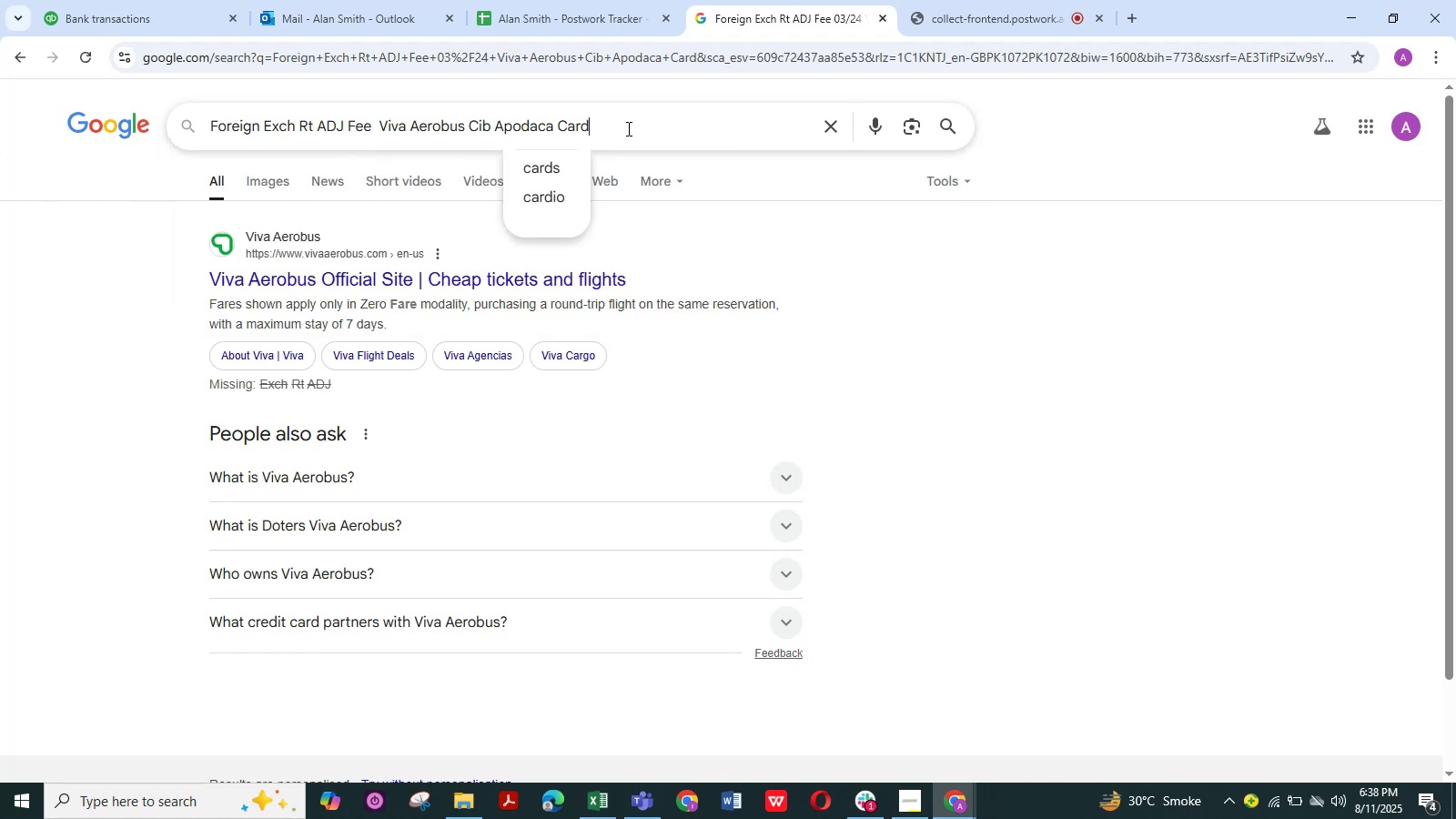 
wait(7.66)
 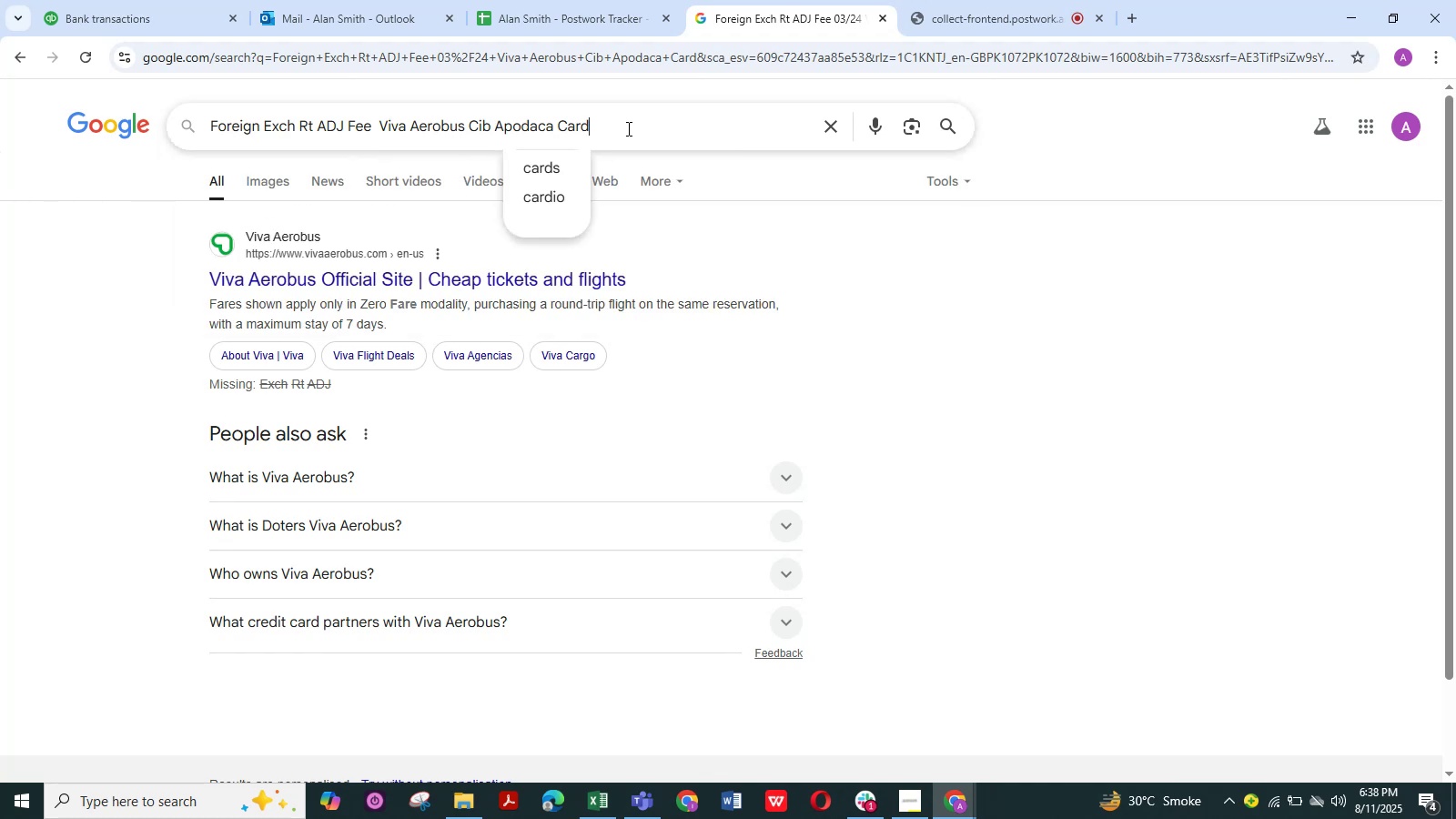 
left_click([638, 120])
 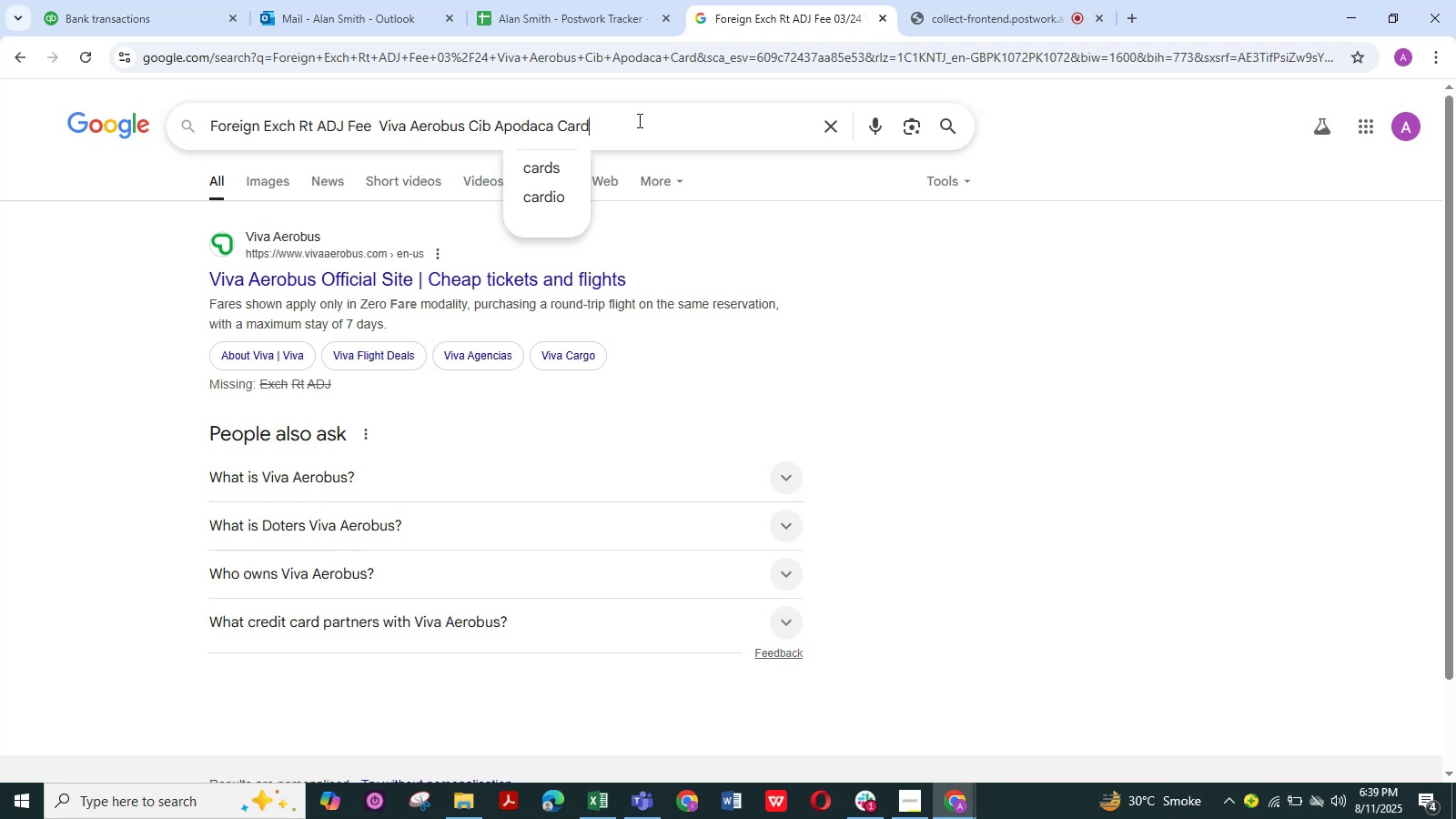 
wait(10.31)
 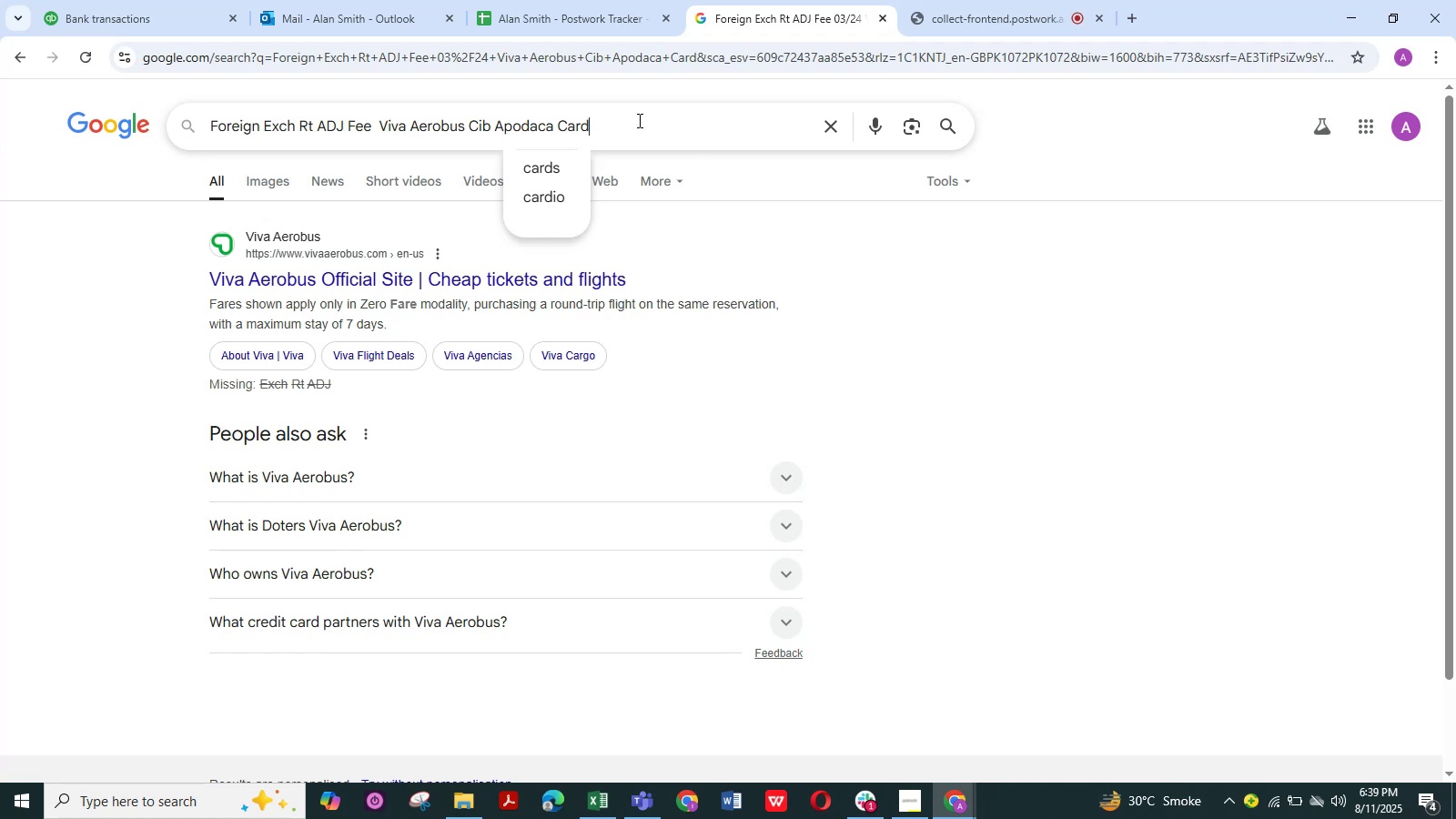 
left_click([654, 130])
 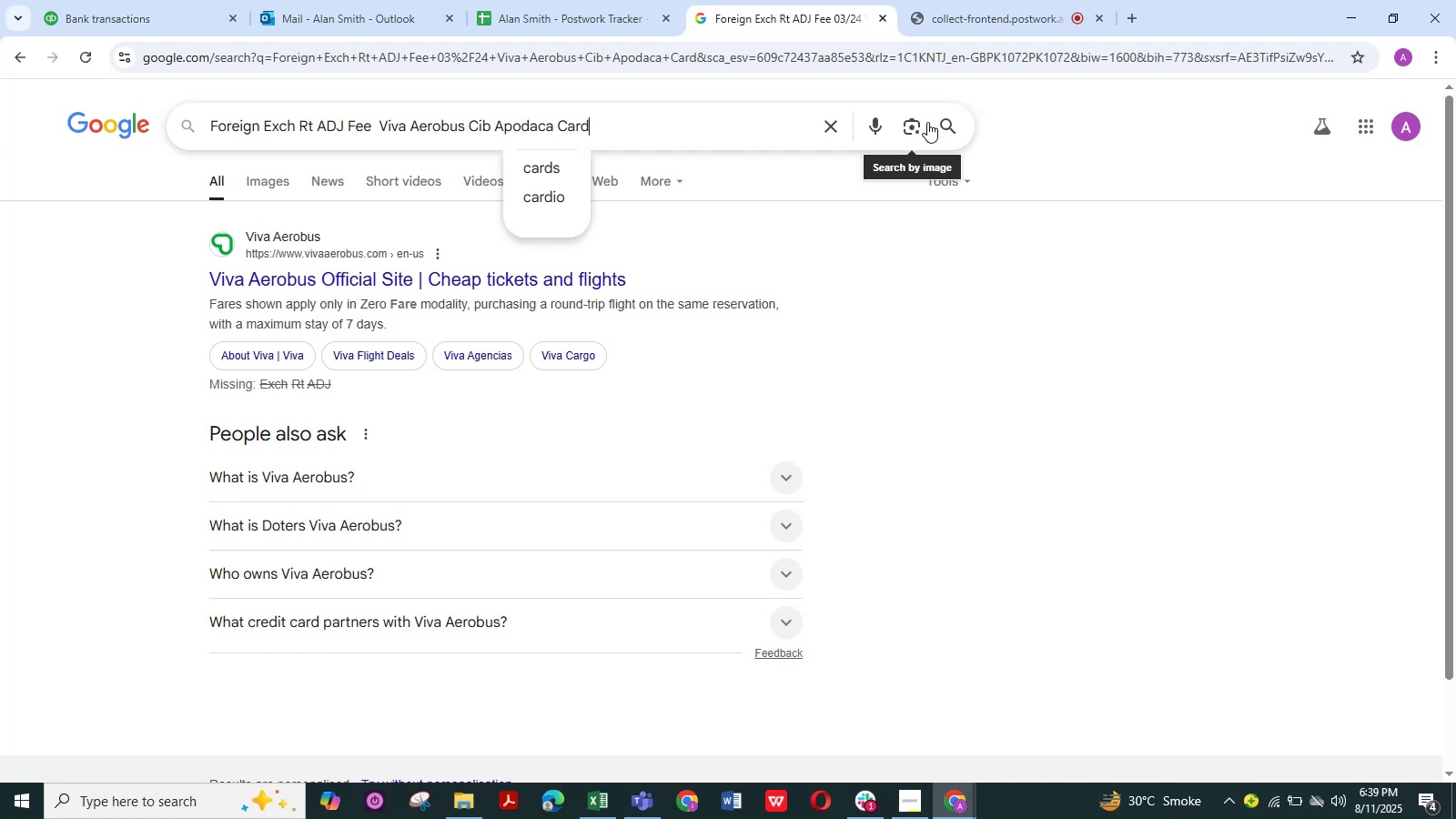 
left_click([942, 122])
 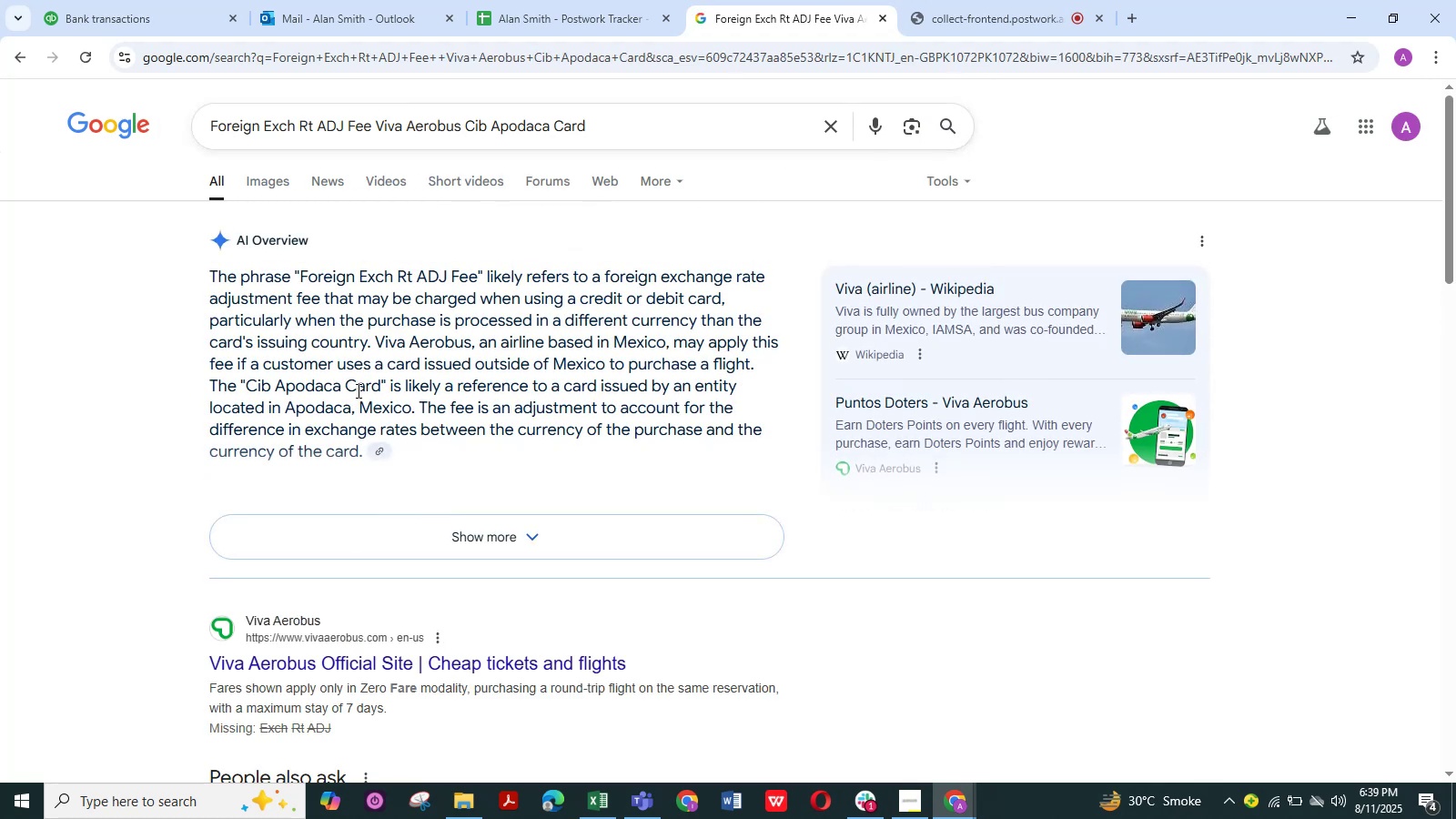 
scroll: coordinate [319, 383], scroll_direction: up, amount: 1.0
 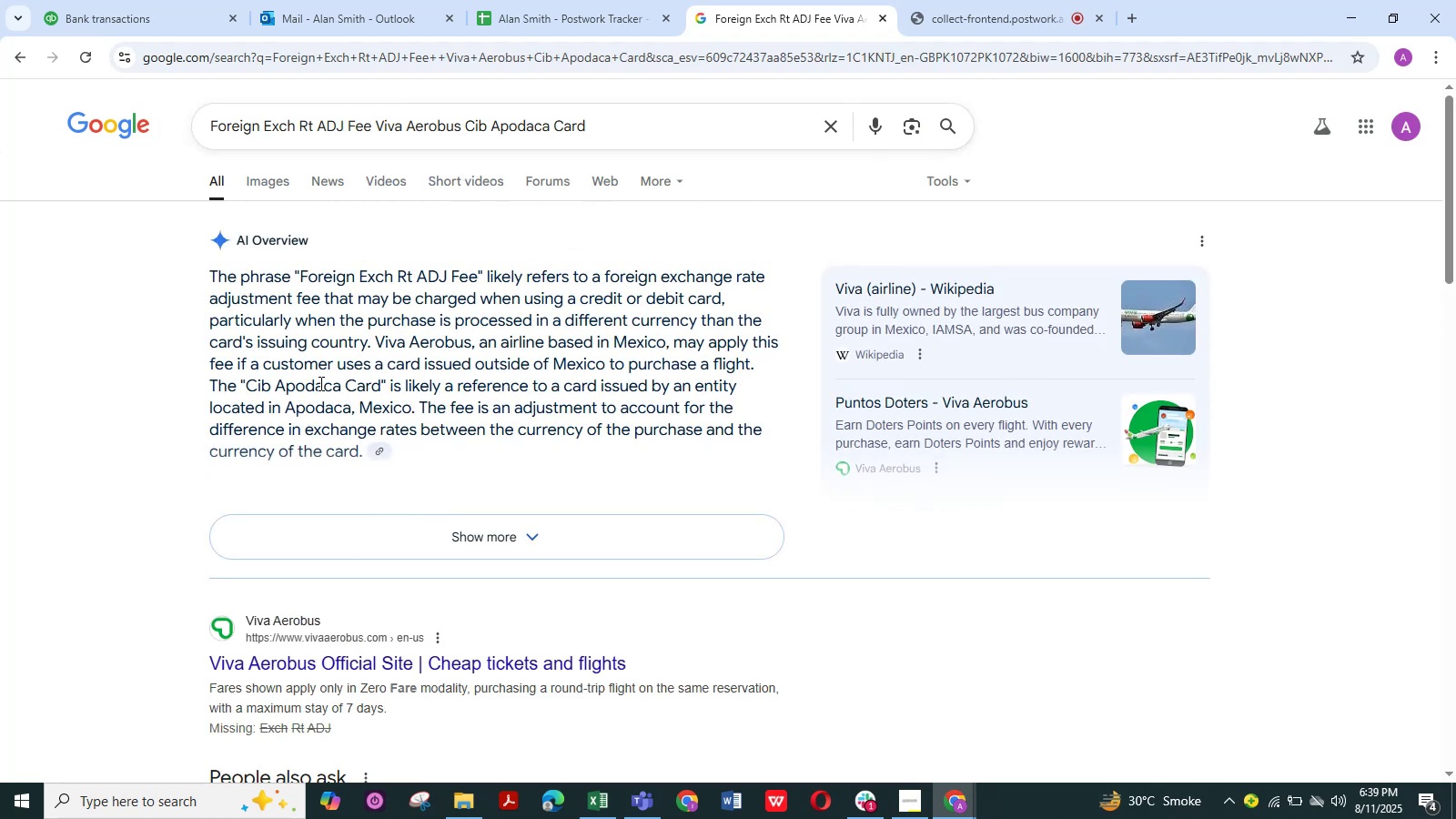 
scroll: coordinate [319, 383], scroll_direction: none, amount: 0.0
 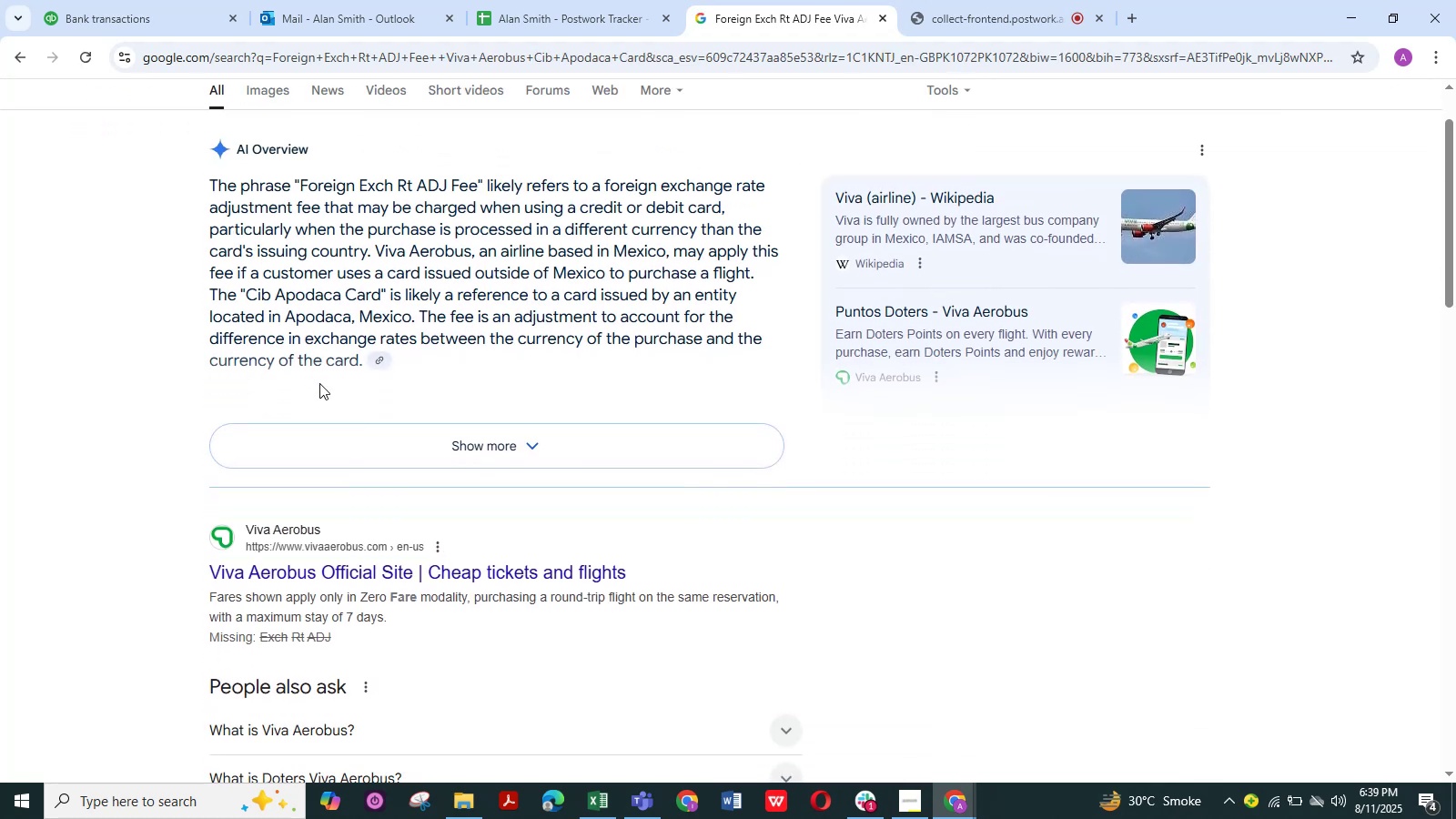 
scroll: coordinate [319, 383], scroll_direction: up, amount: 3.0
 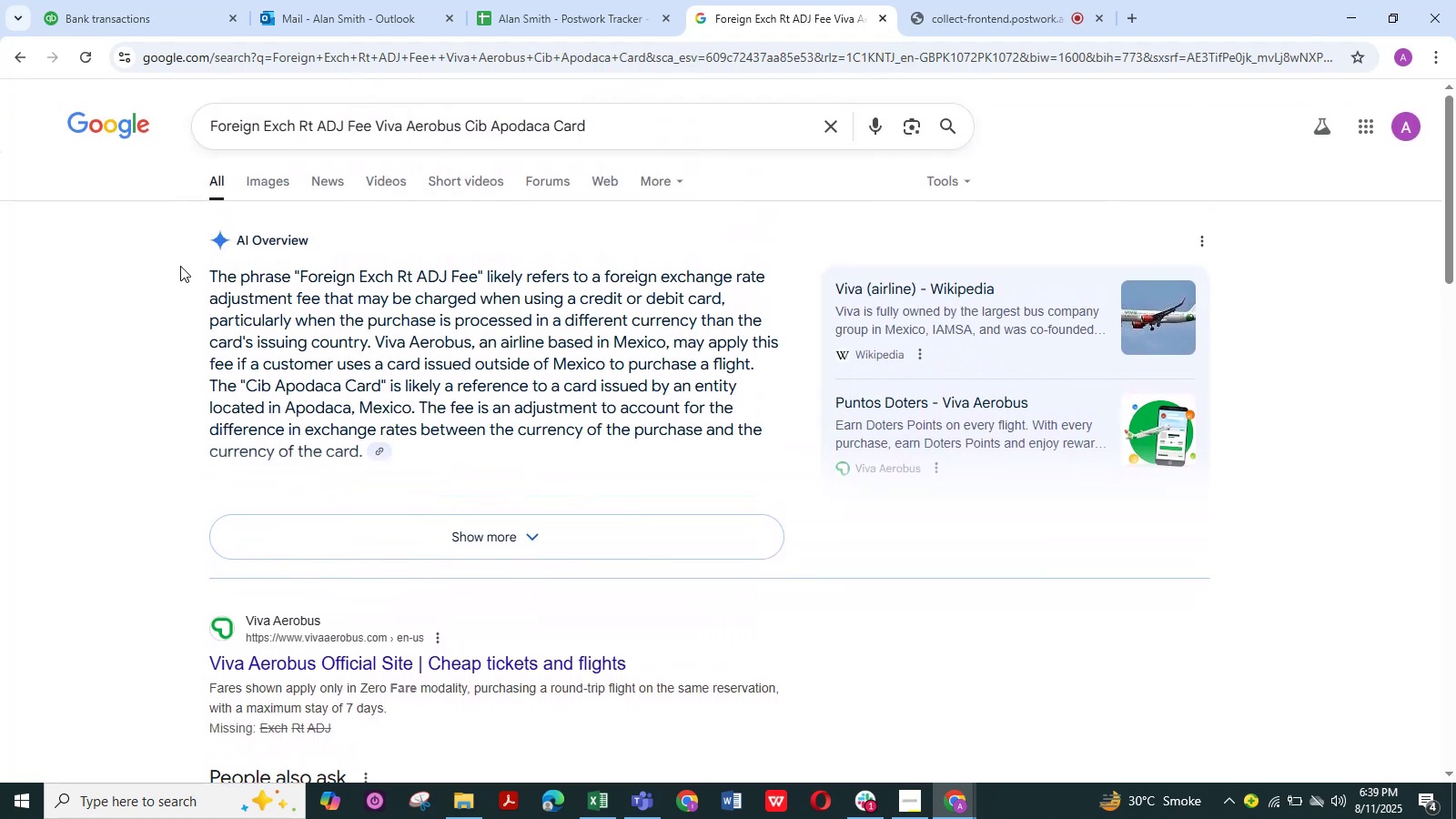 
left_click([265, 194])
 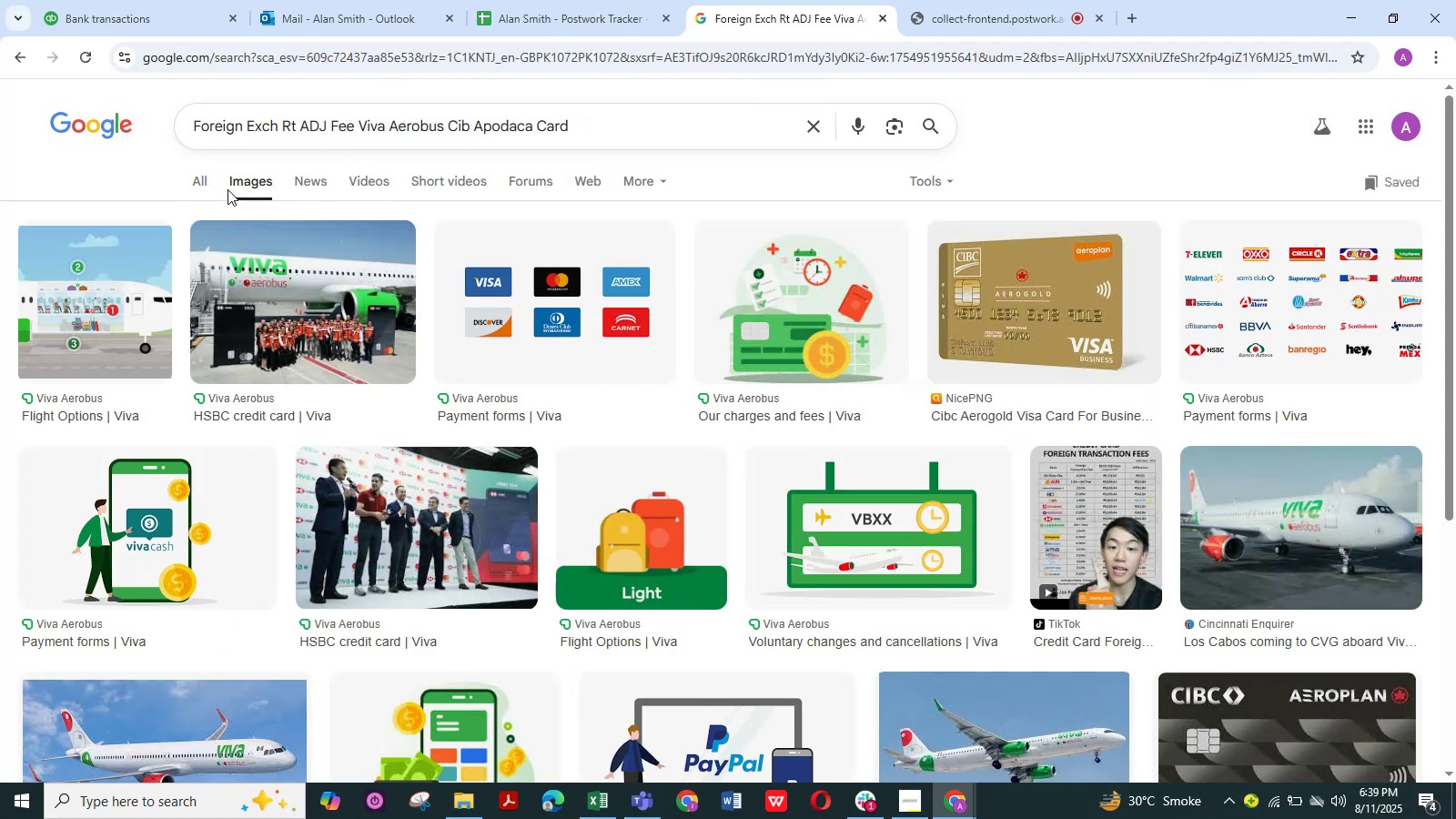 
left_click([207, 183])
 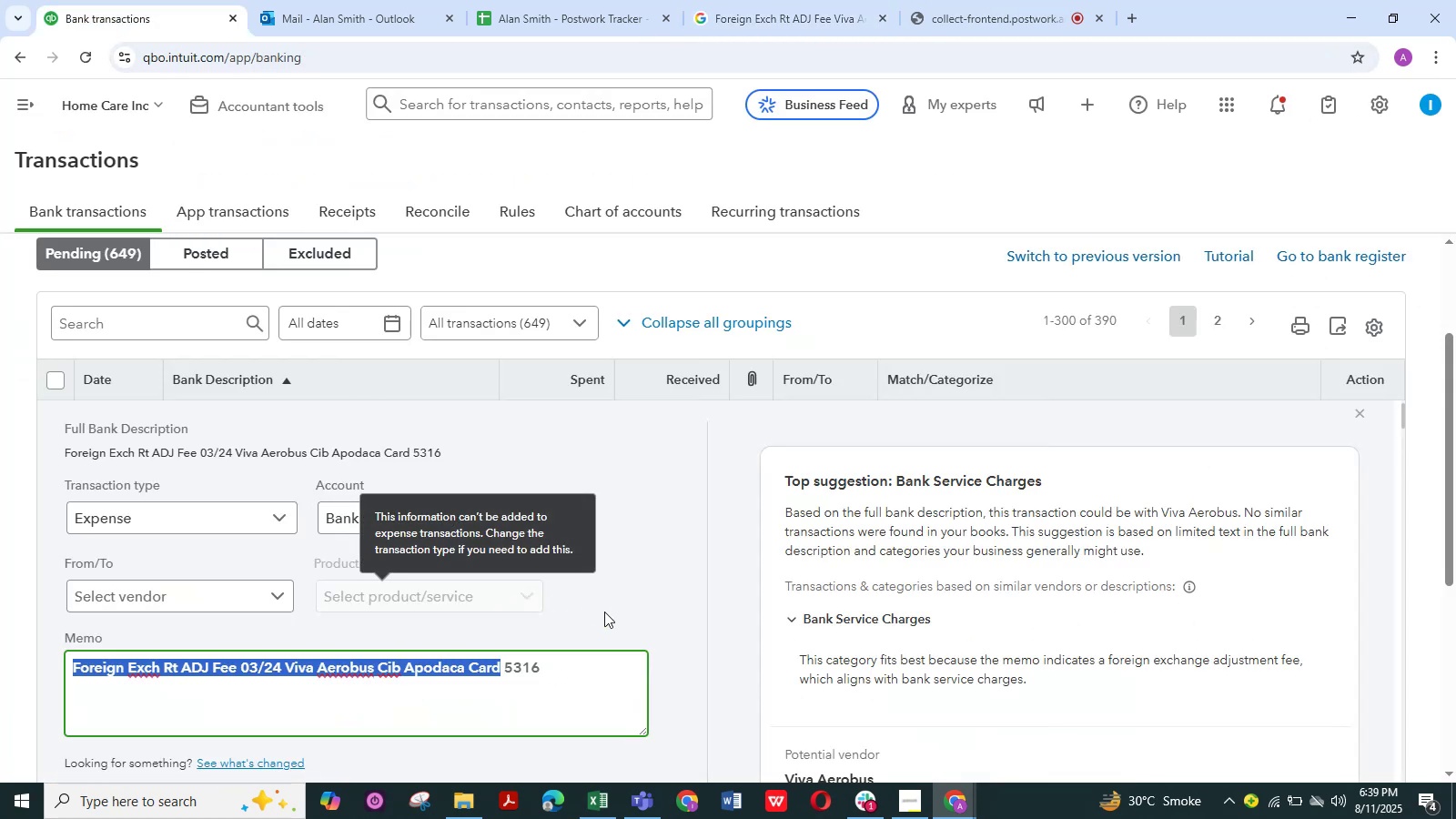 
left_click([668, 583])
 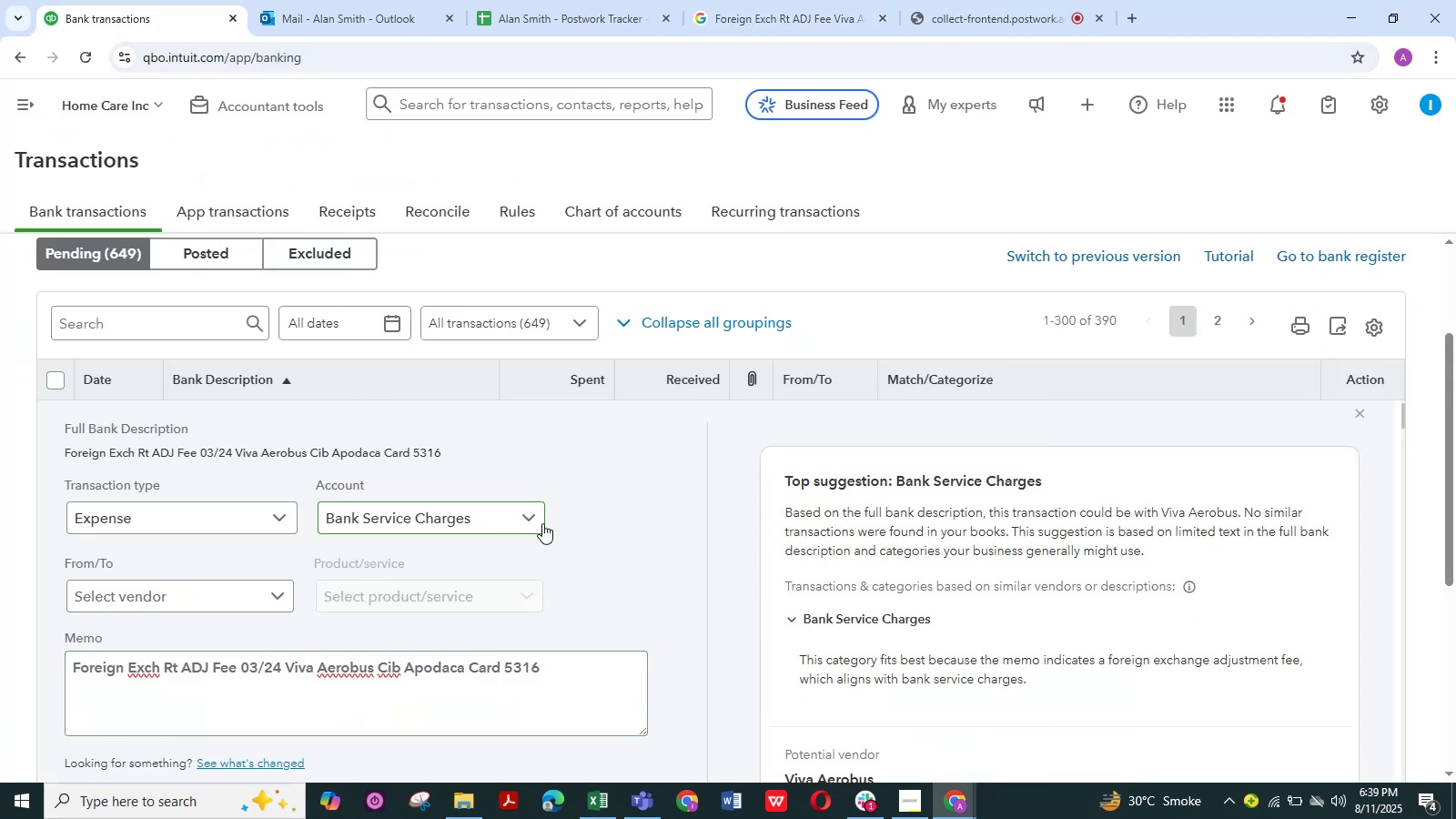 
left_click([528, 521])
 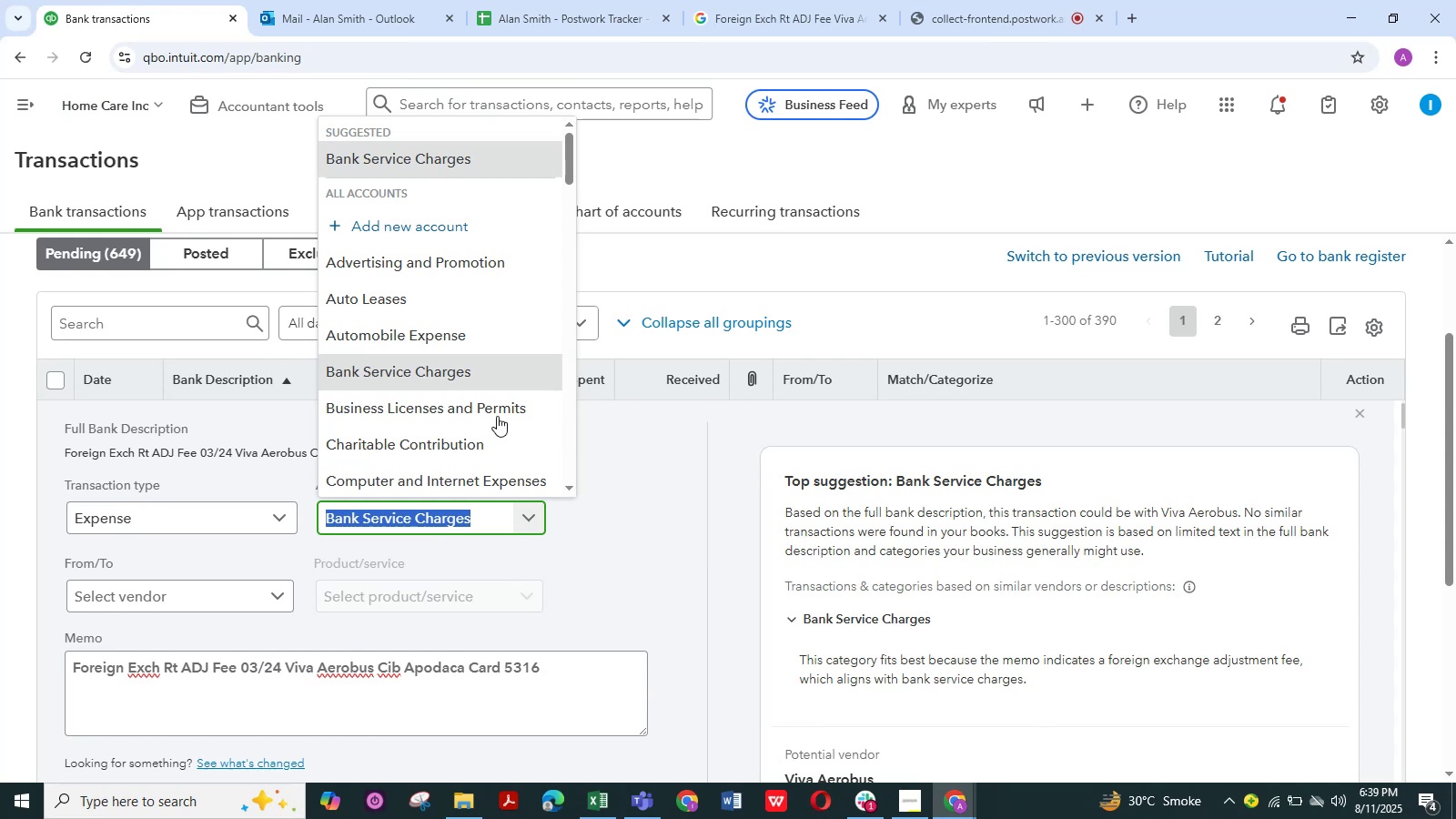 
scroll: coordinate [435, 389], scroll_direction: down, amount: 7.0
 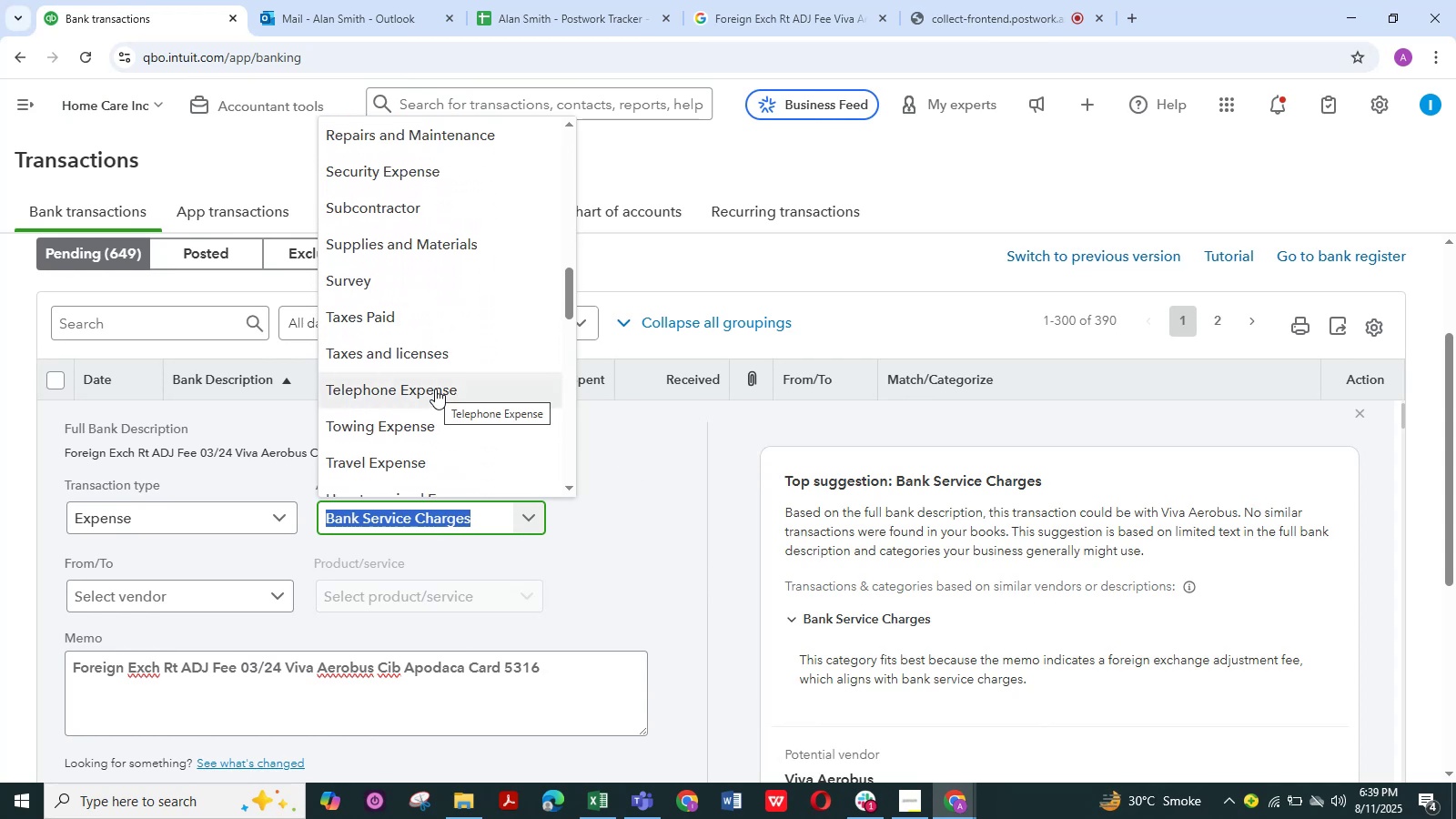 
left_click([405, 452])
 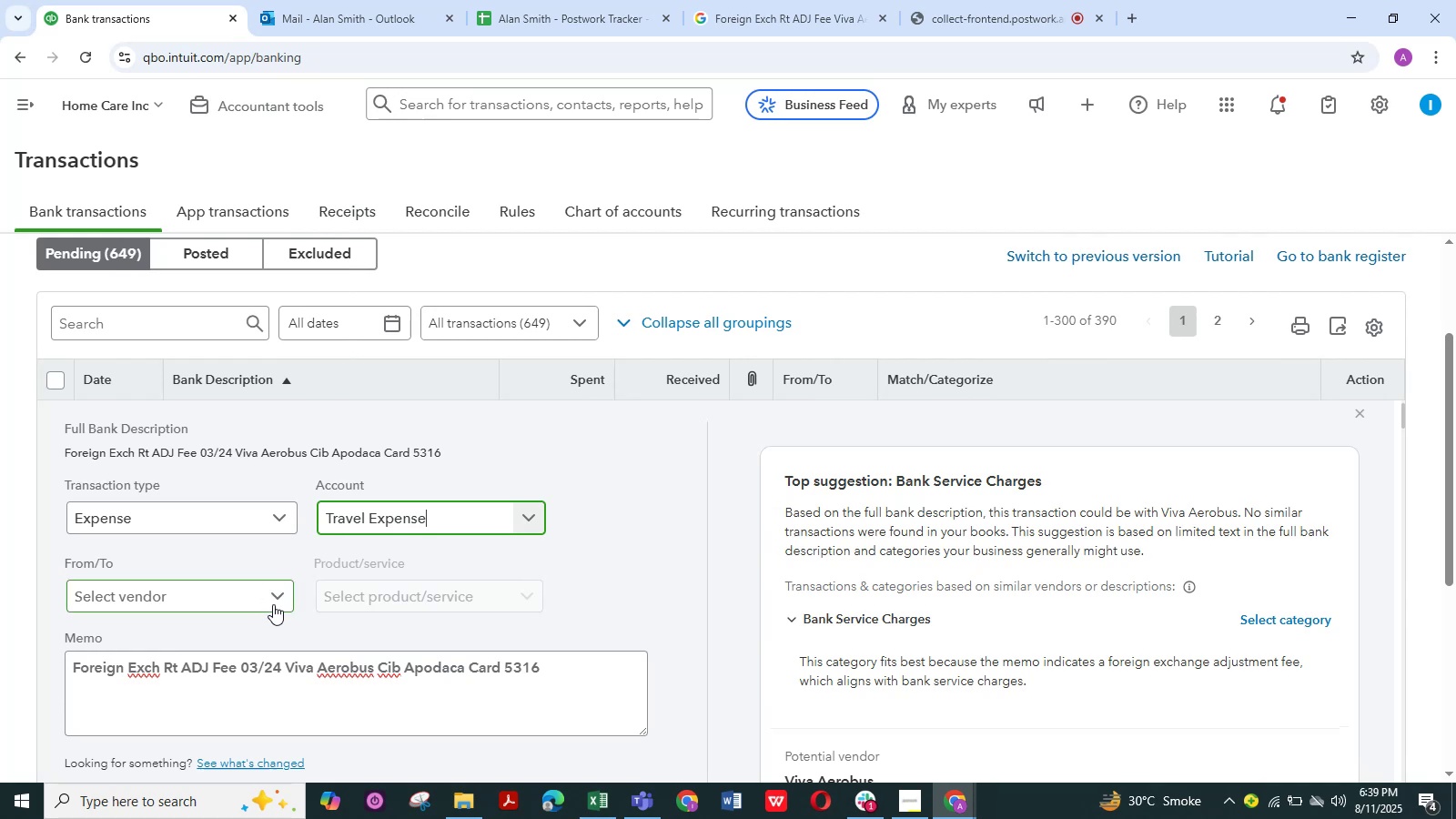 
left_click([282, 592])
 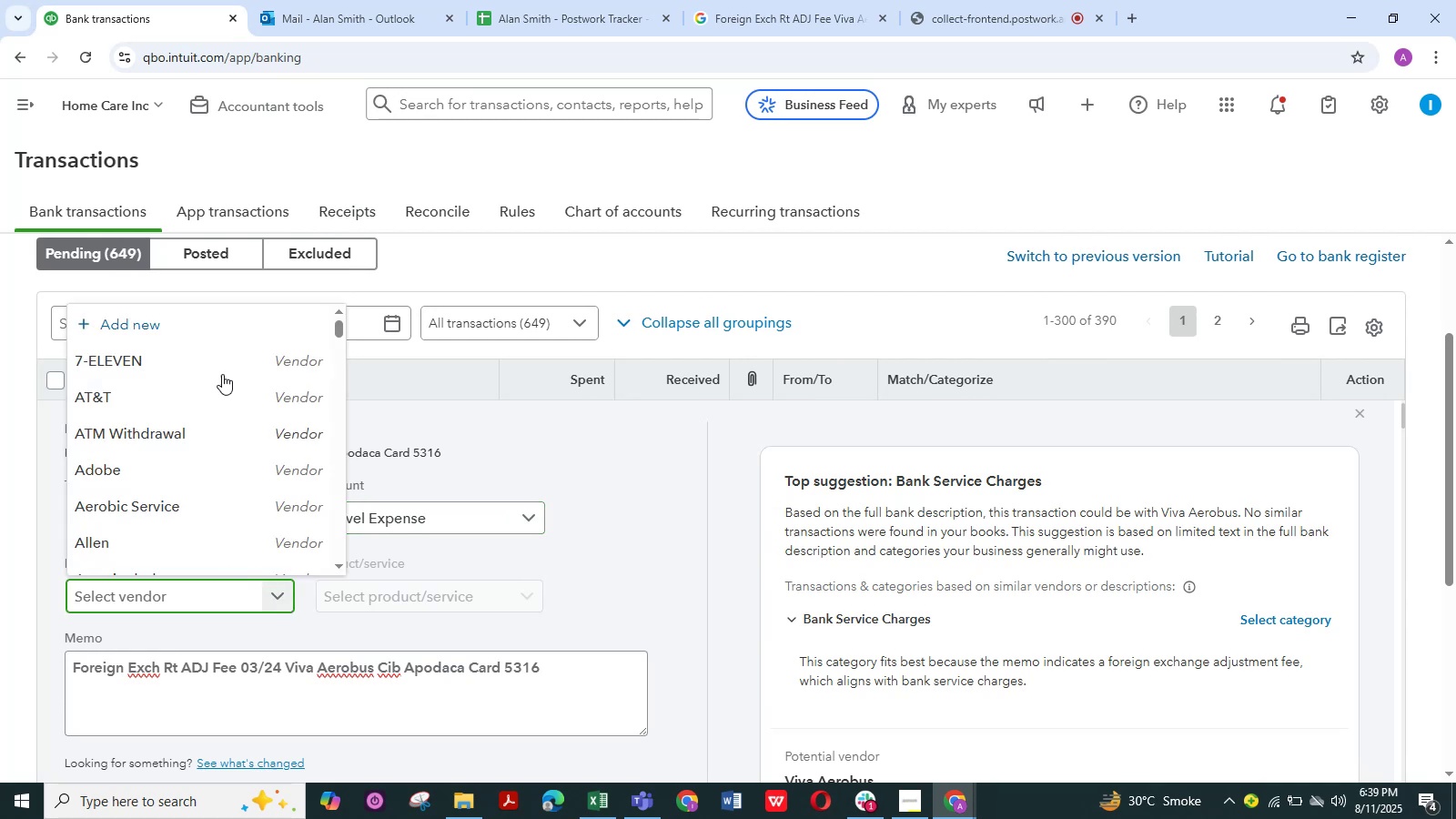 
left_click([205, 335])
 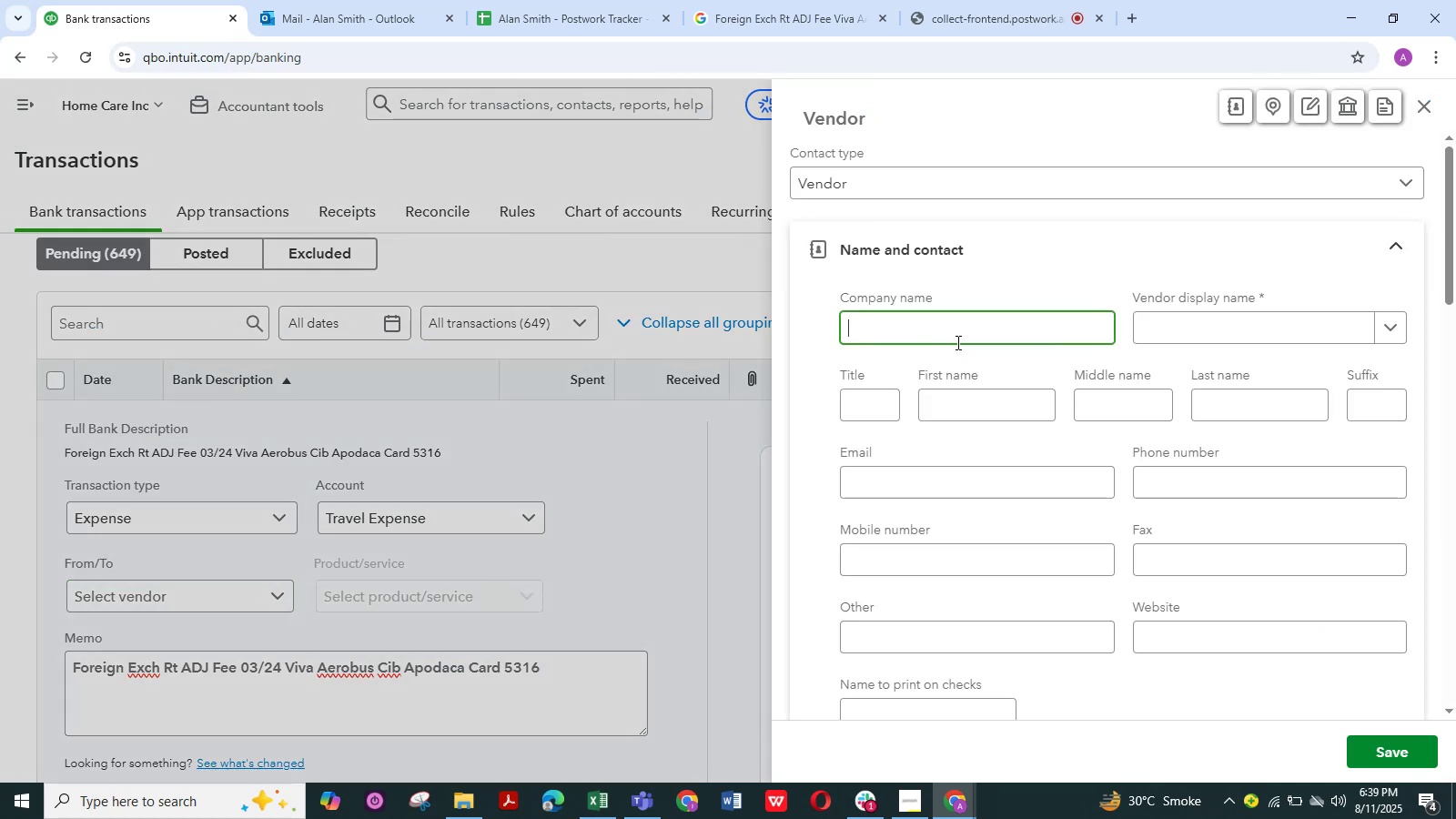 
left_click([1218, 330])
 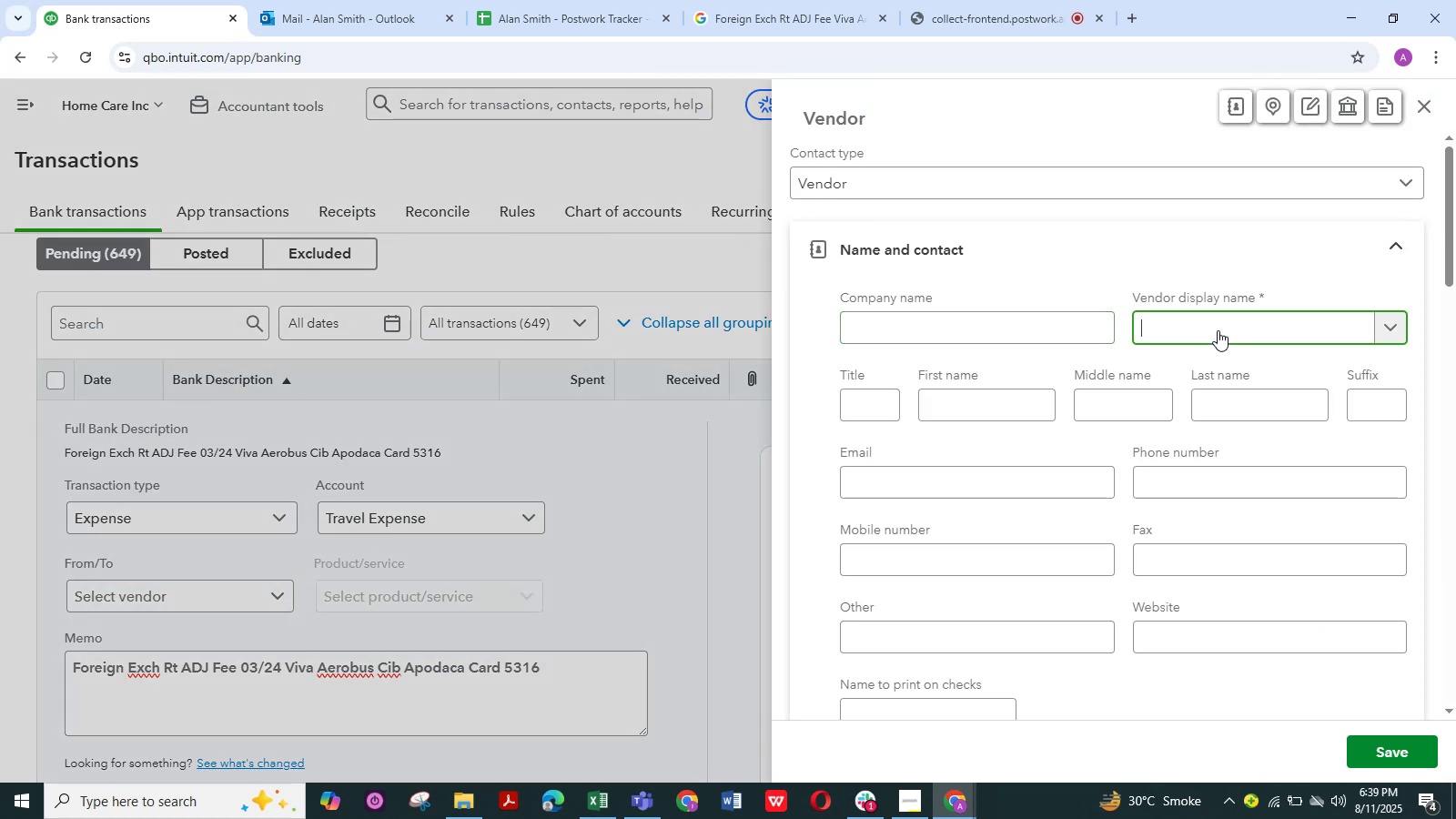 
key(Control+V)
 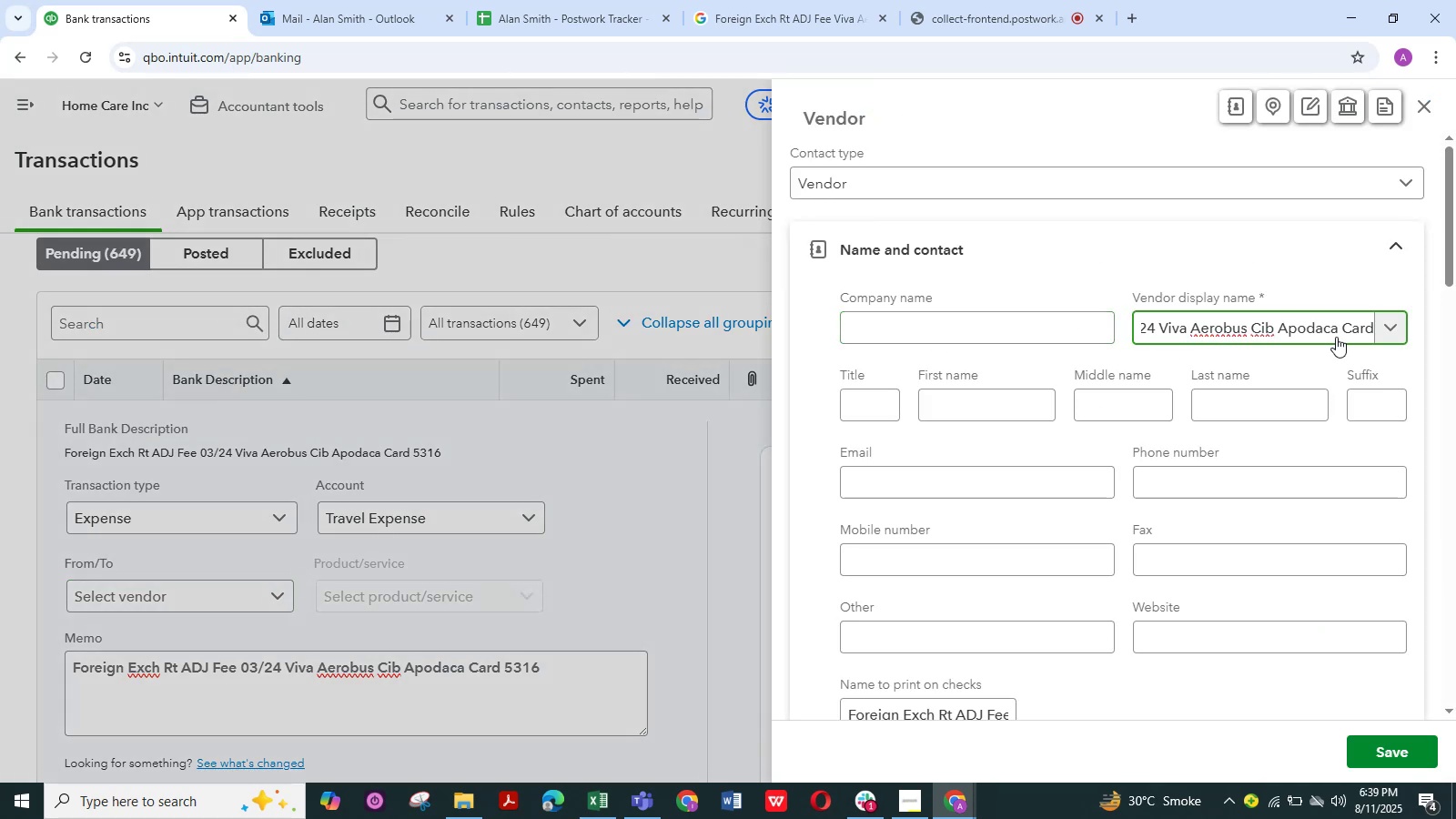 
hold_key(key=Backspace, duration=0.73)
 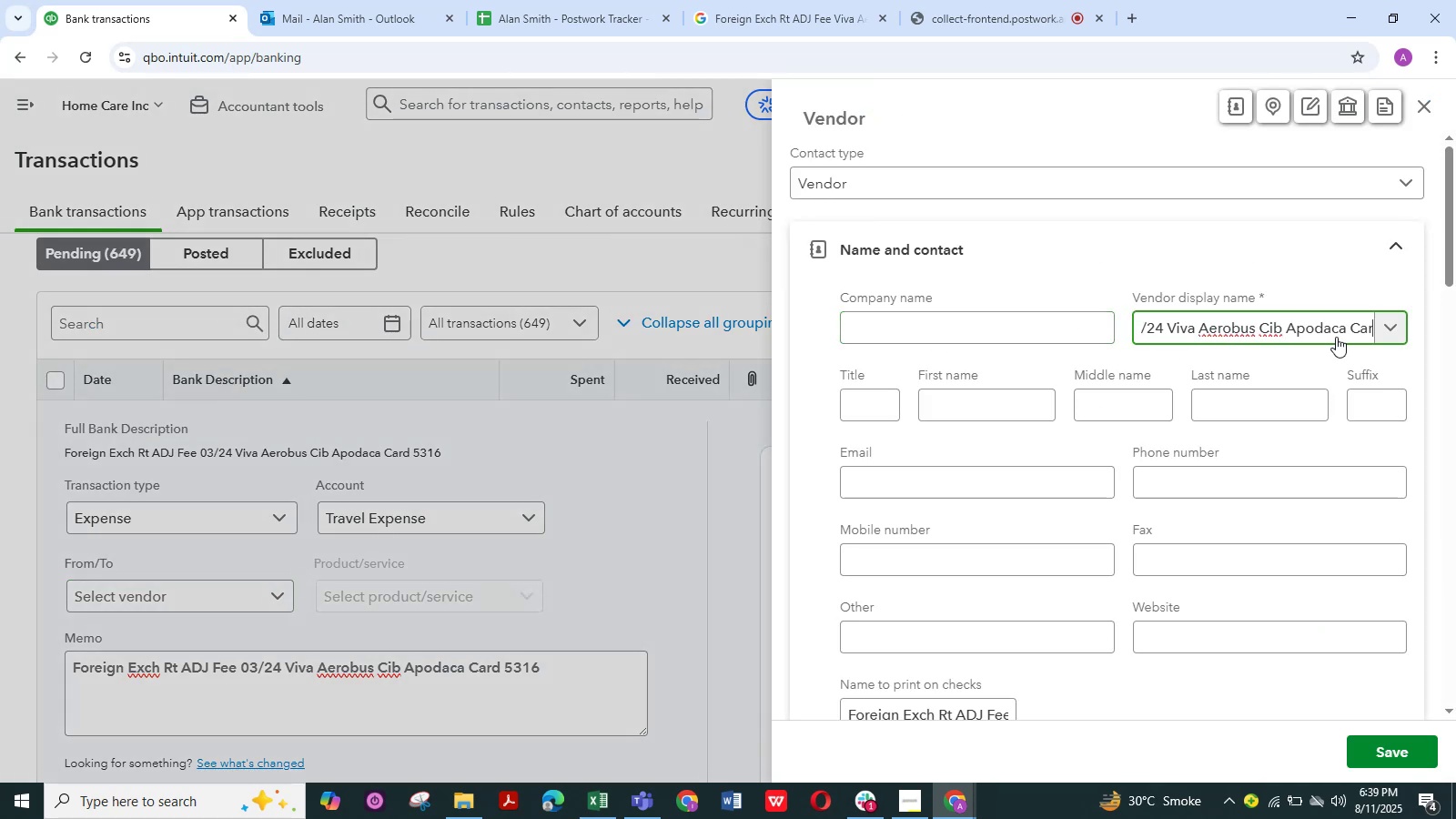 
key(Backspace)
 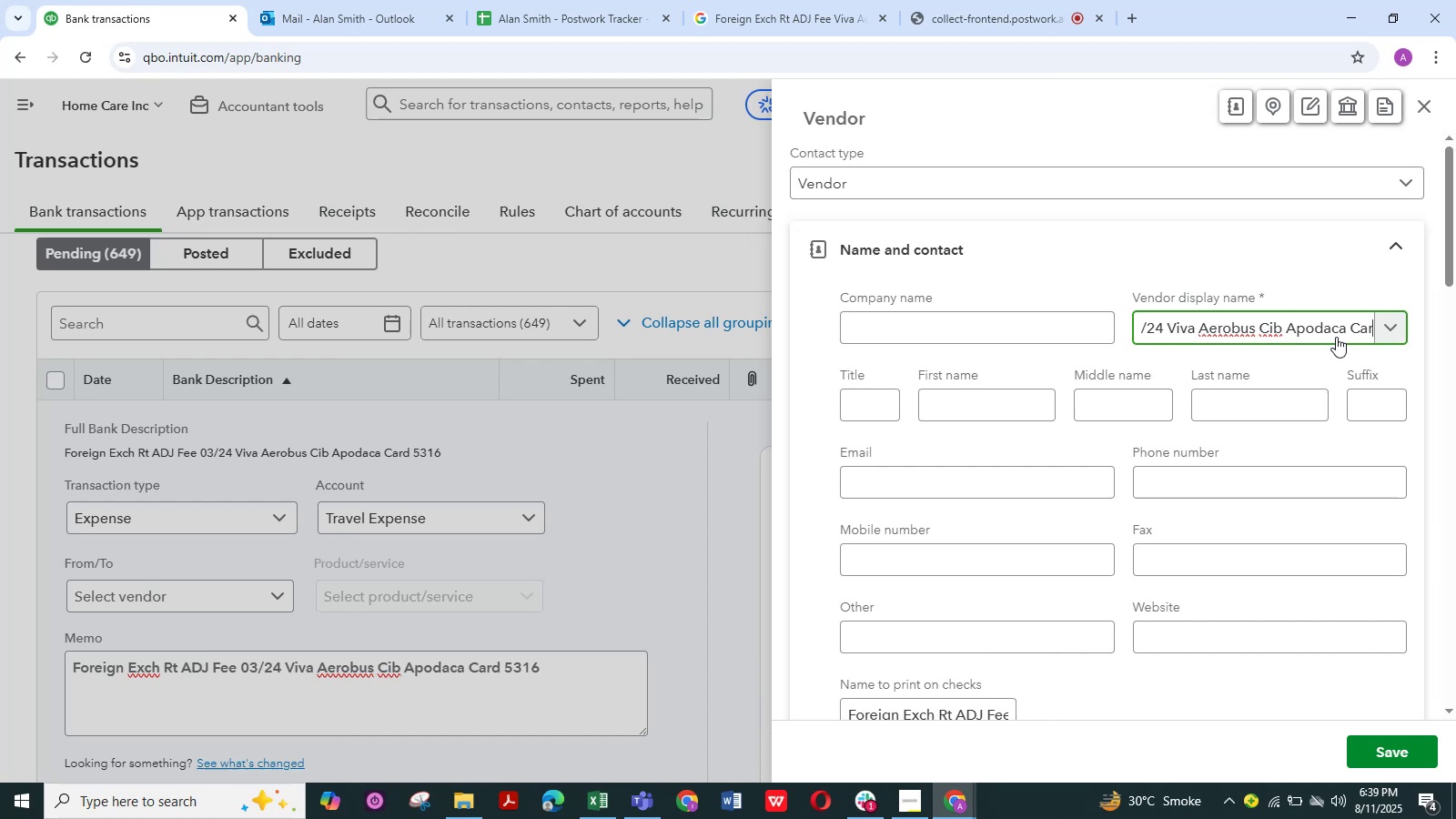 
key(Backspace)
 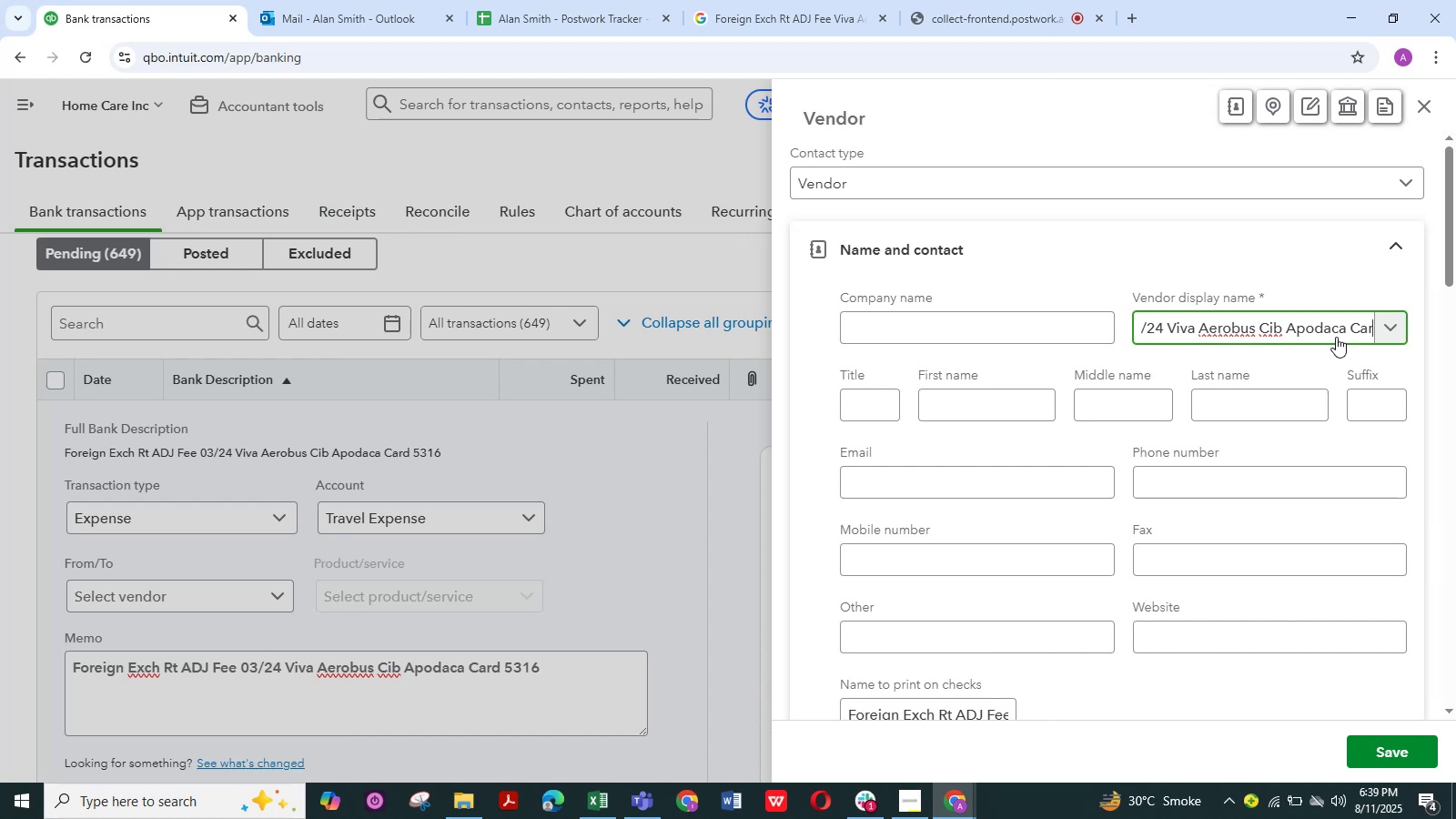 
key(Backspace)
 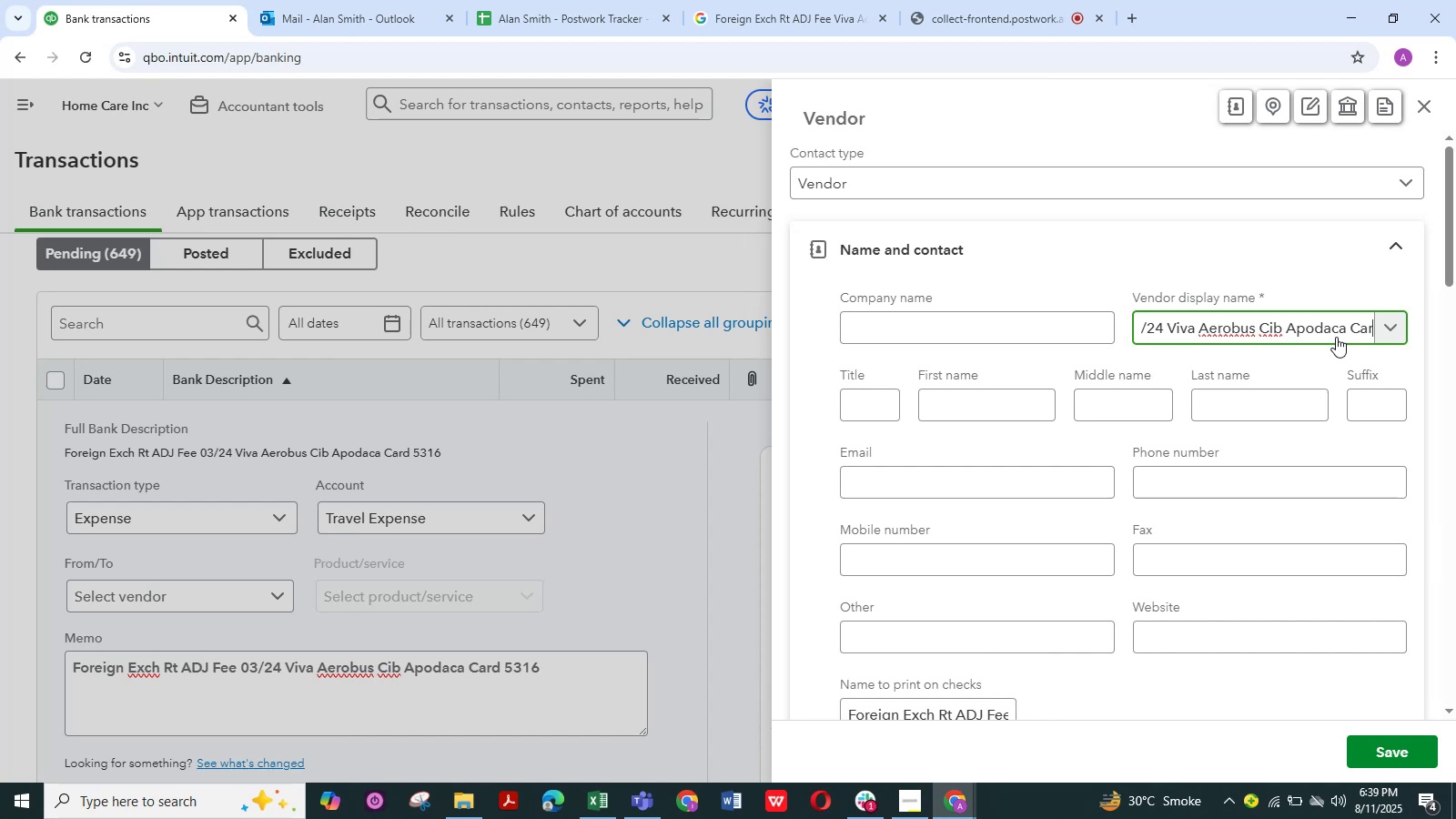 
key(Backspace)
 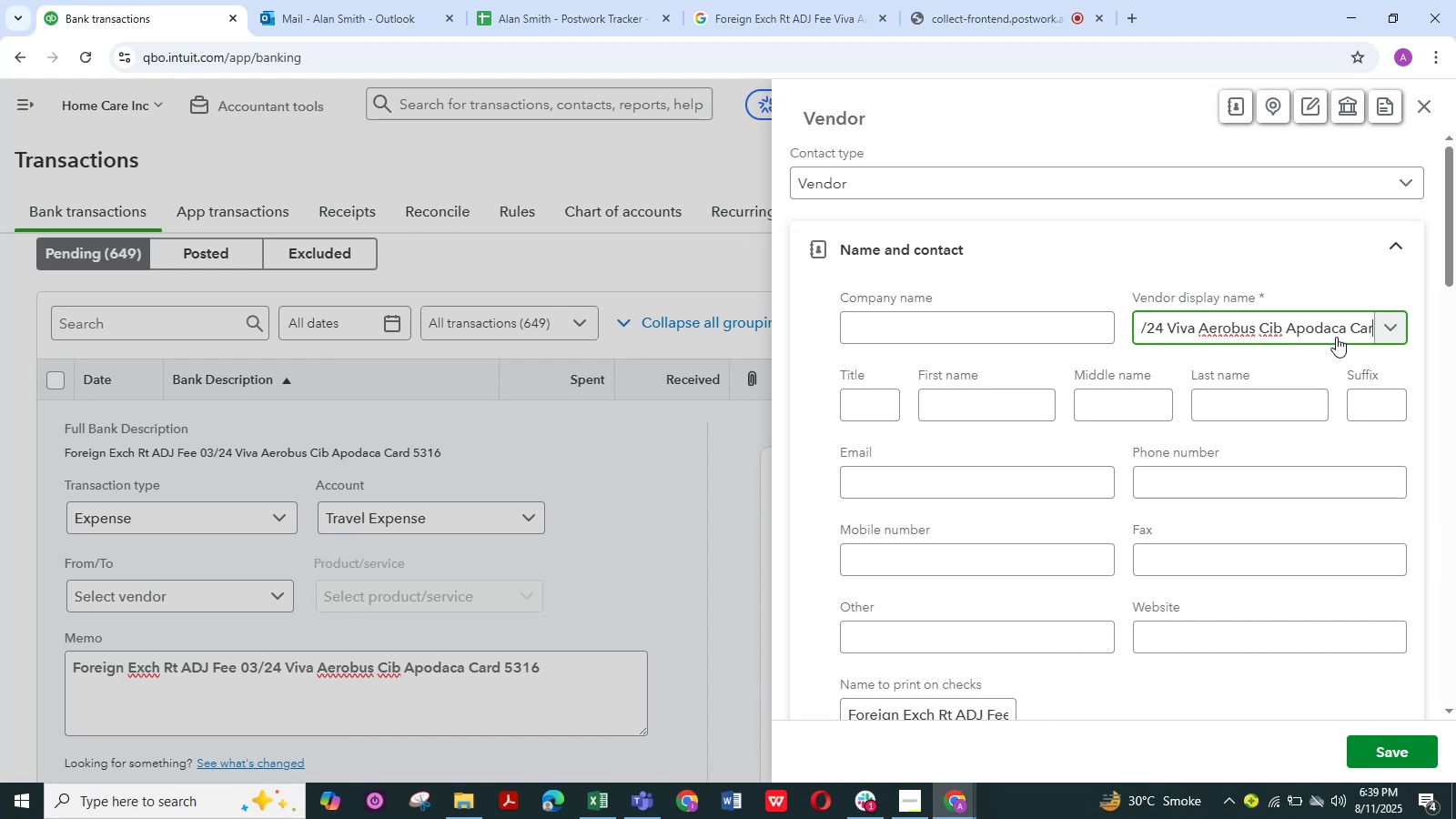 
key(Backspace)
 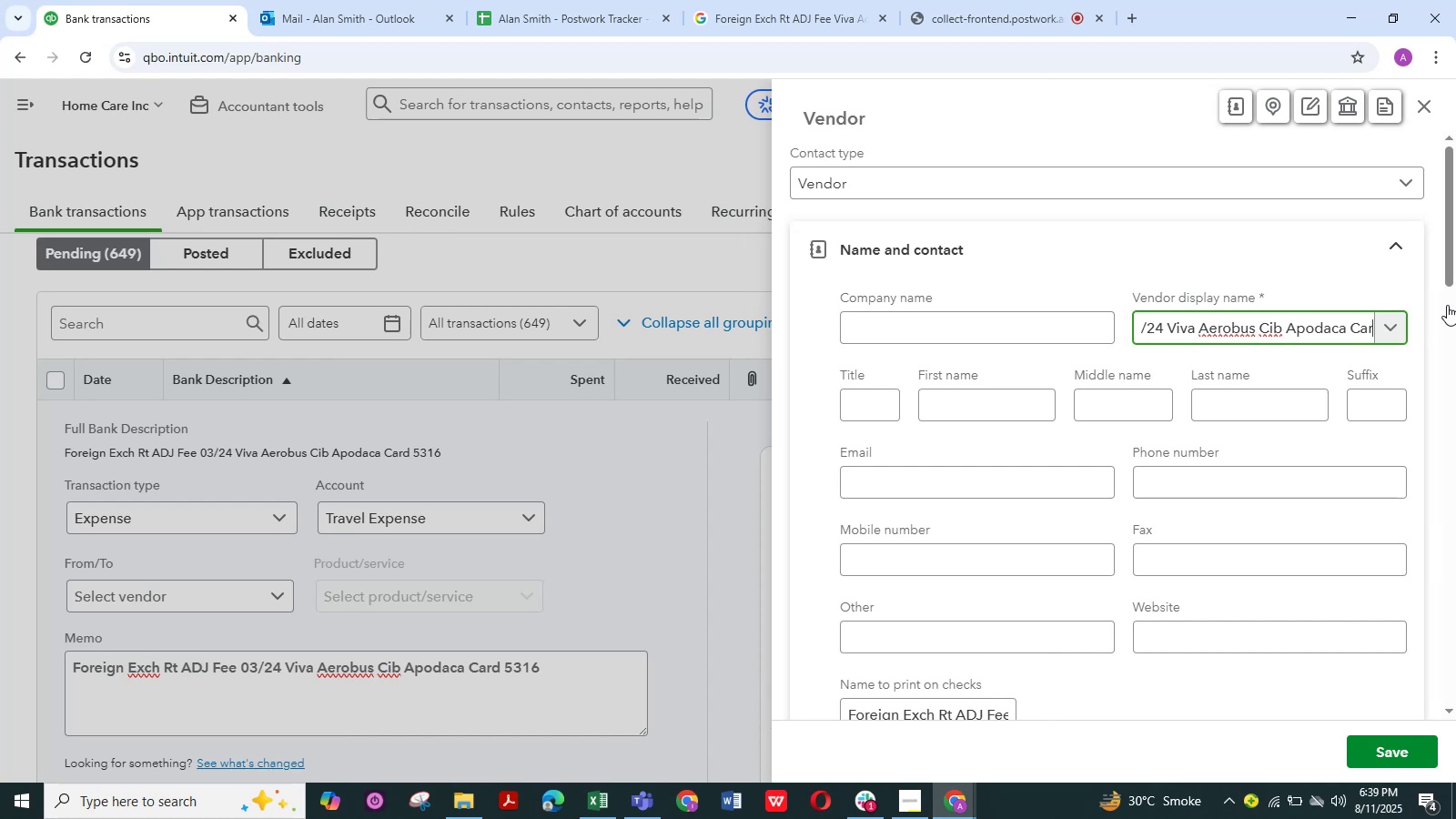 
key(Backspace)
 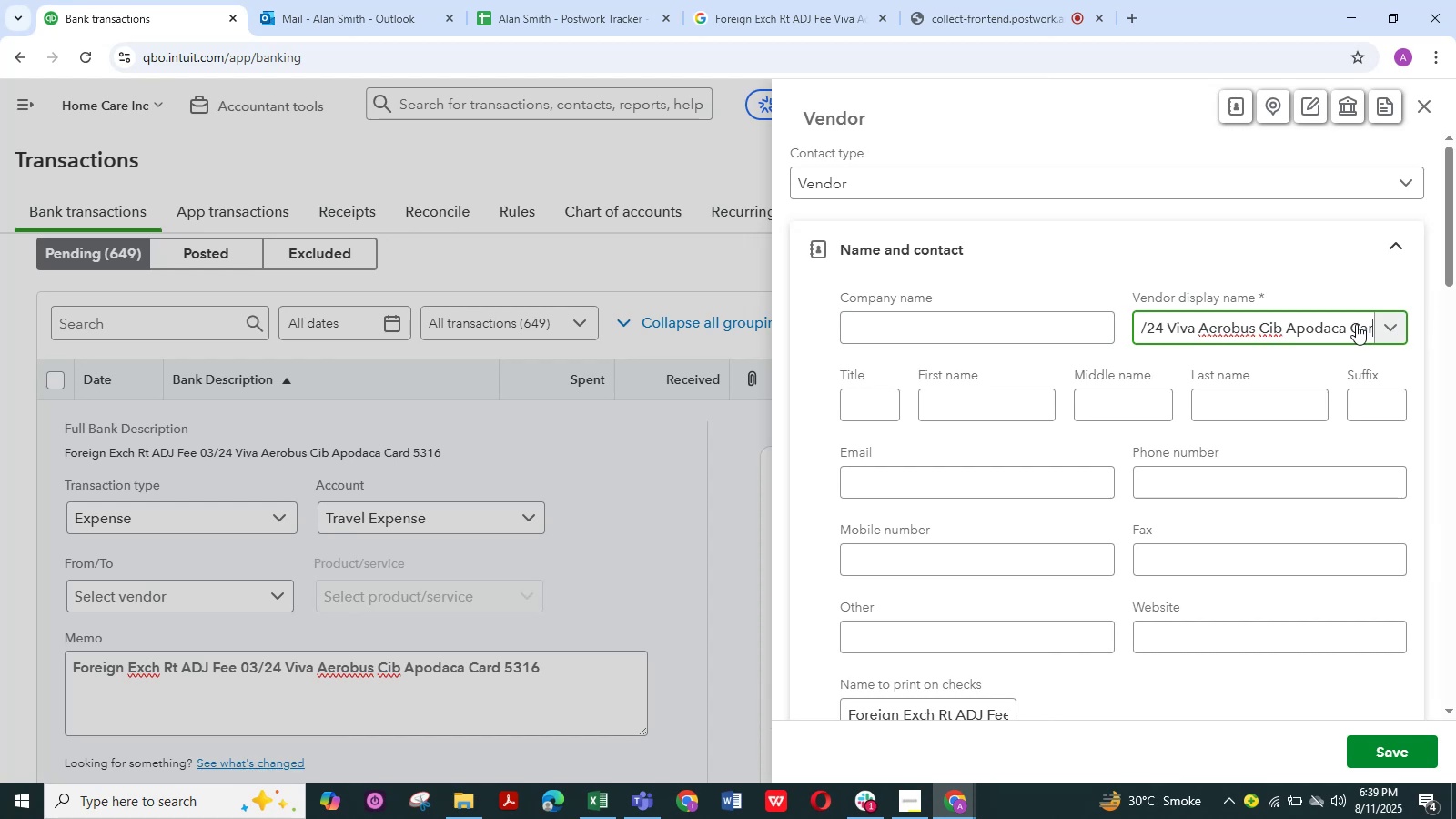 
key(Backspace)
 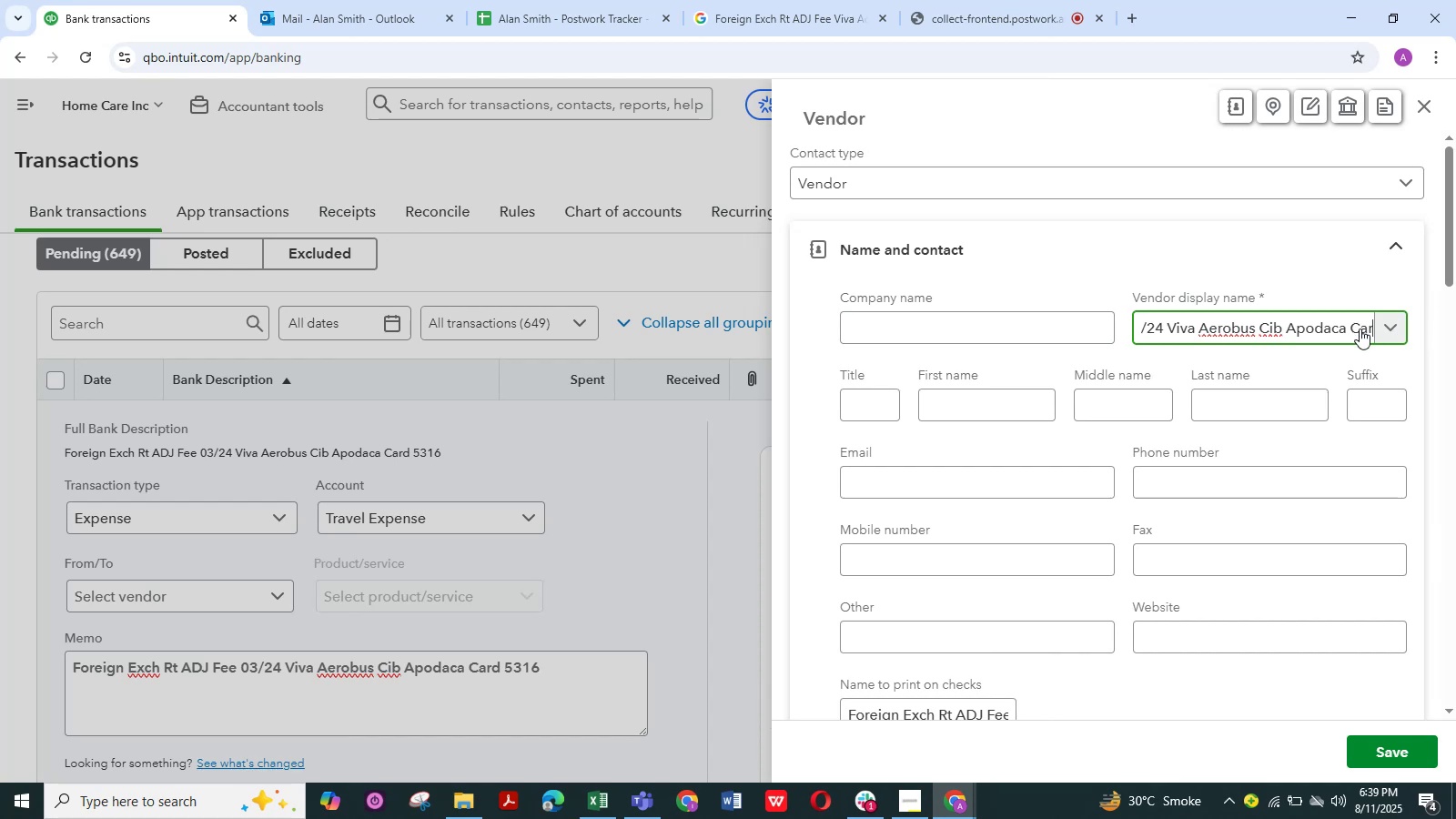 
key(Backspace)
 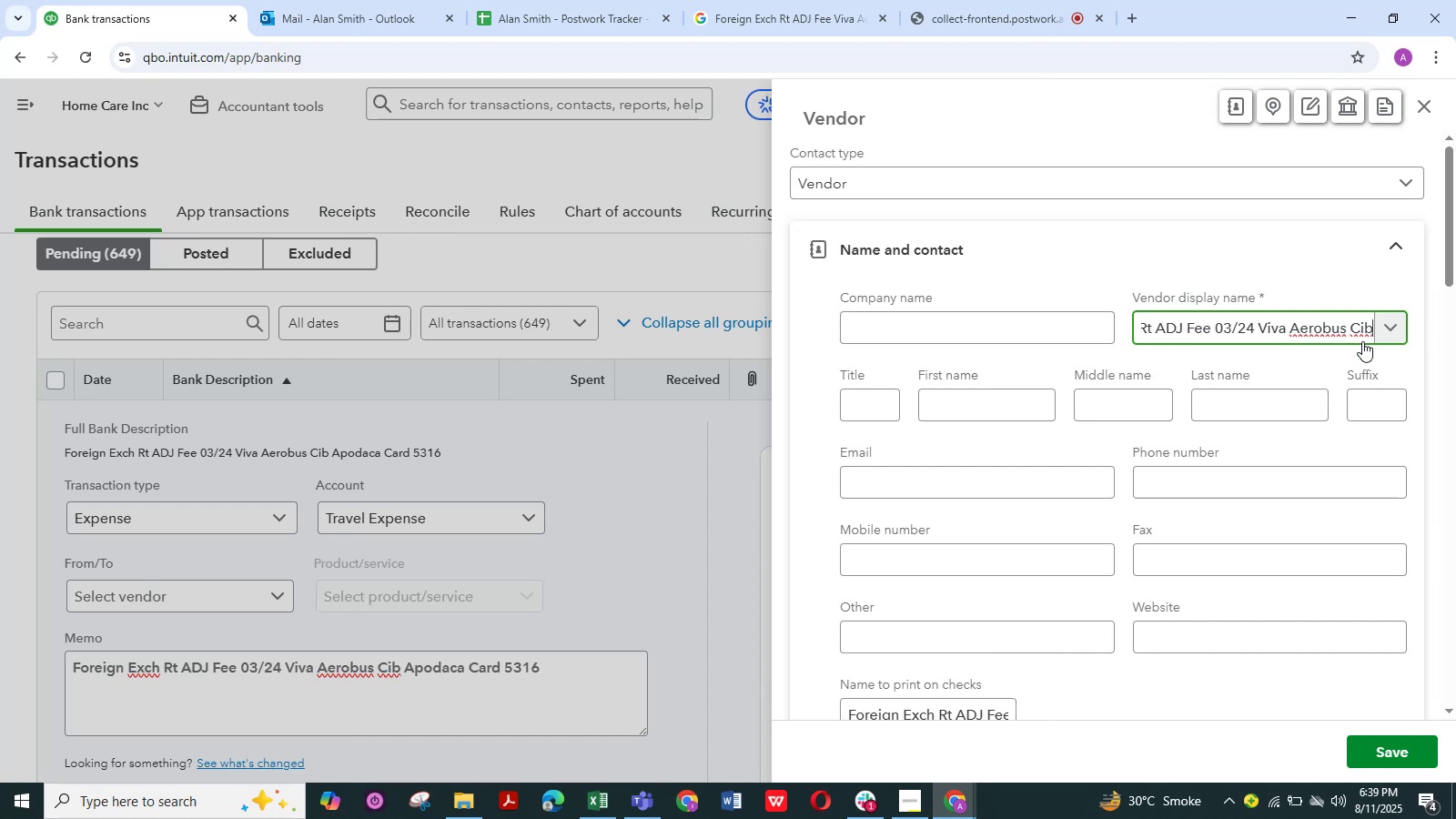 
key(Backspace)
 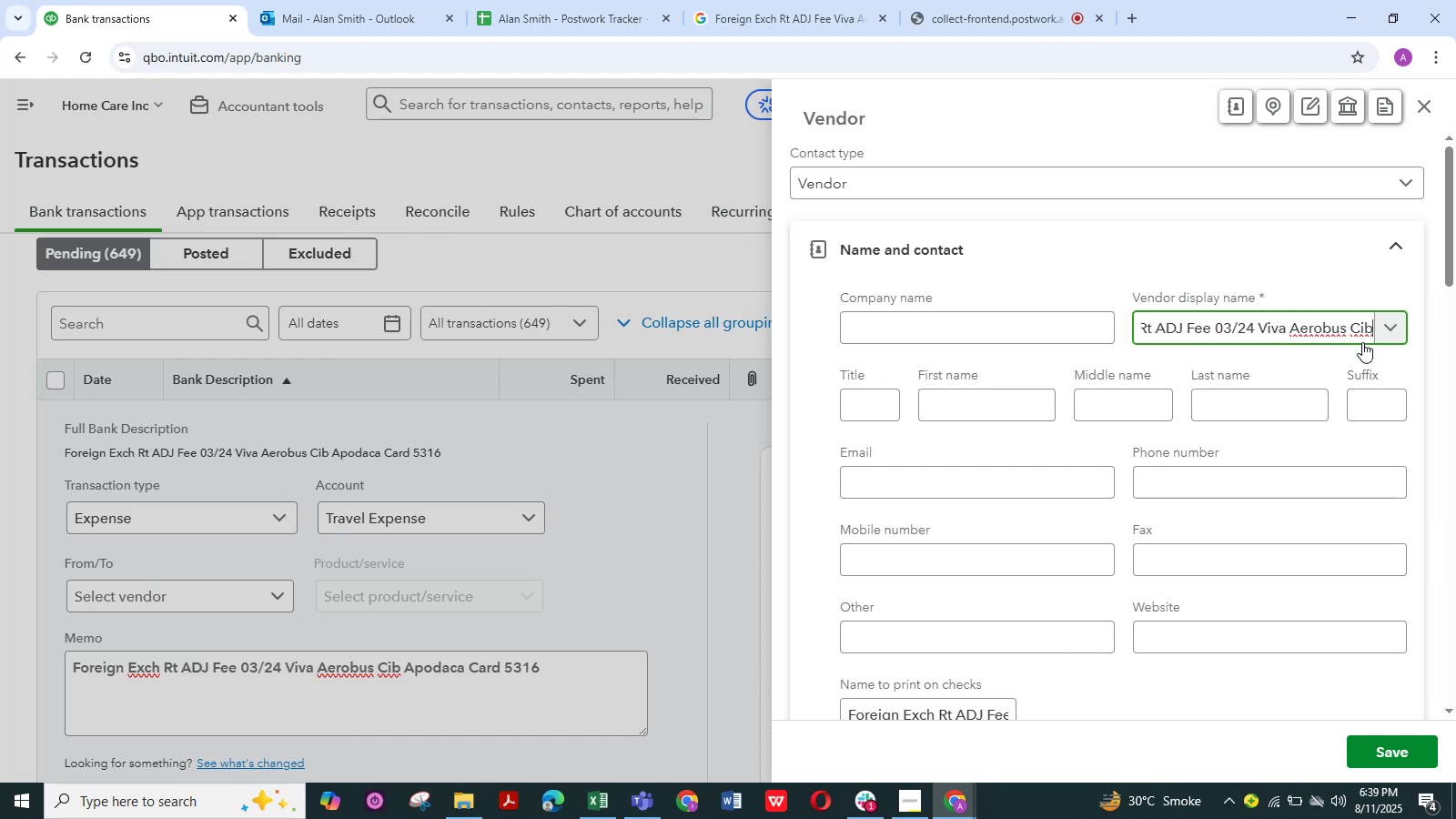 
key(Backspace)
 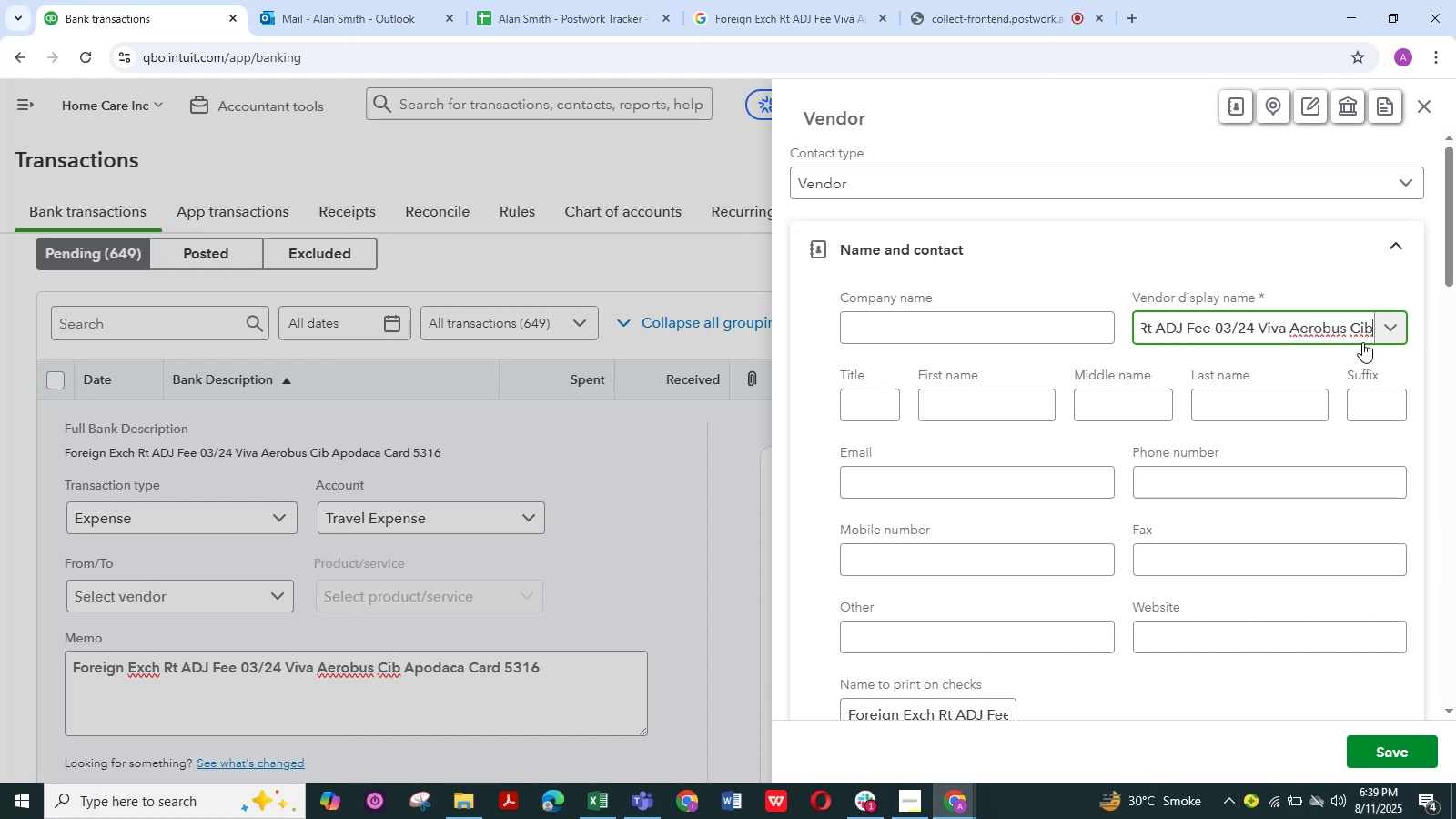 
key(Backspace)
 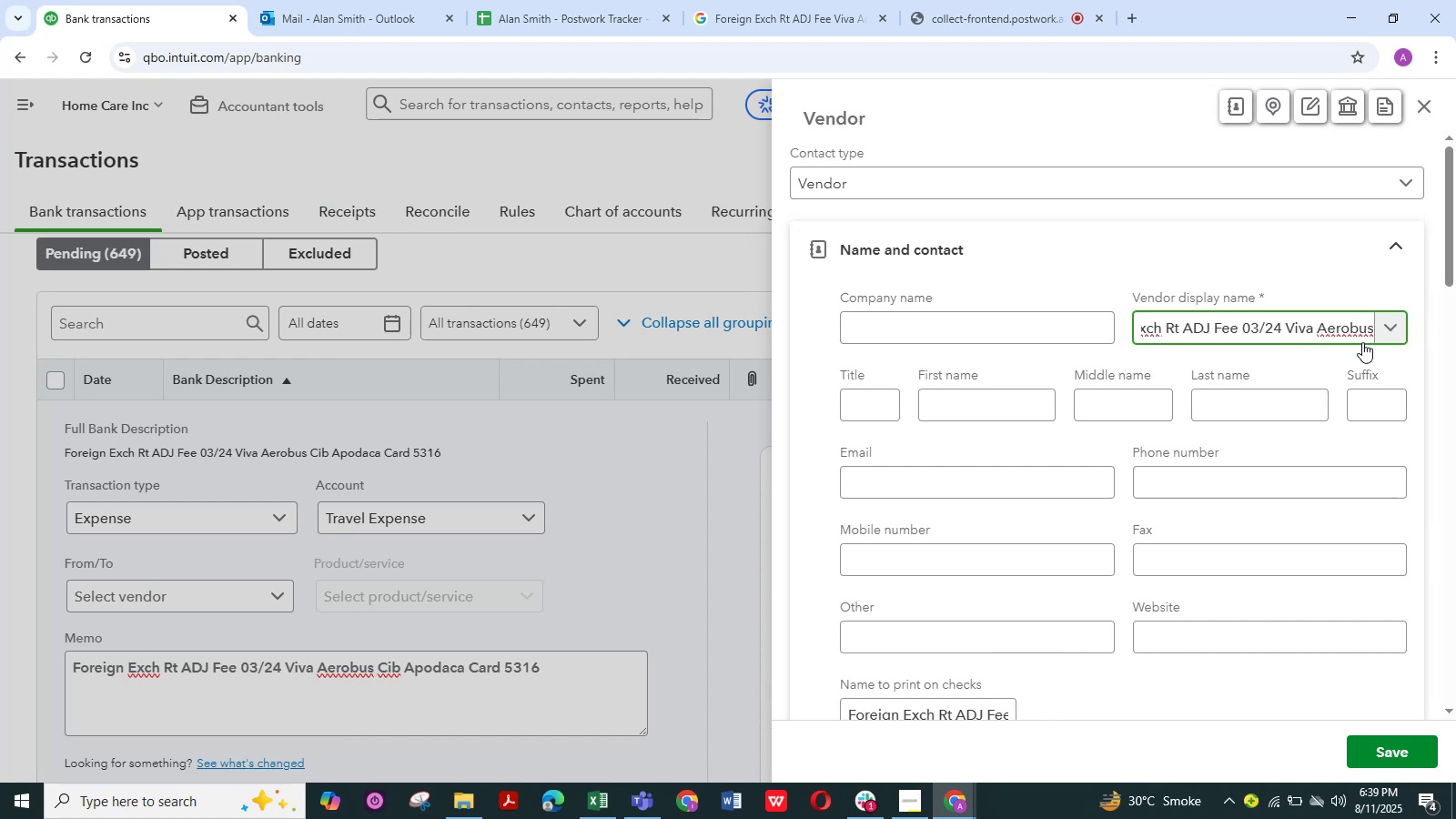 
key(Backspace)
 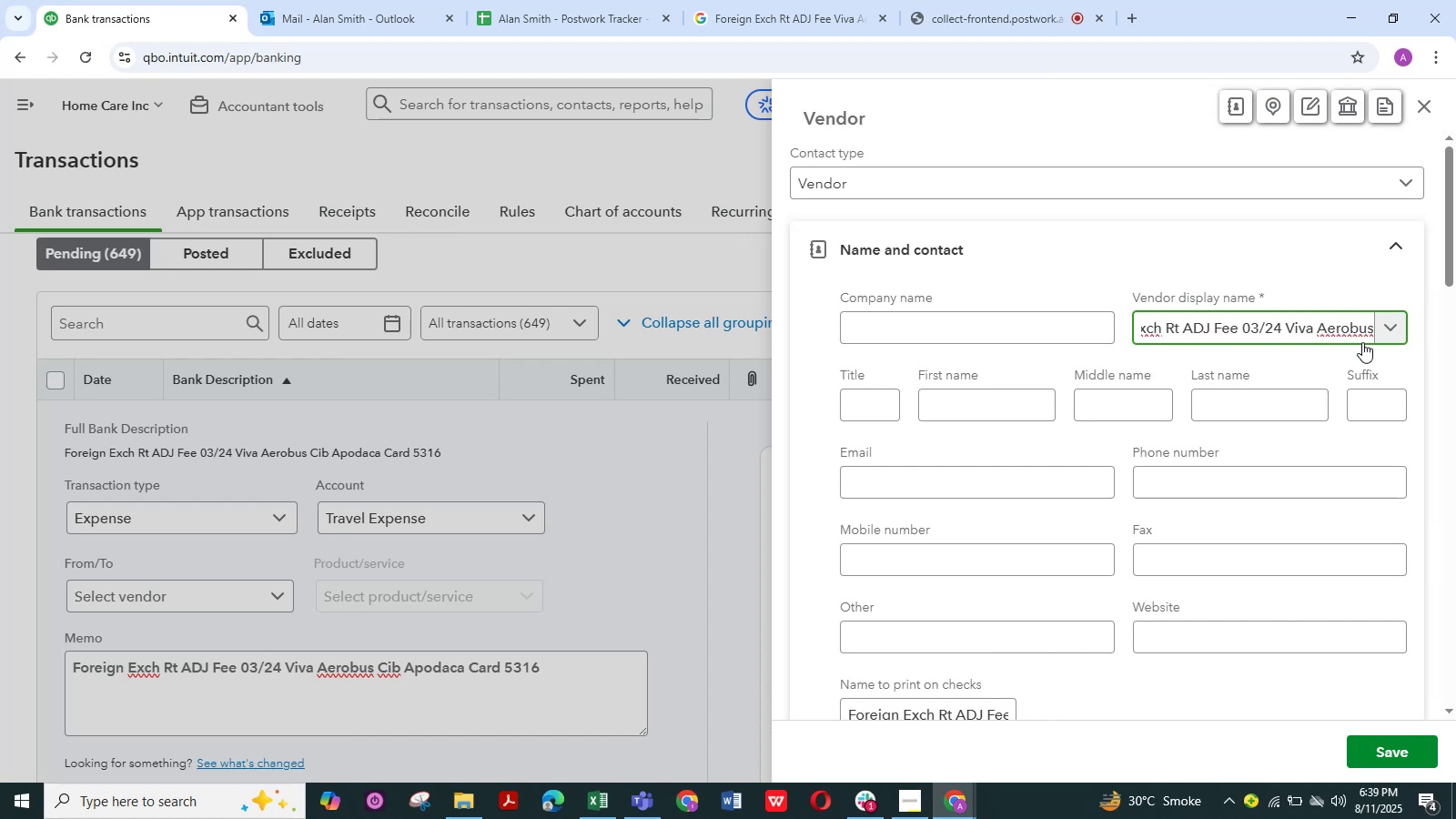 
key(Backspace)
 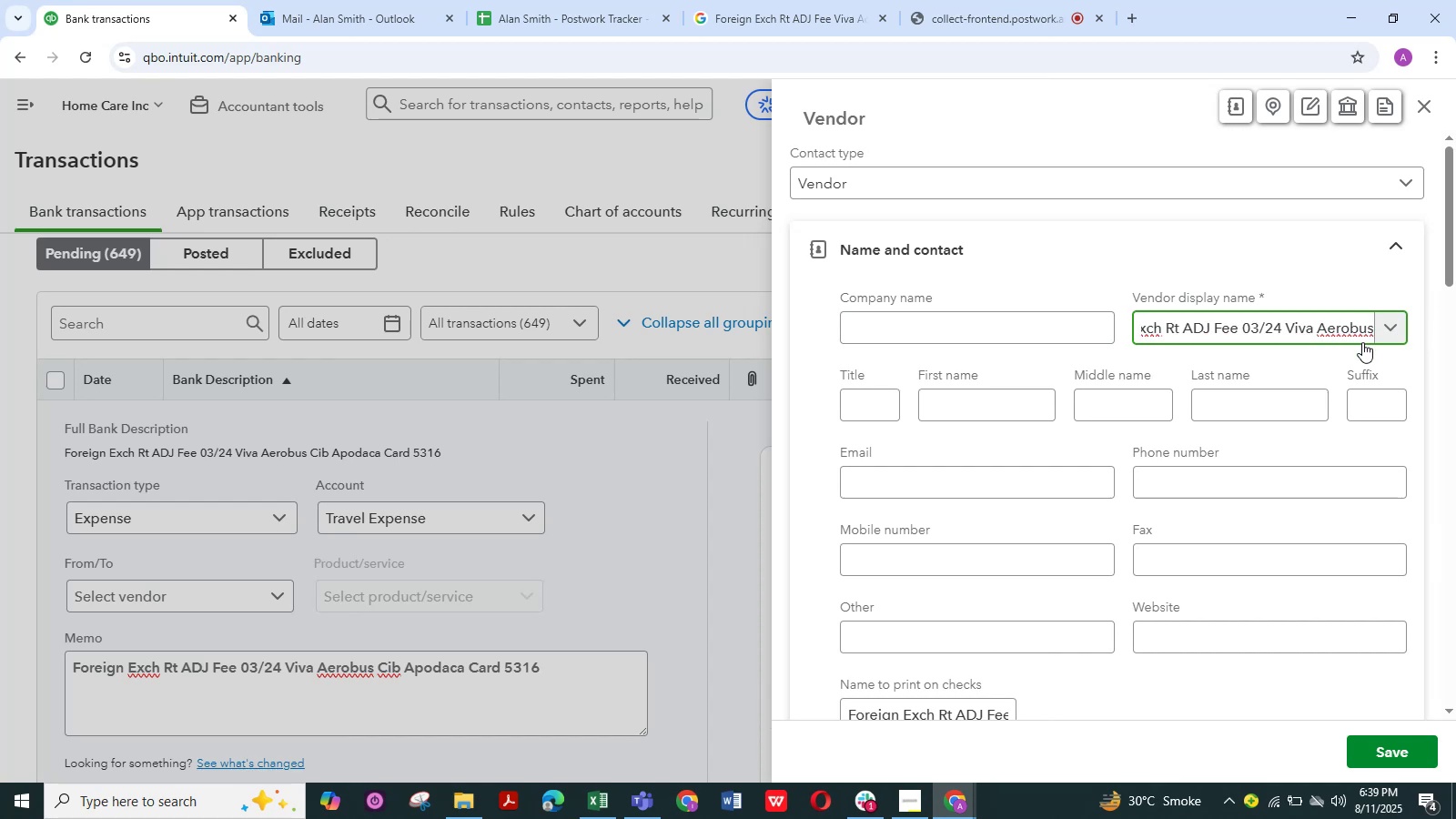 
key(Backspace)
 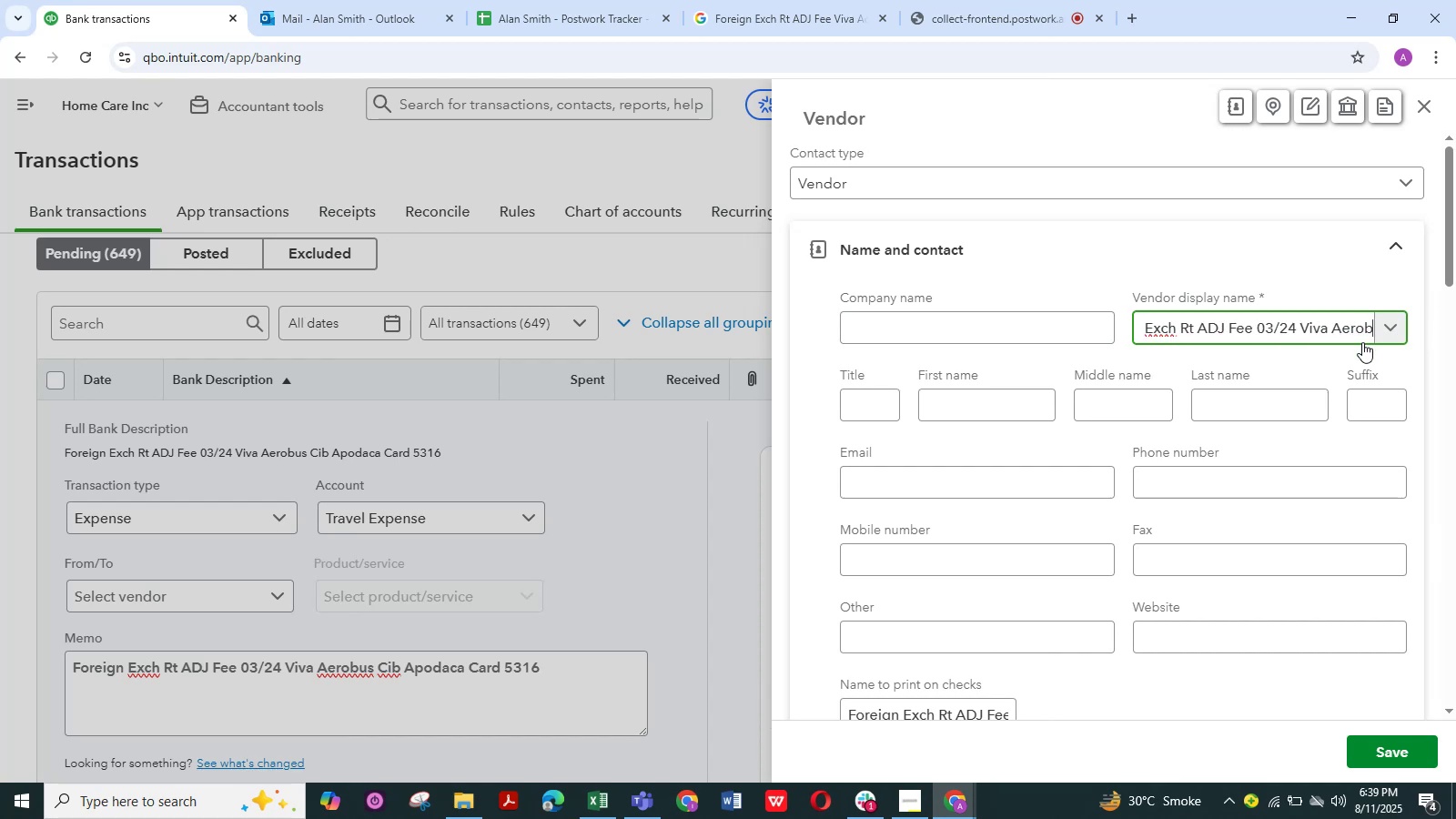 
key(Backspace)
 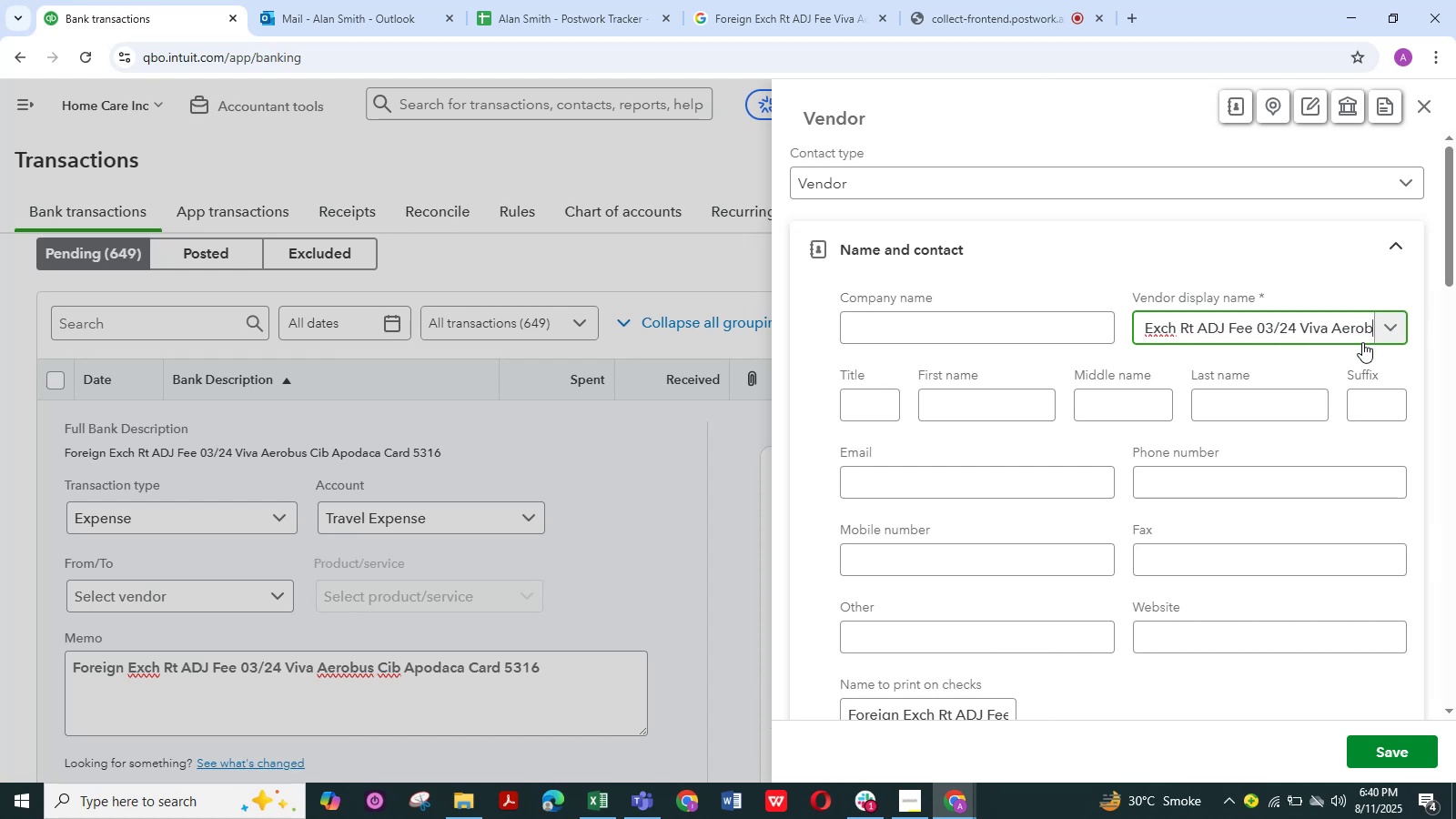 
key(Backspace)
 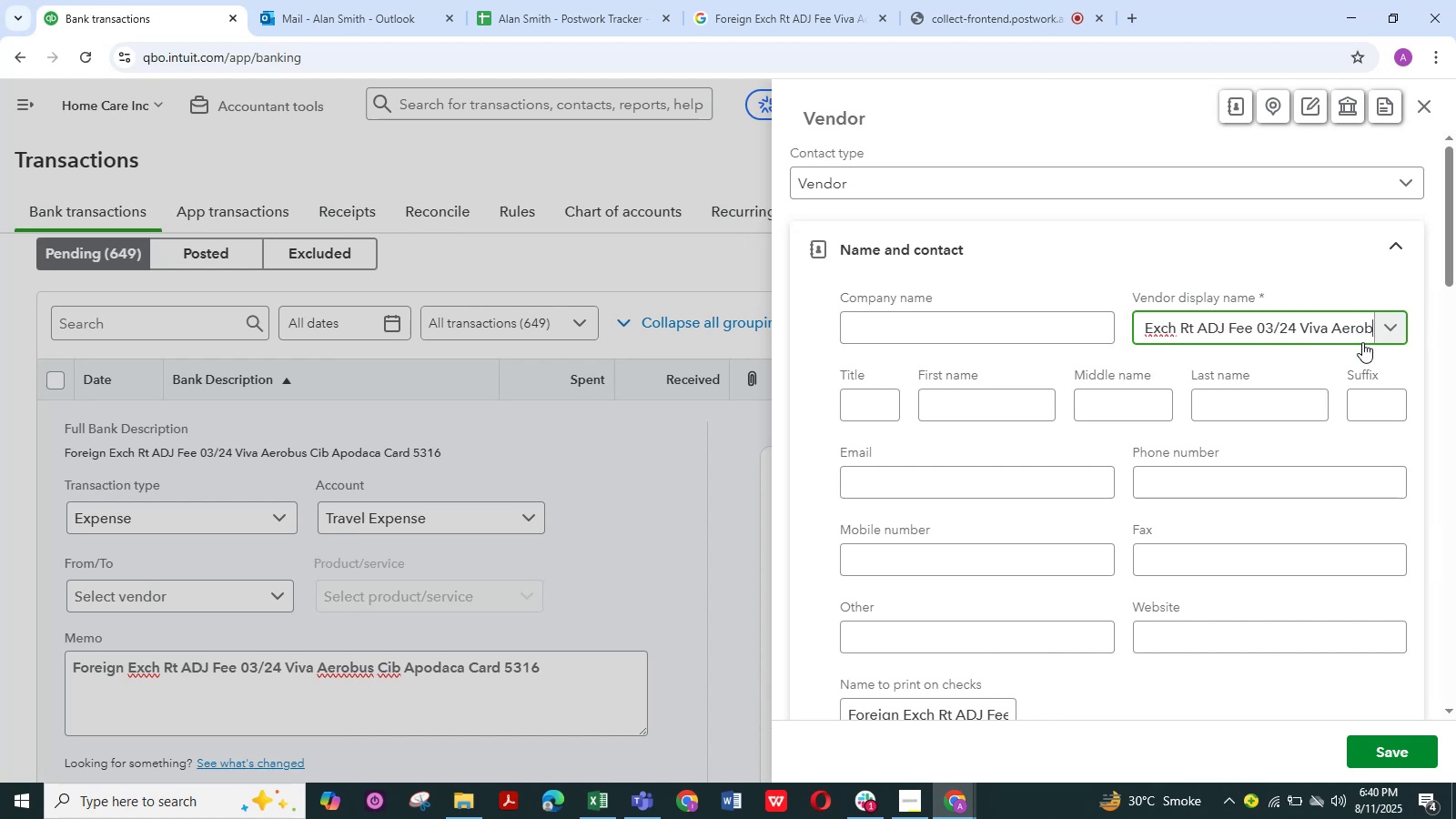 
key(Backspace)
 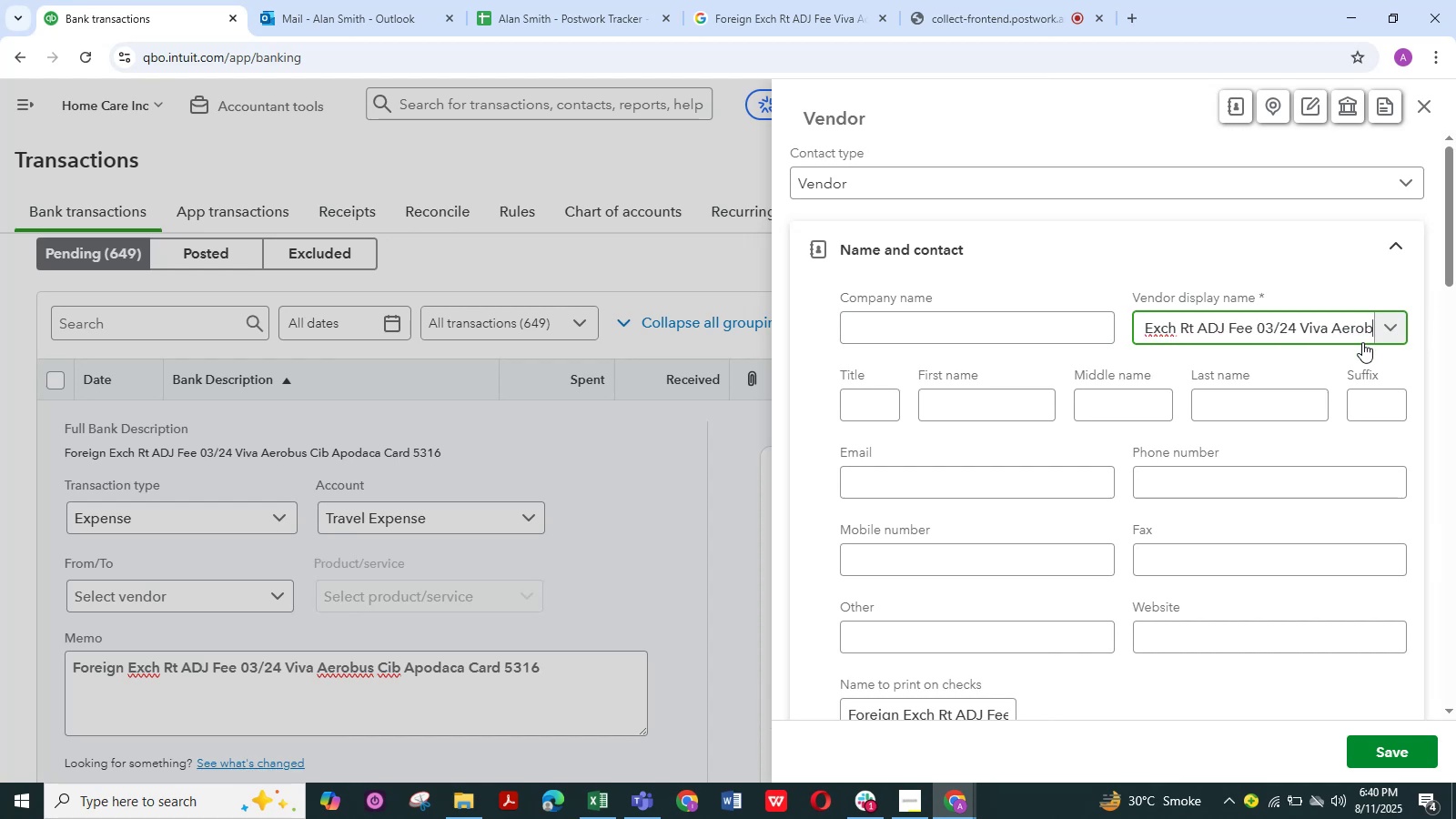 
key(Backspace)
 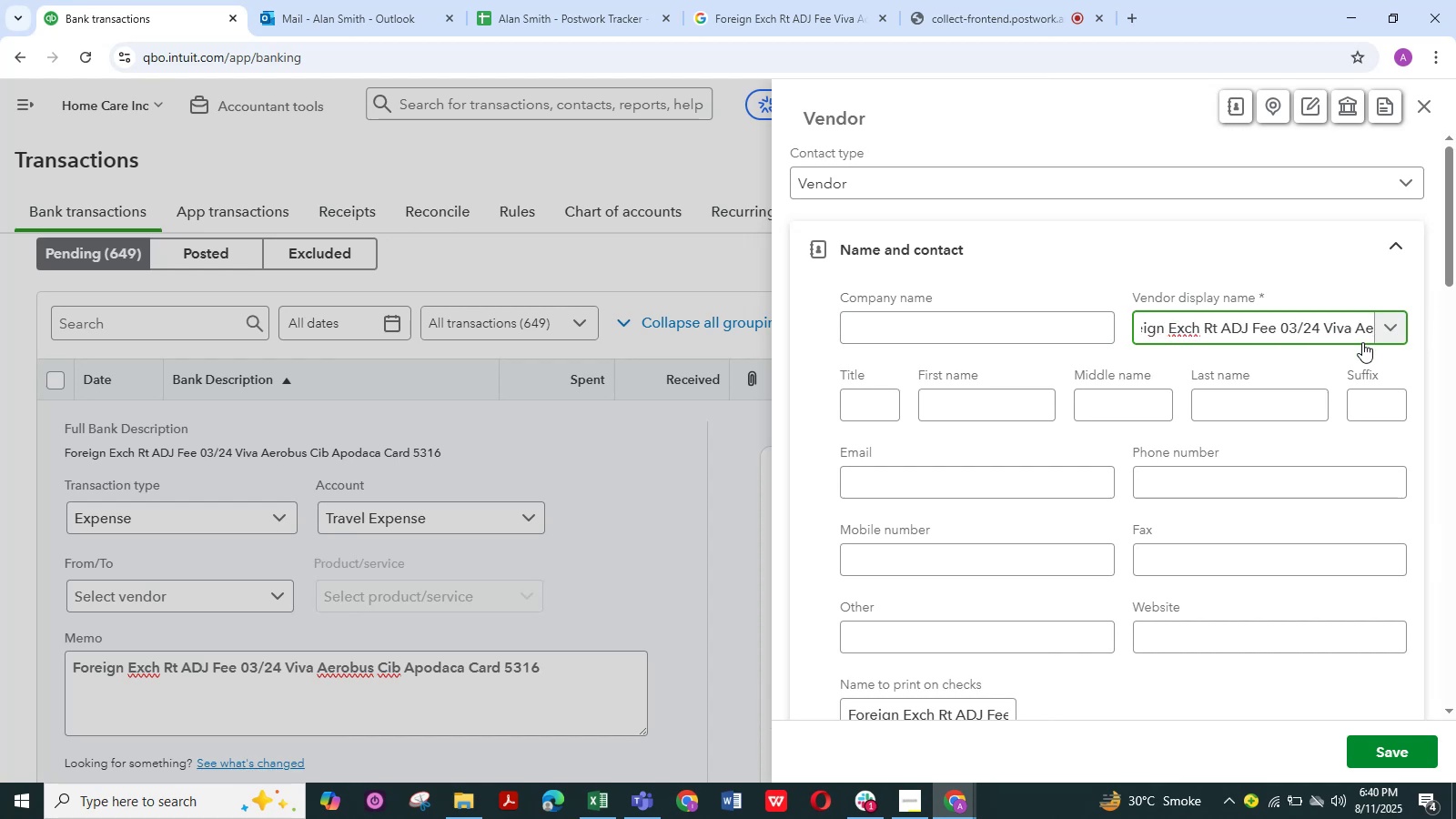 
key(Backspace)
 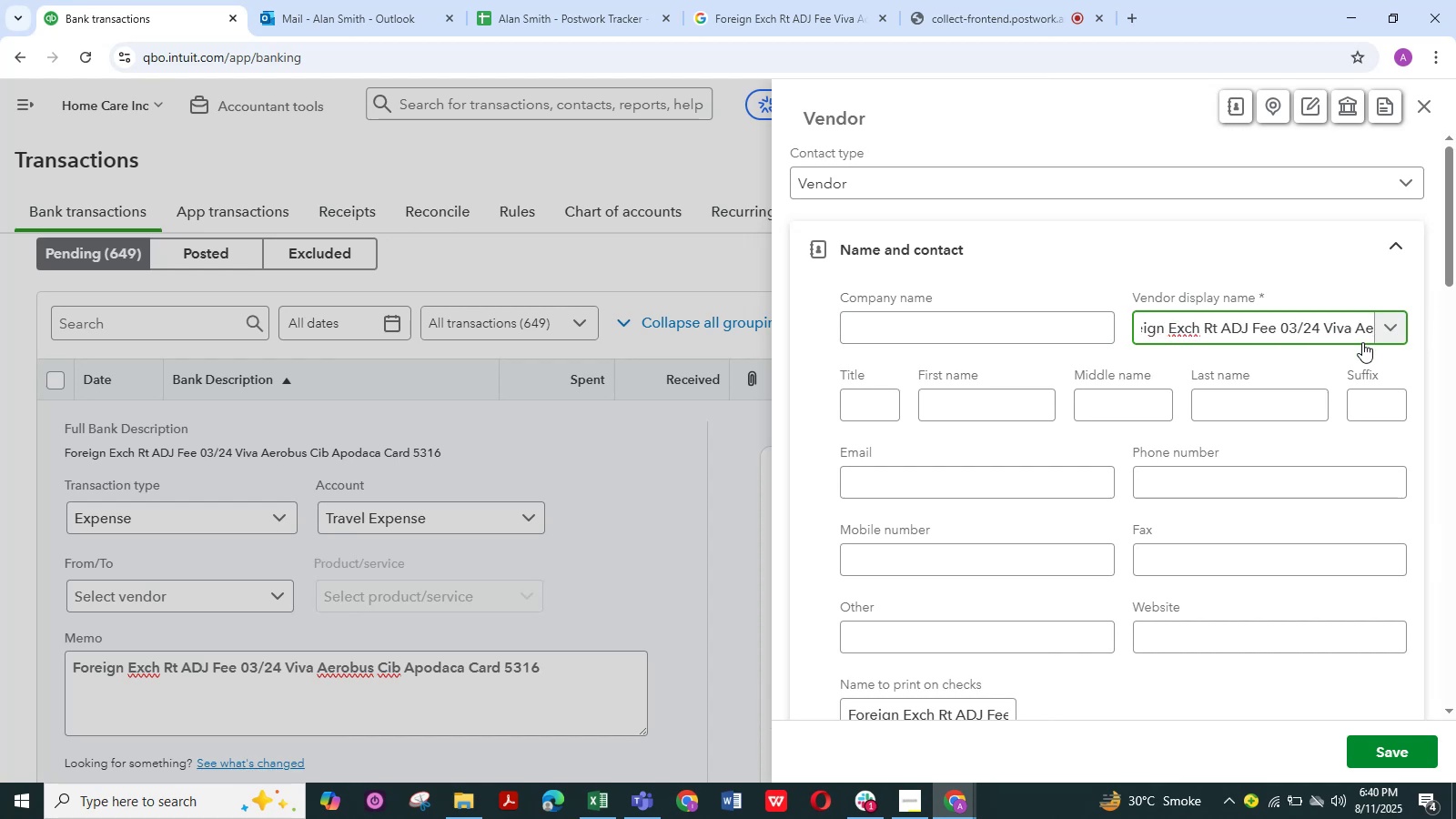 
key(Backspace)
 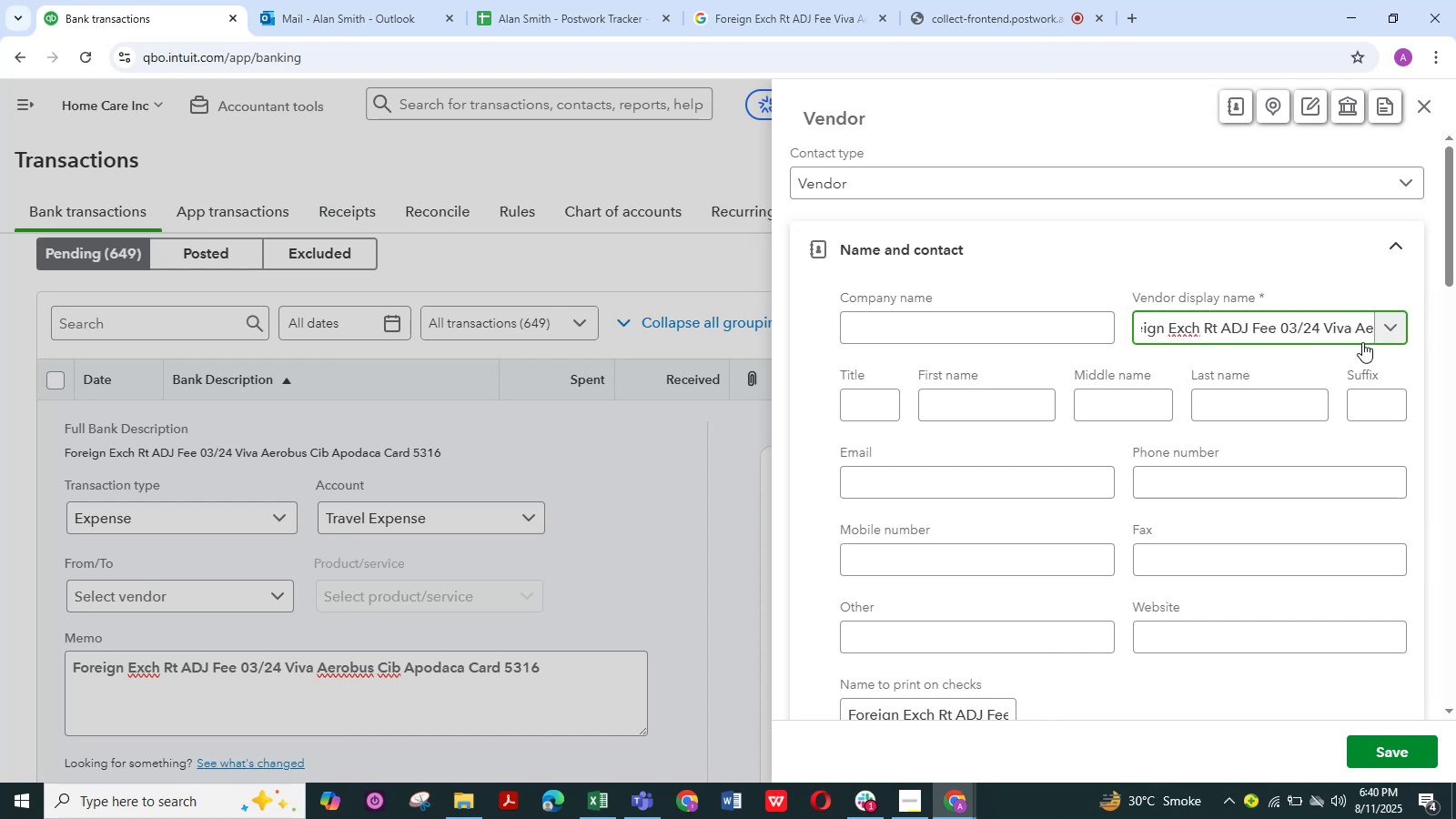 
key(Backspace)
 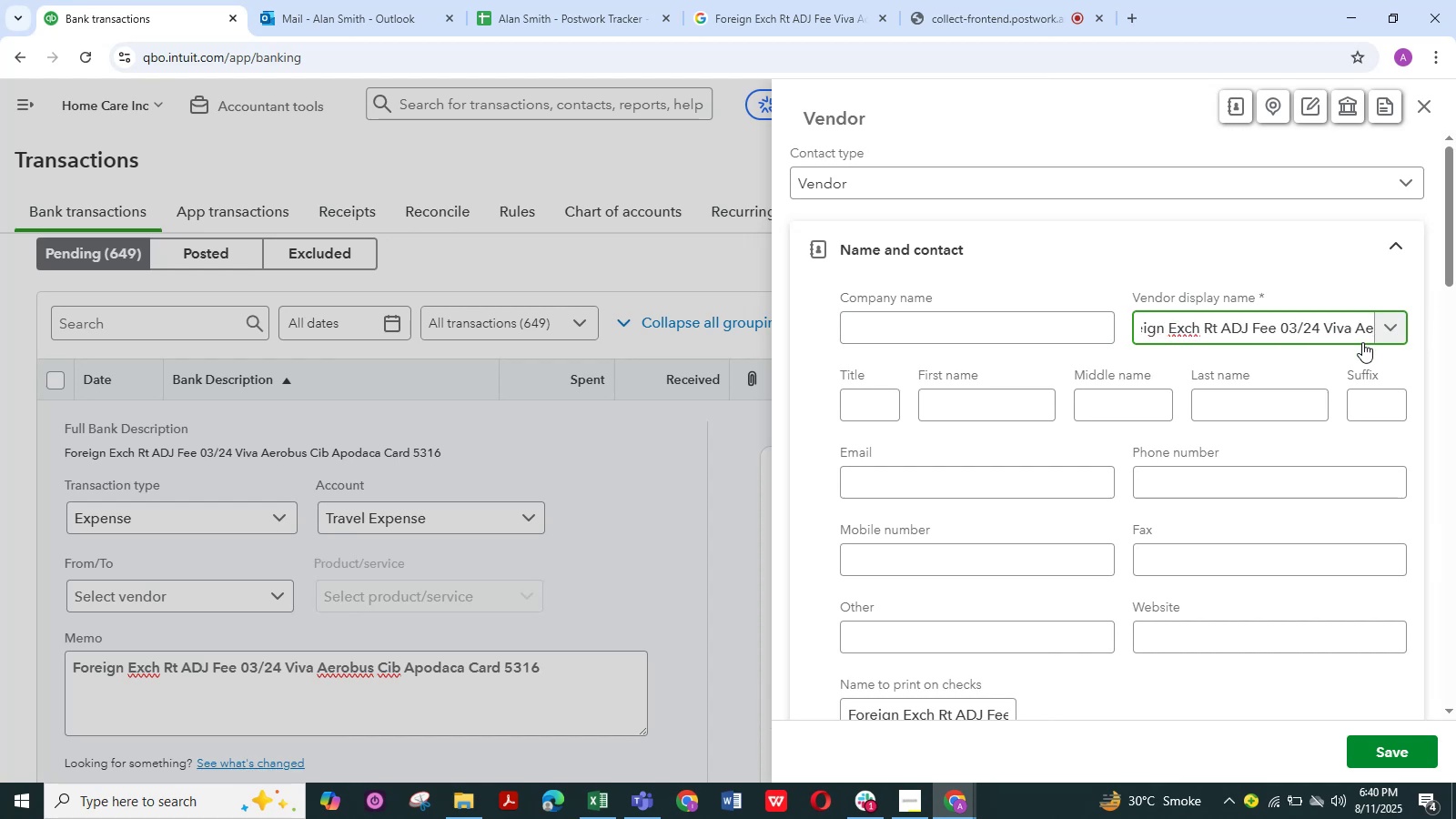 
key(Backspace)
 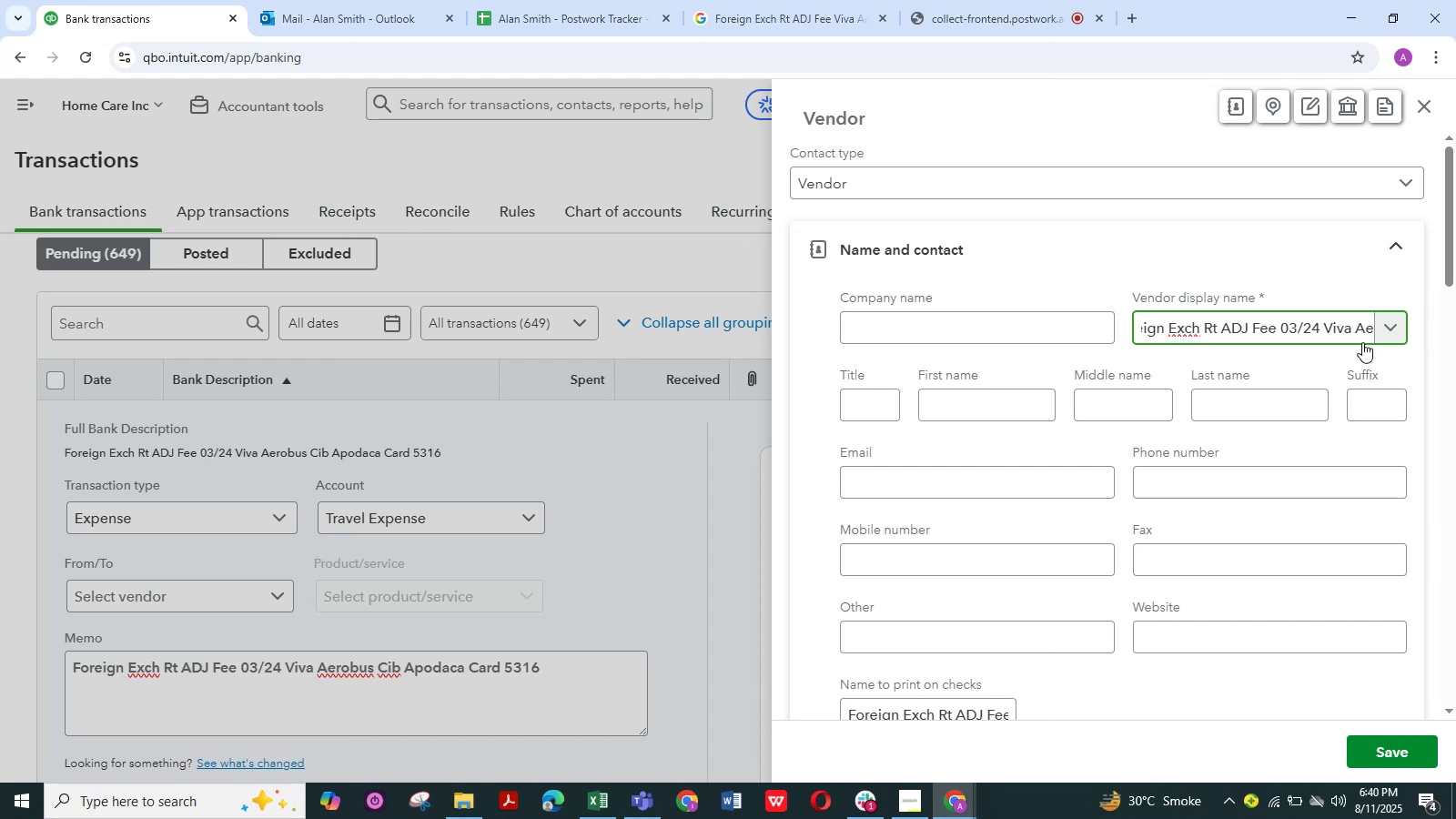 
key(Backspace)
 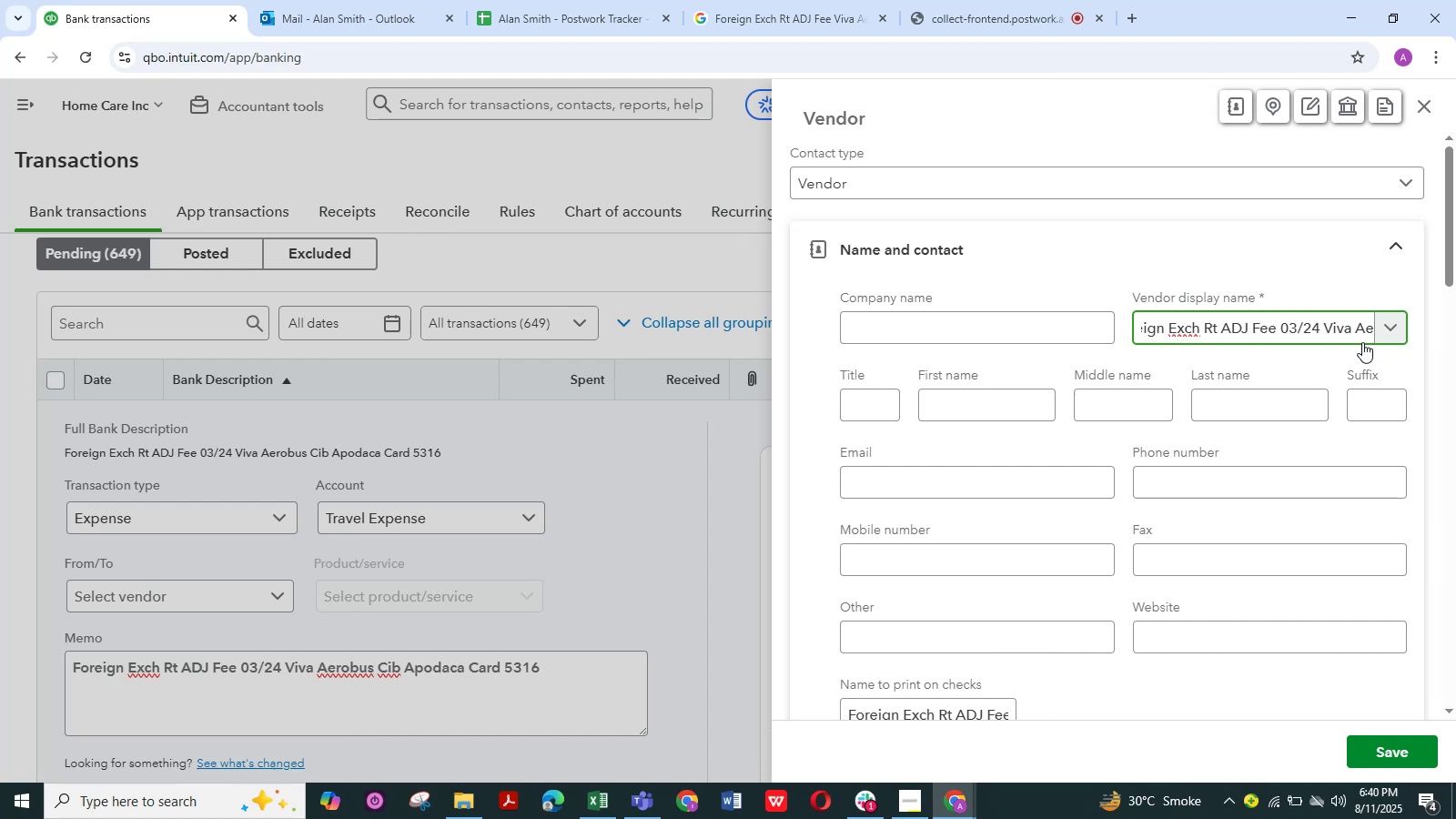 
key(Backspace)
 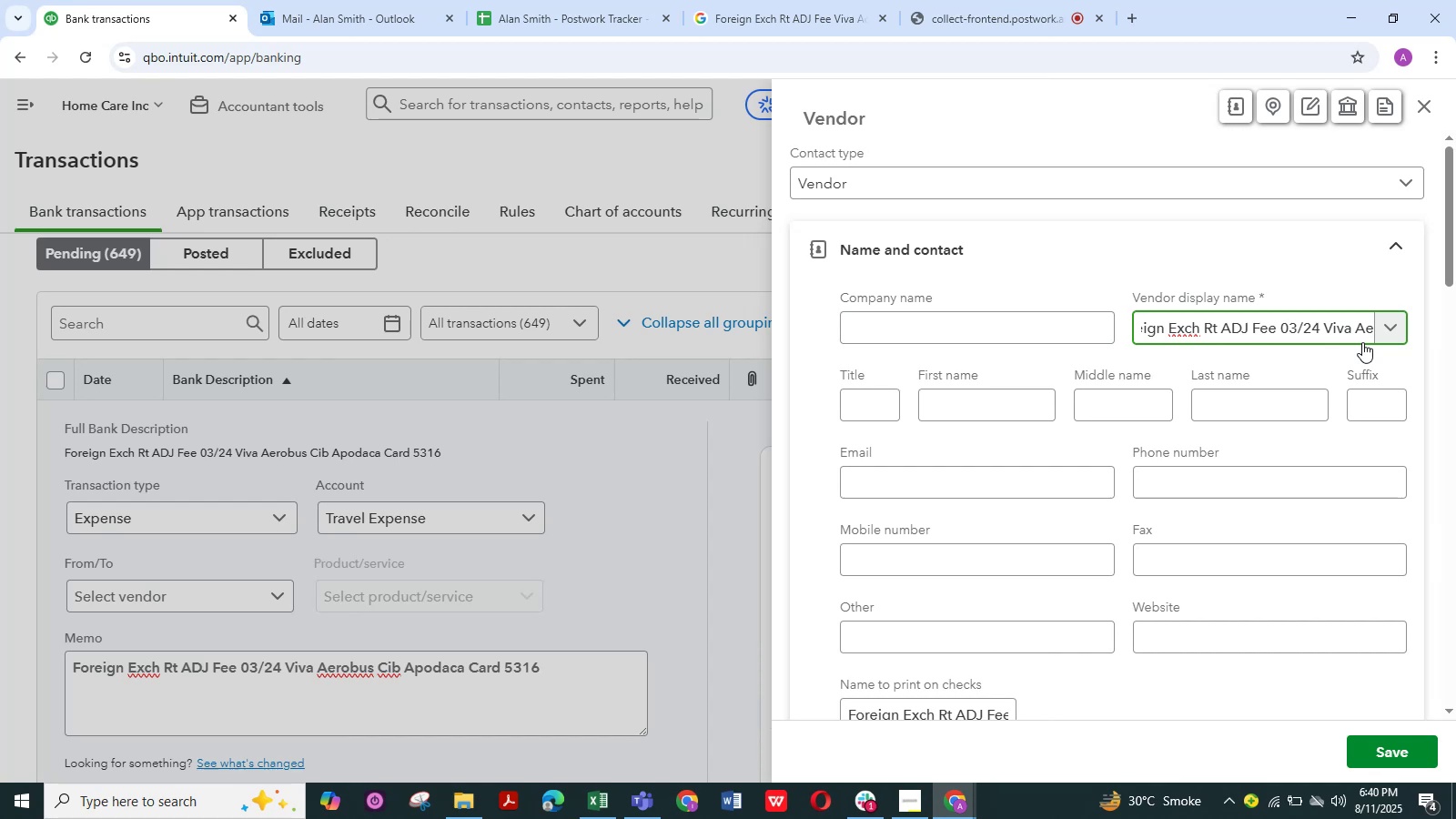 
key(Backspace)
 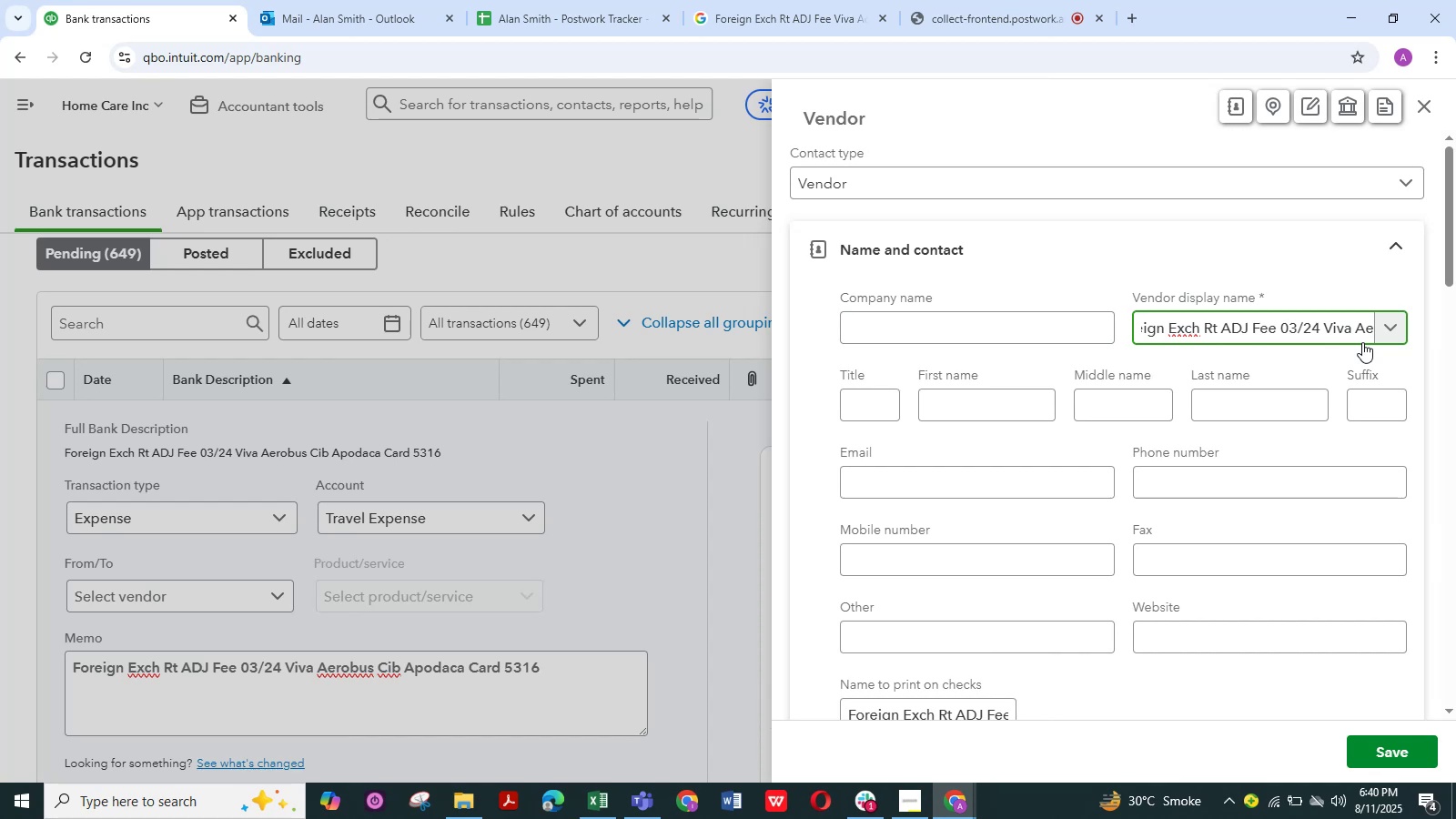 
hold_key(key=Backspace, duration=1.54)
 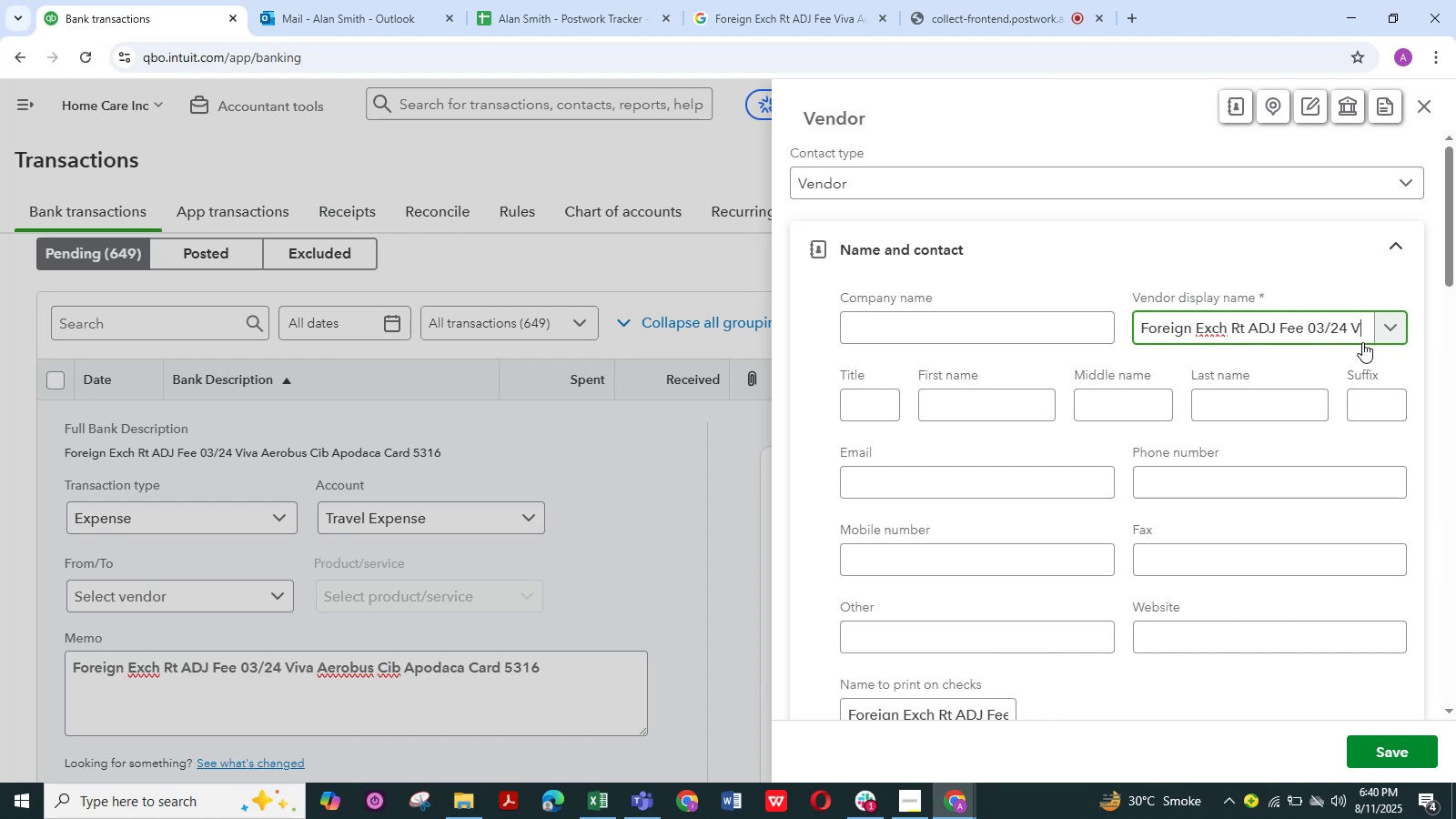 
hold_key(key=Backspace, duration=0.46)
 